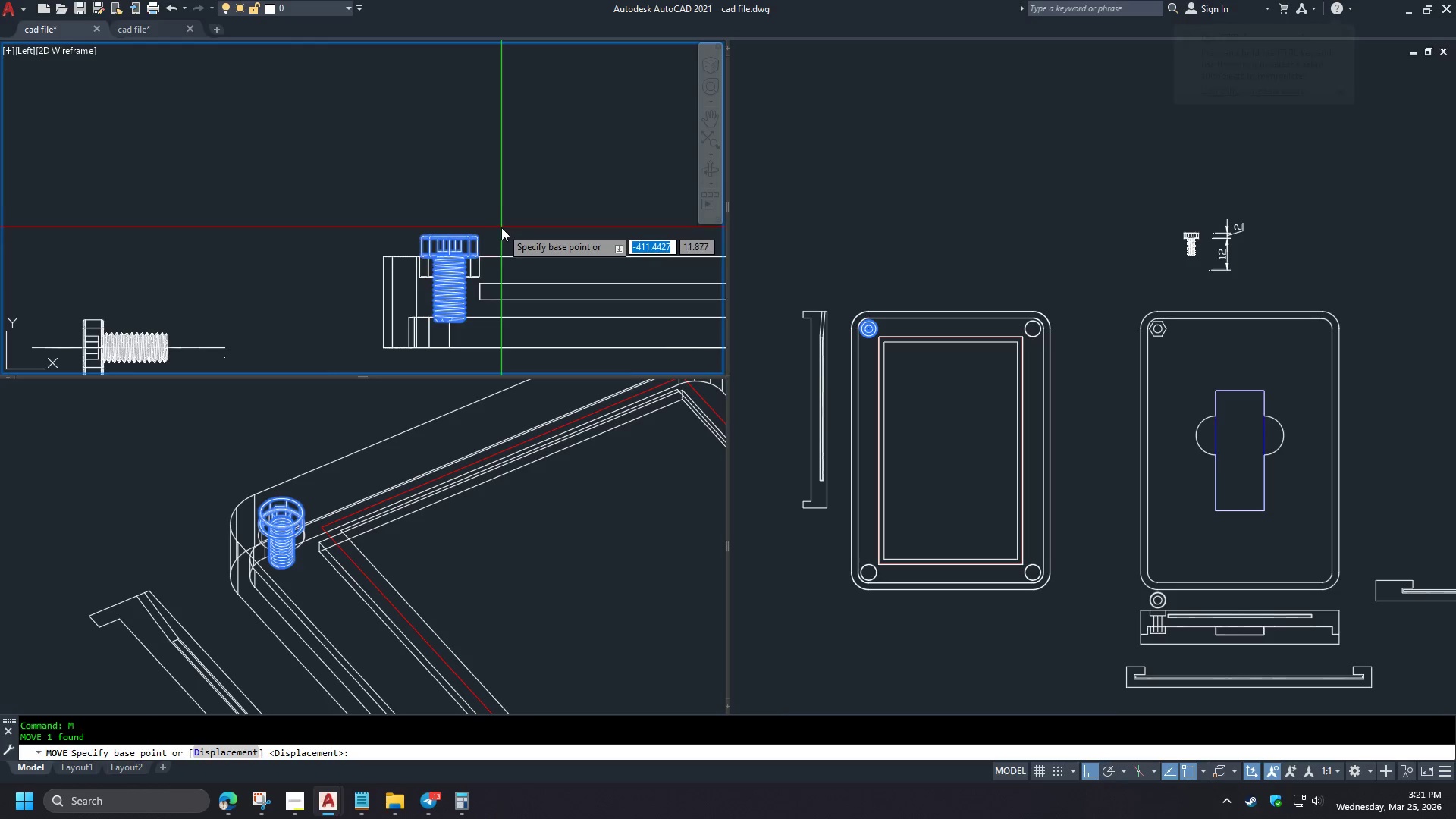 
key(2)
 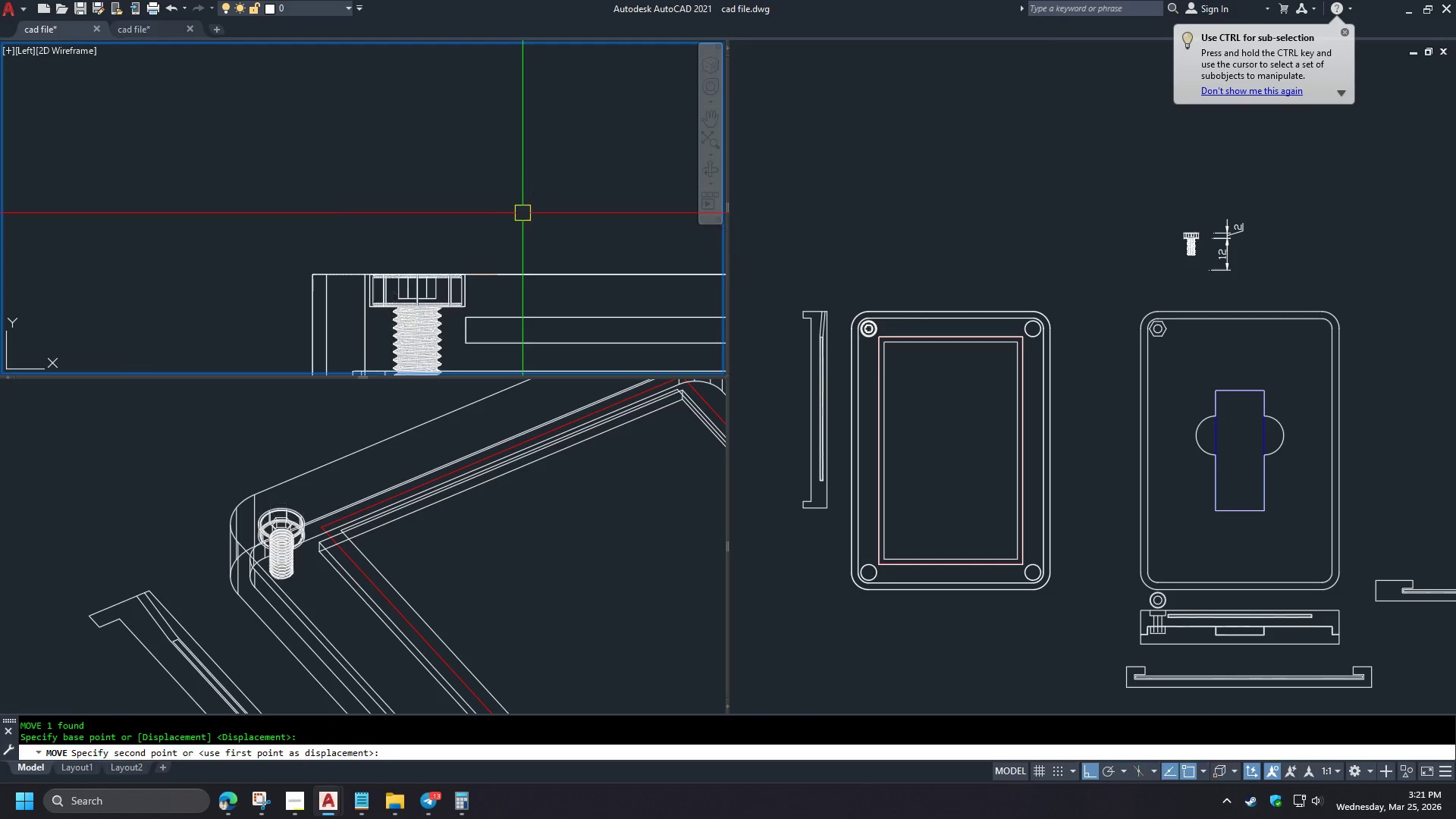 
key(Space)
 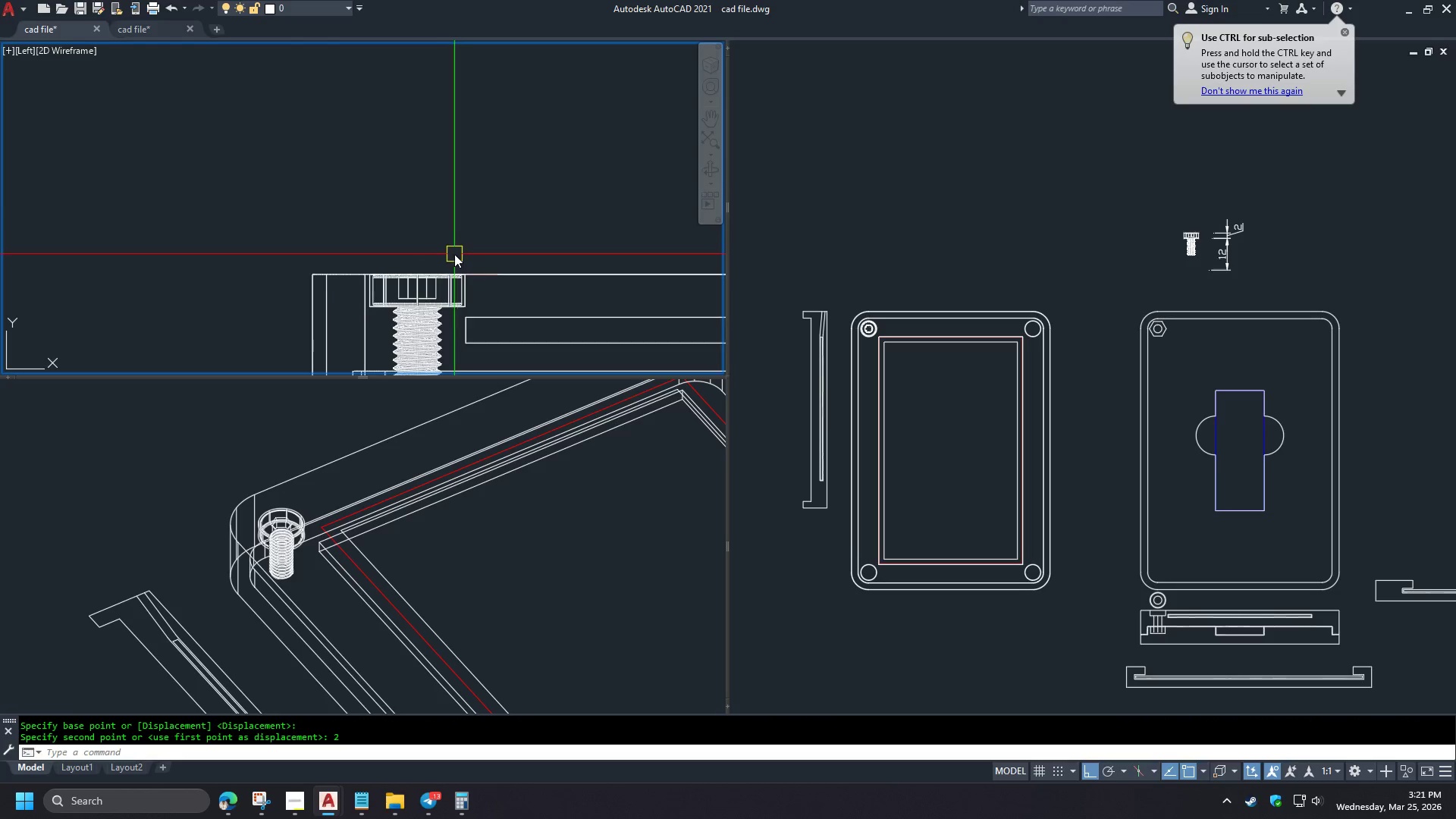 
scroll: coordinate [491, 215], scroll_direction: down, amount: 2.0
 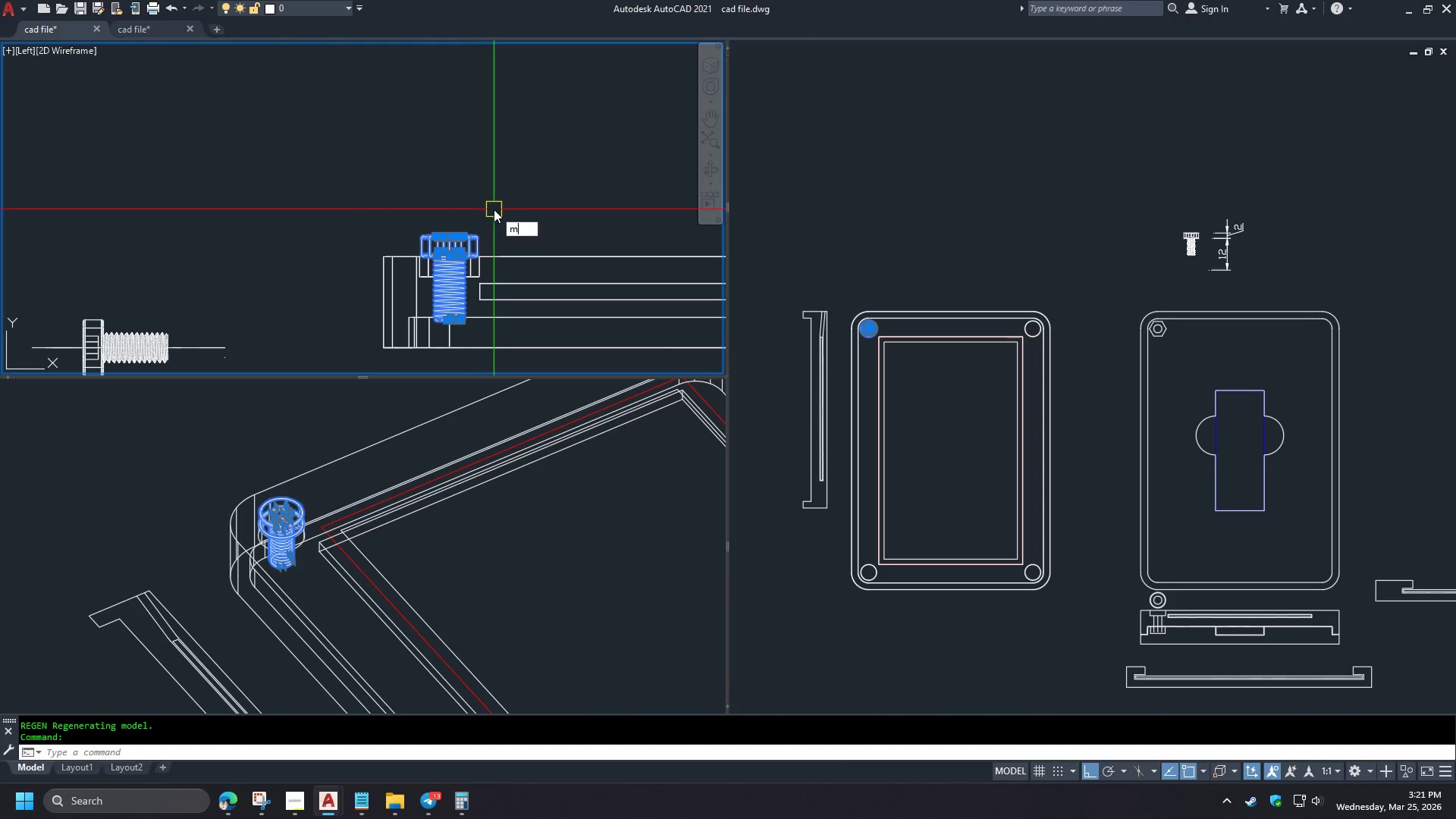 
scroll: coordinate [441, 251], scroll_direction: up, amount: 3.0
 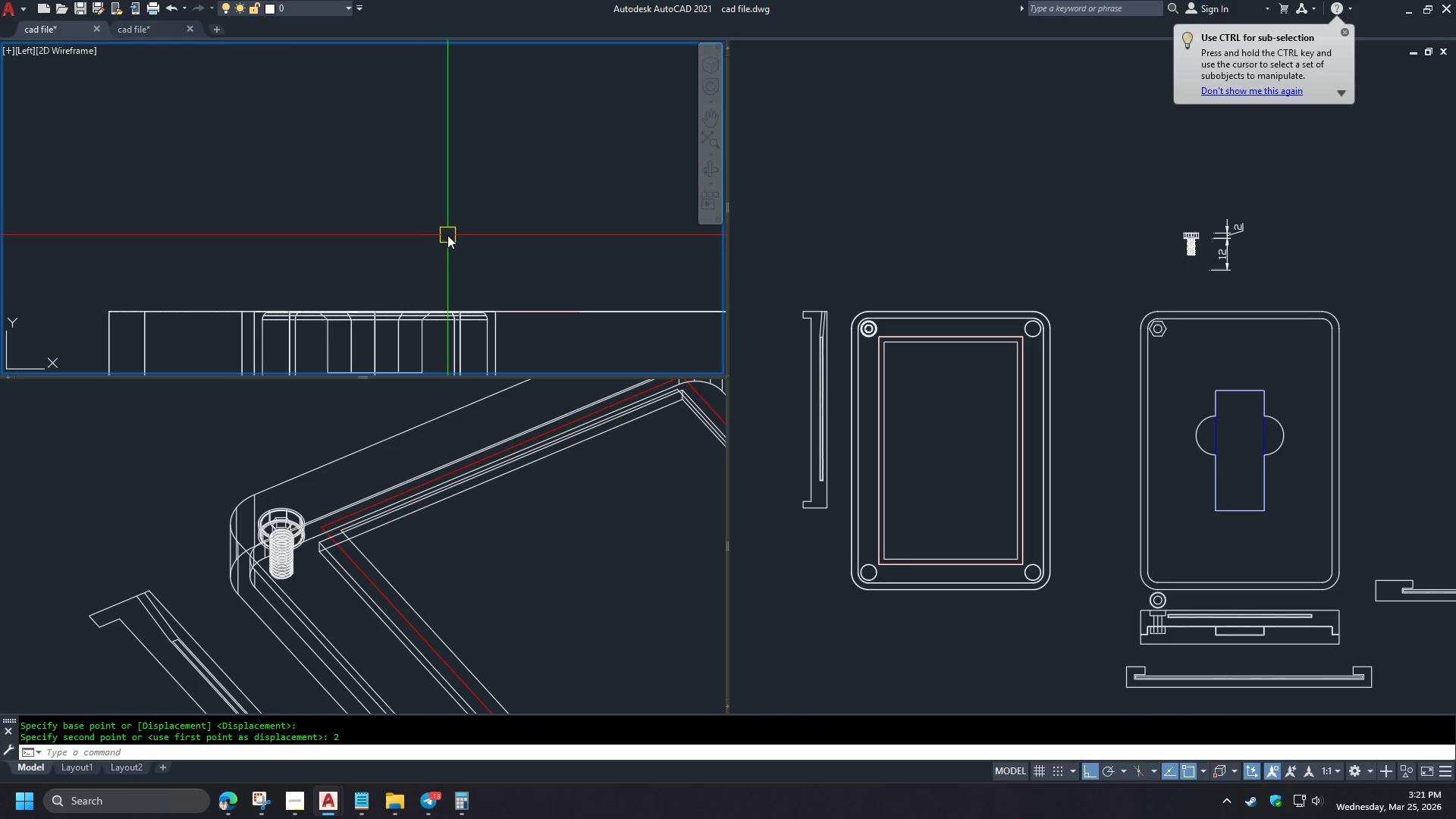 
scroll: coordinate [462, 221], scroll_direction: down, amount: 3.0
 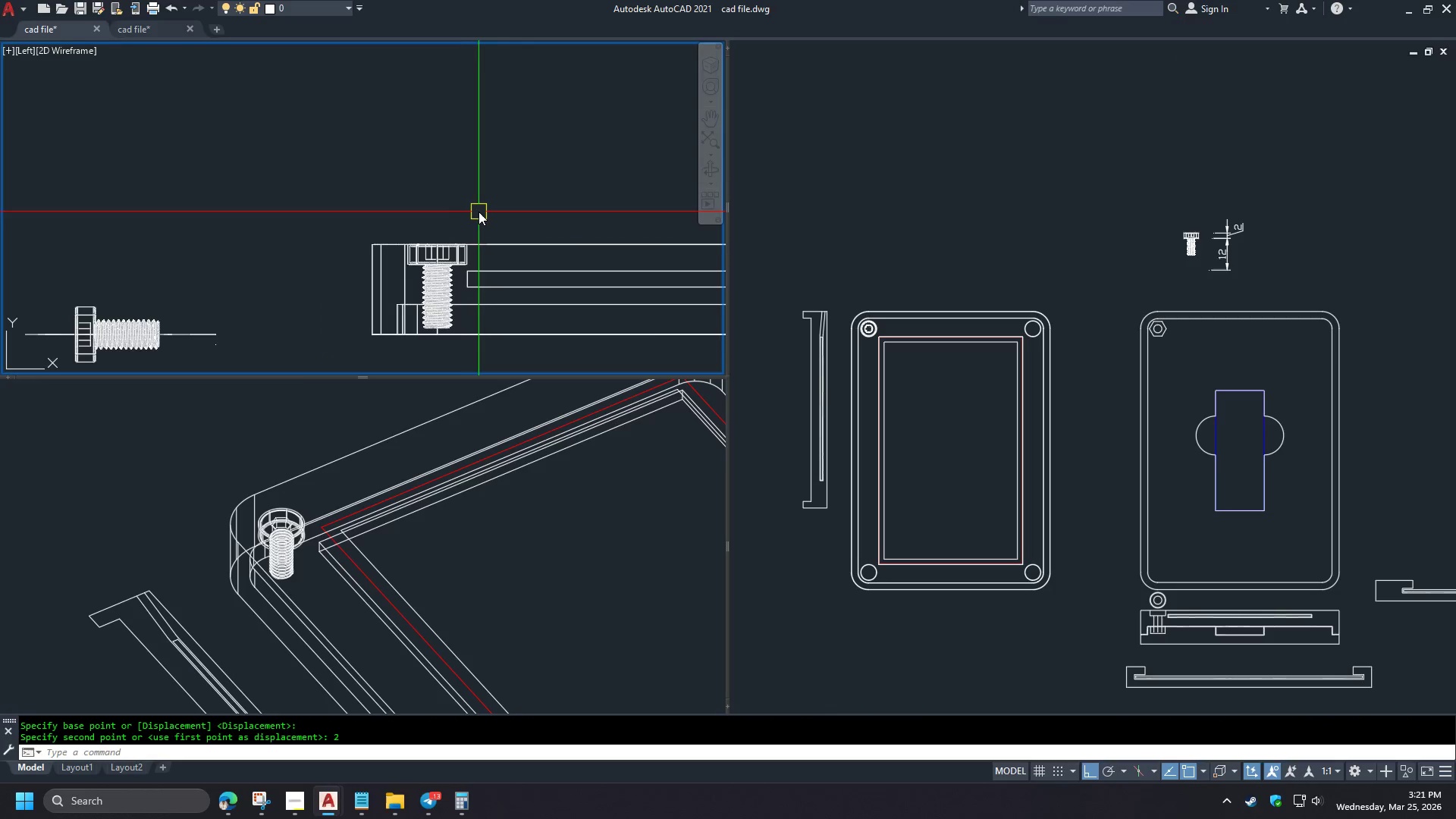 
wait(8.45)
 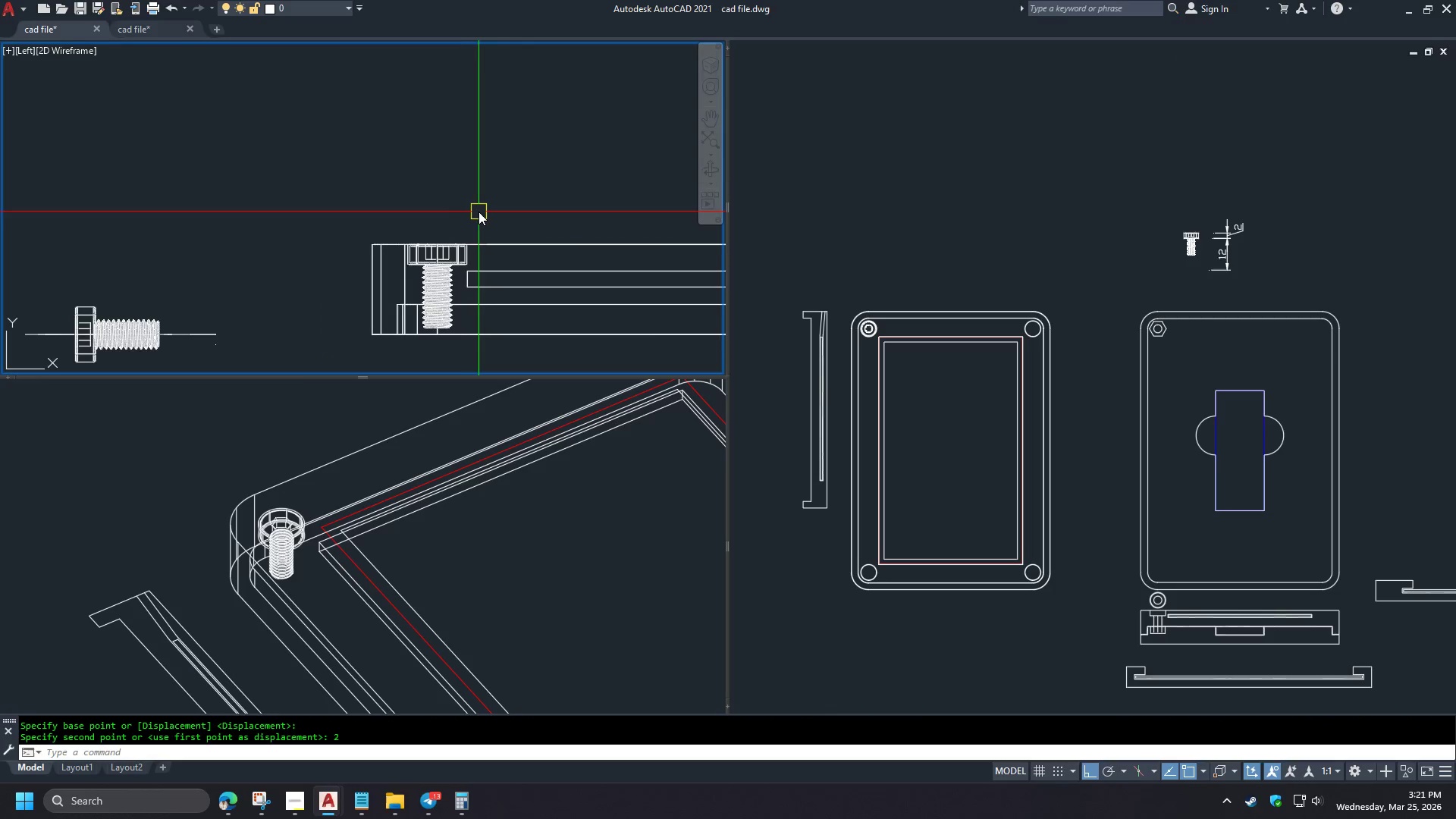 
left_click([902, 271])
 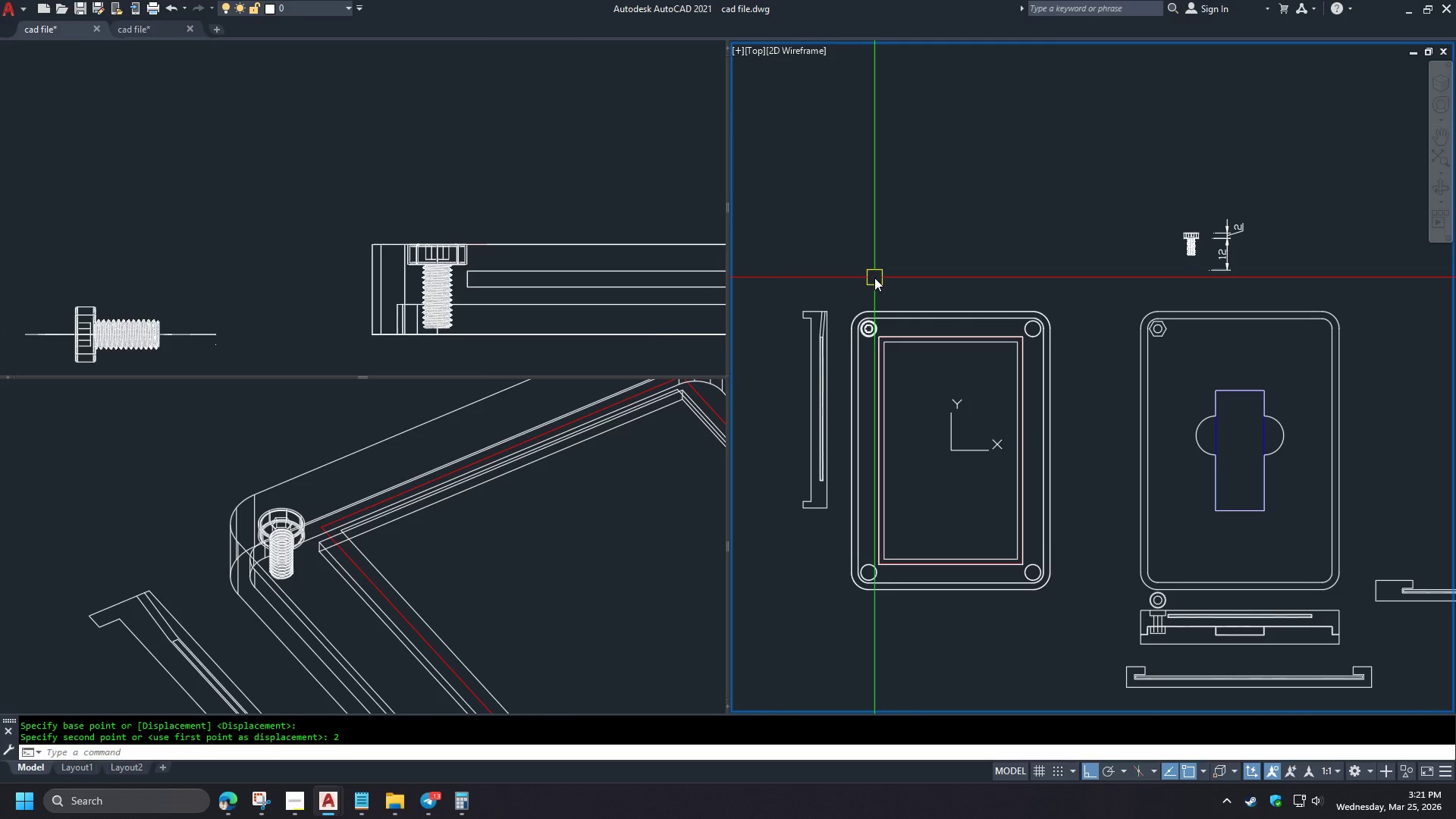 
scroll: coordinate [854, 290], scroll_direction: up, amount: 2.0
 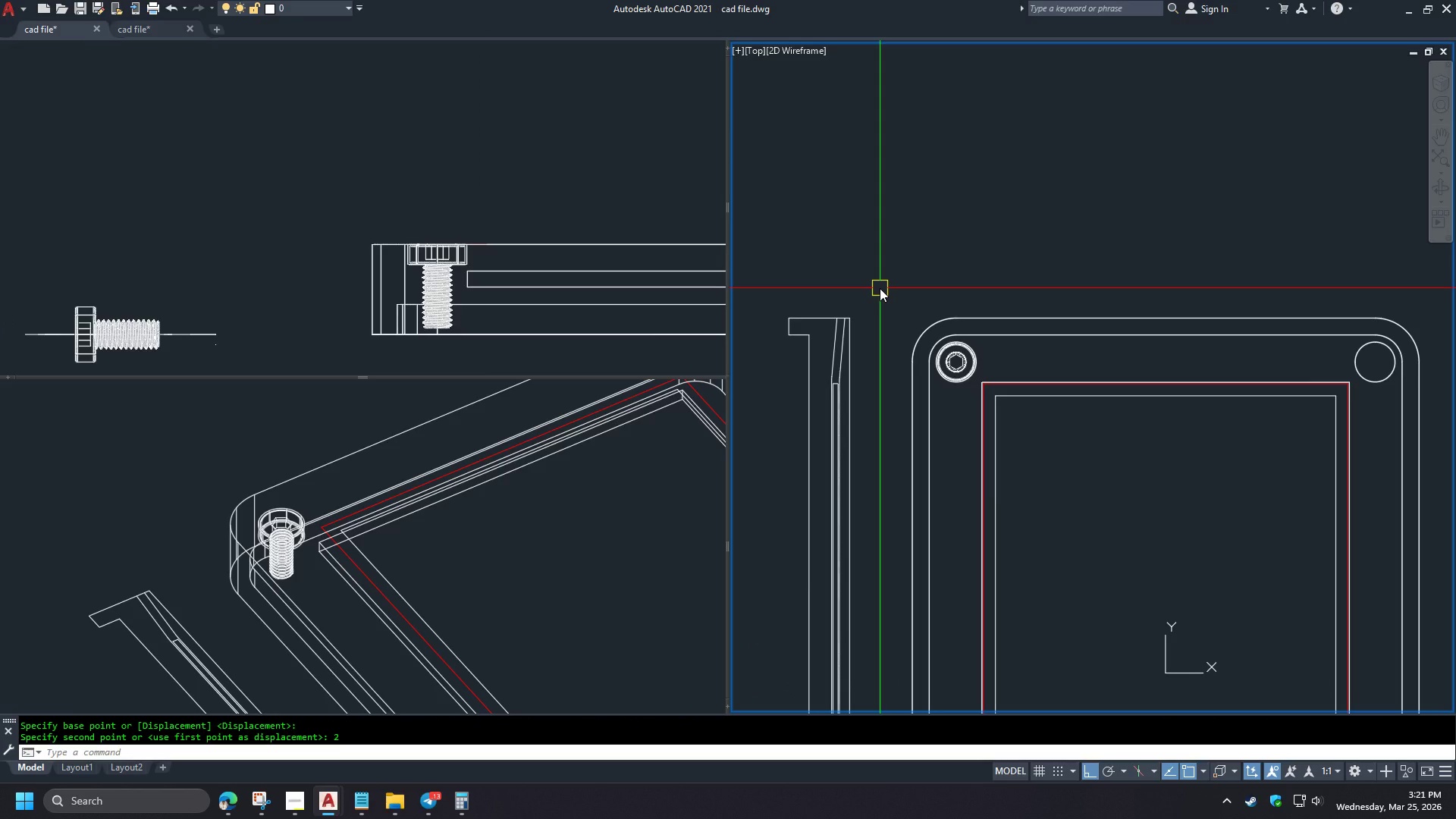 
wait(6.45)
 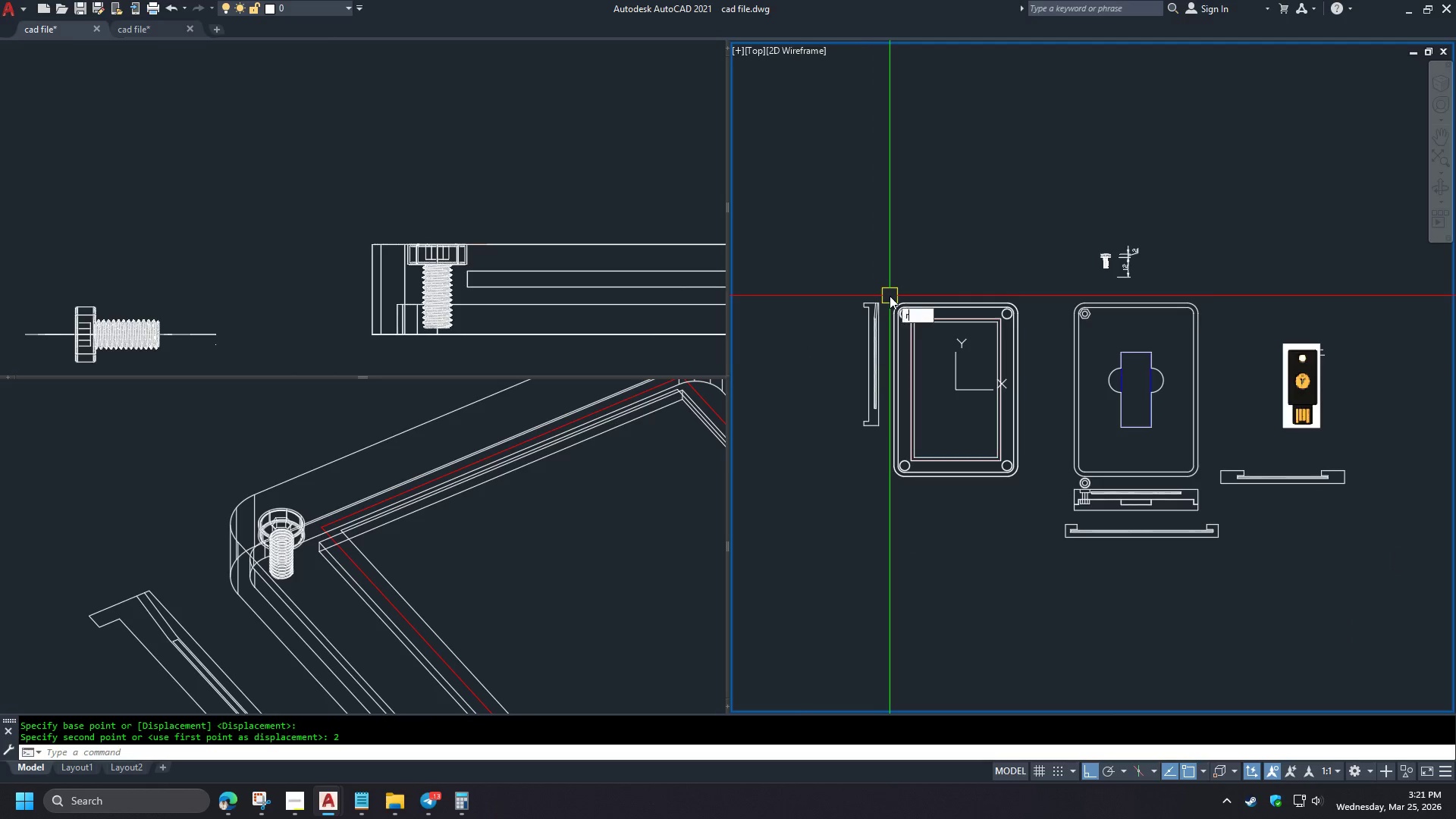 
type(re )
 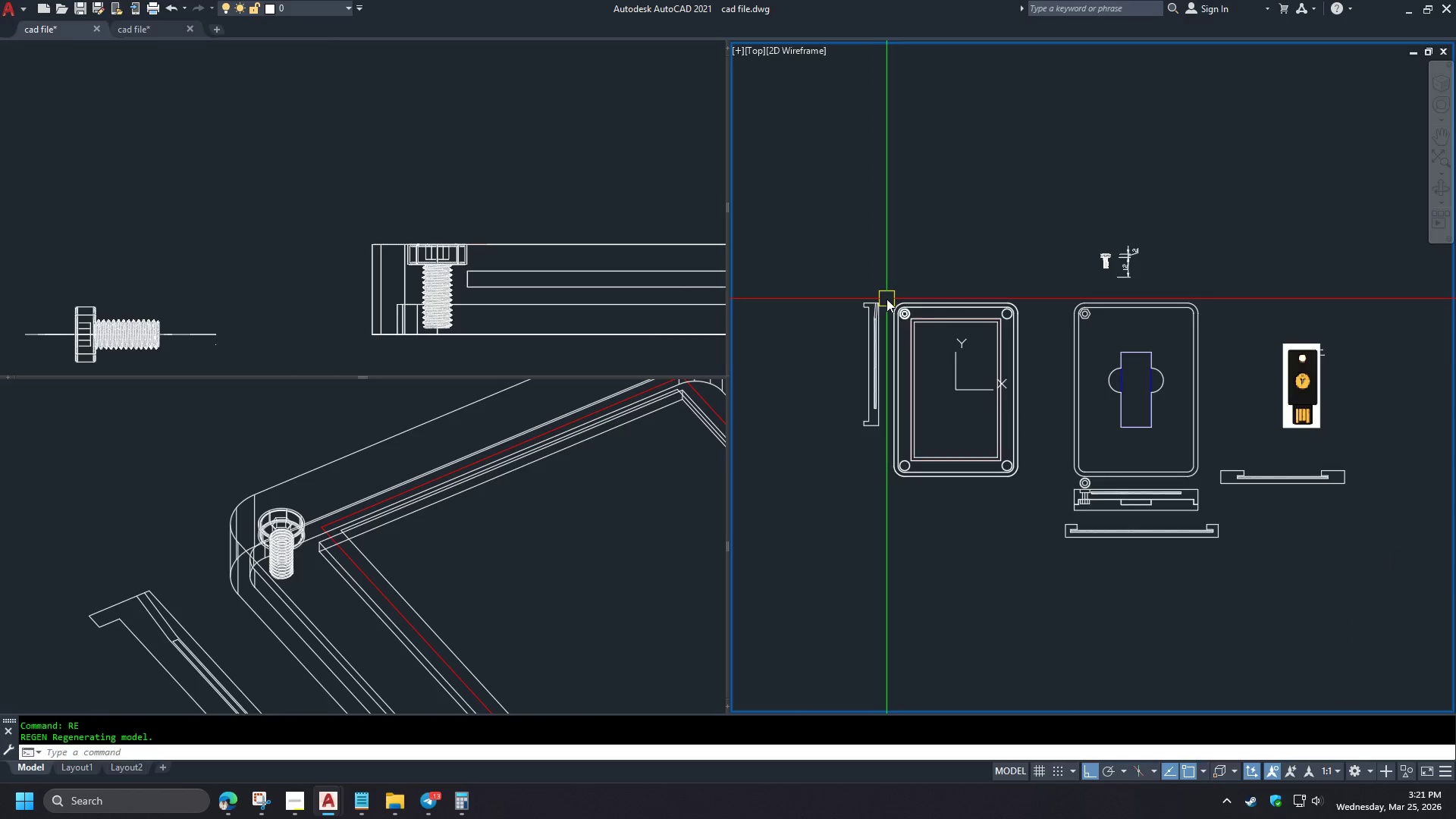 
scroll: coordinate [890, 296], scroll_direction: down, amount: 3.0
 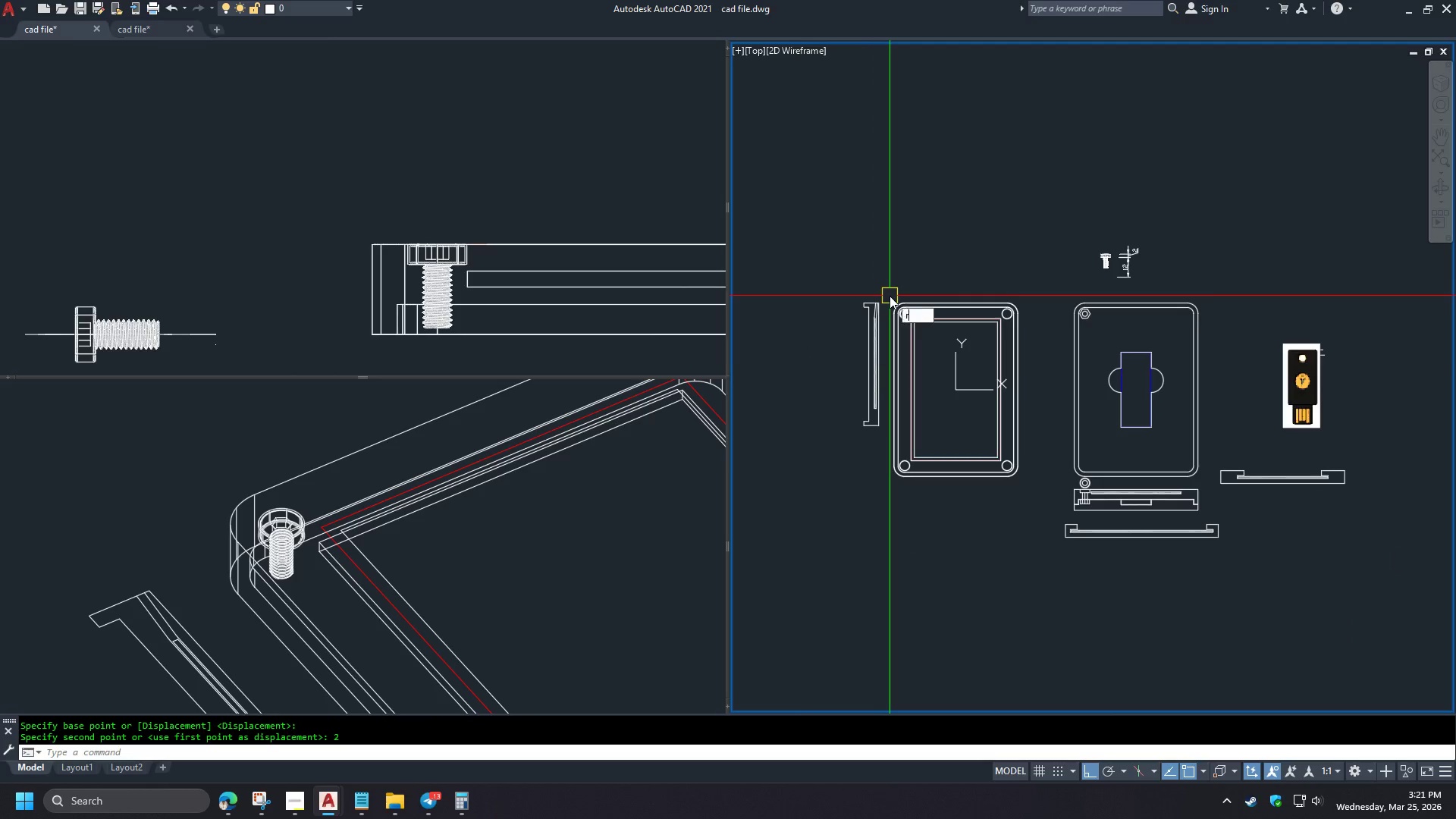 
type(di )
 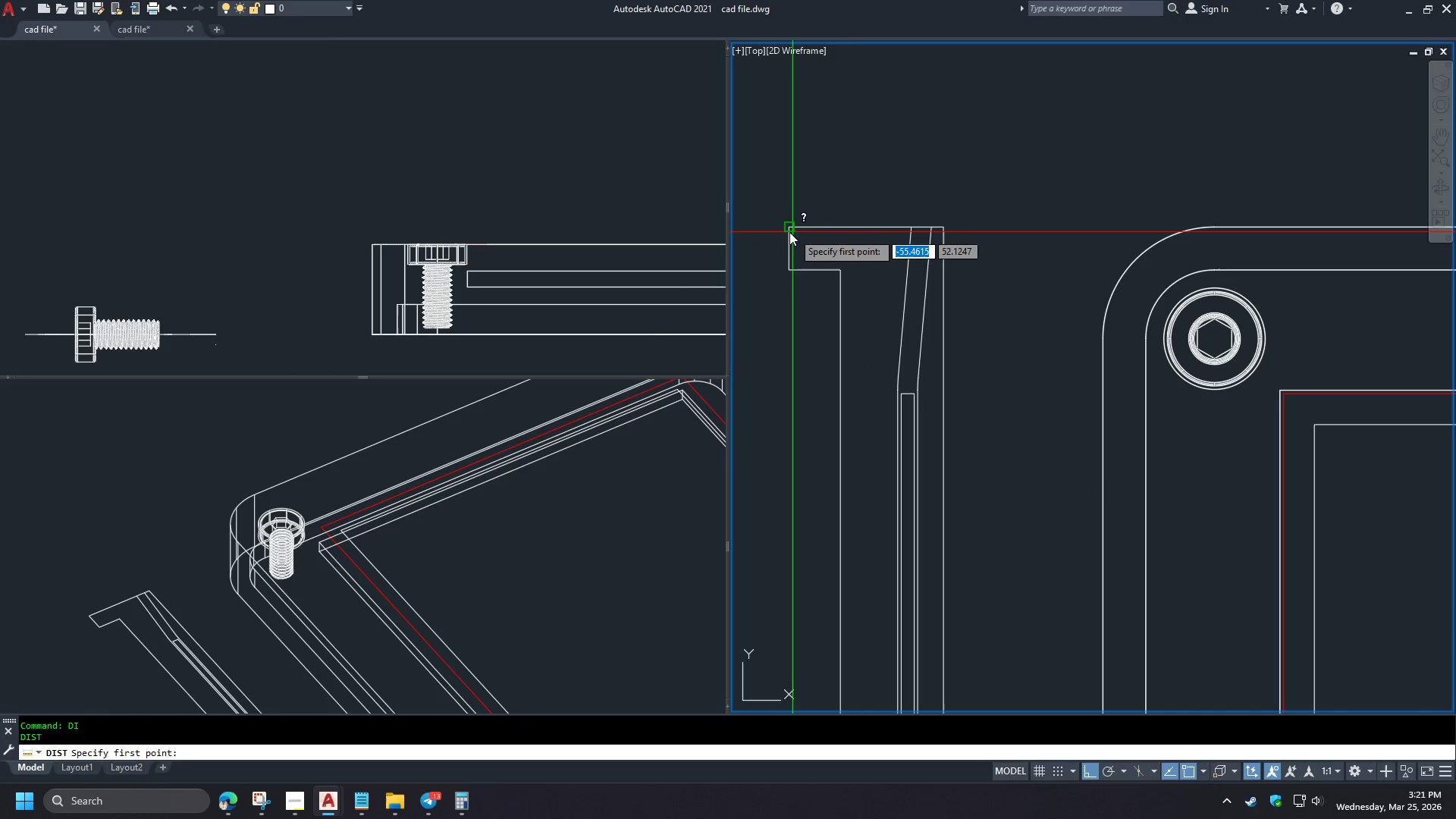 
scroll: coordinate [846, 371], scroll_direction: up, amount: 5.0
 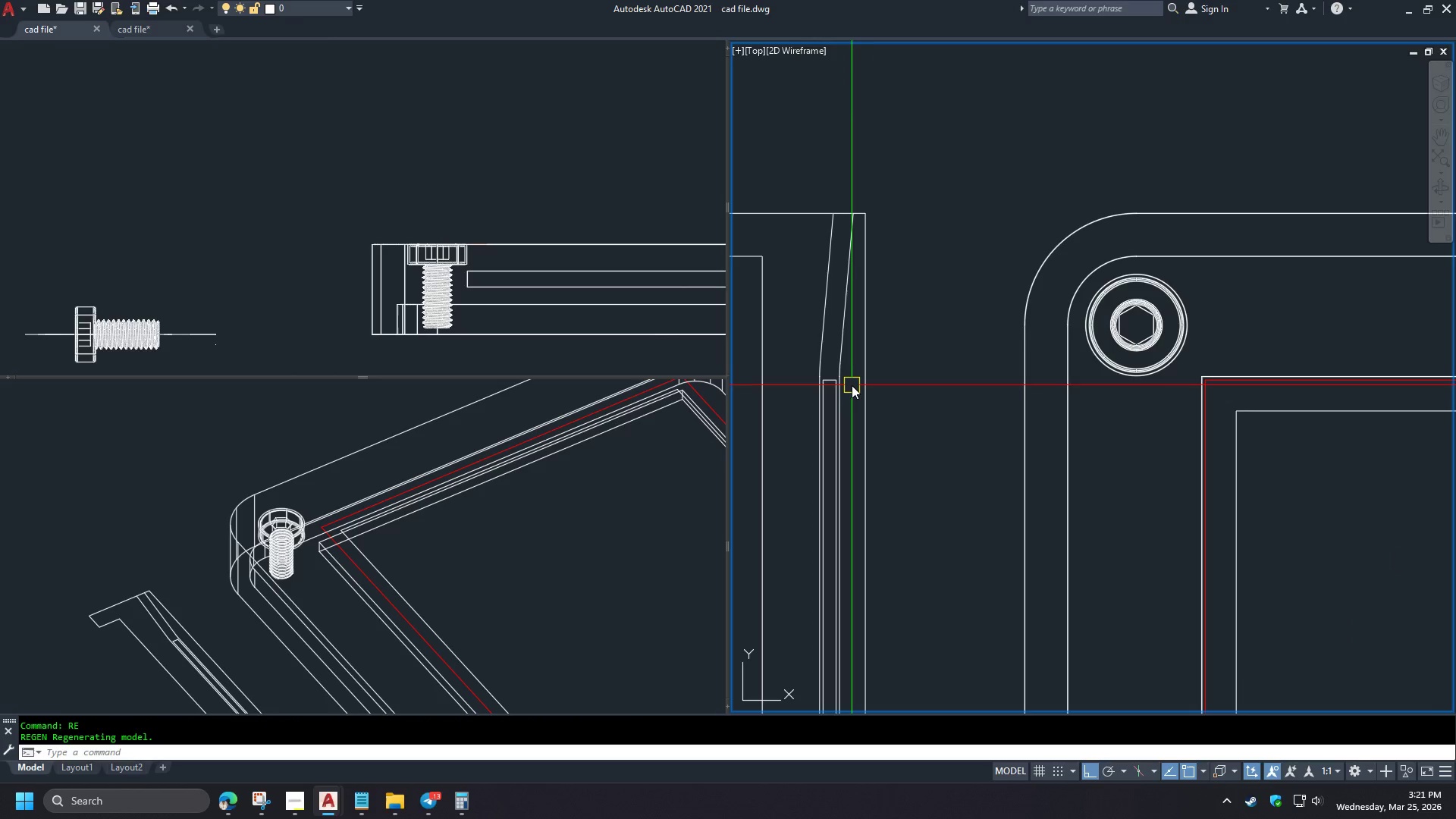 
left_click_drag(start_coordinate=[786, 229], to_coordinate=[797, 230])
 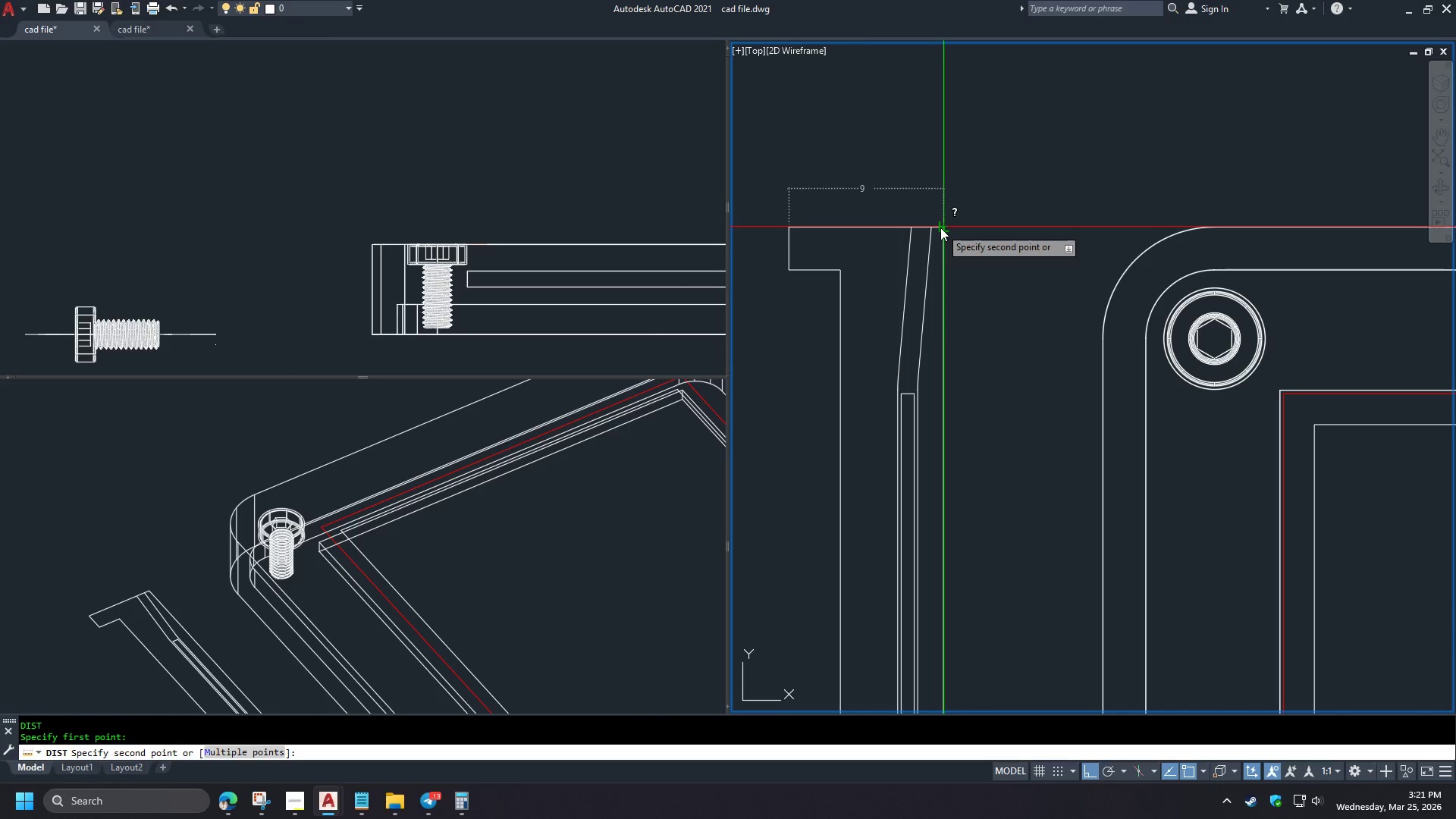 
key(Escape)
 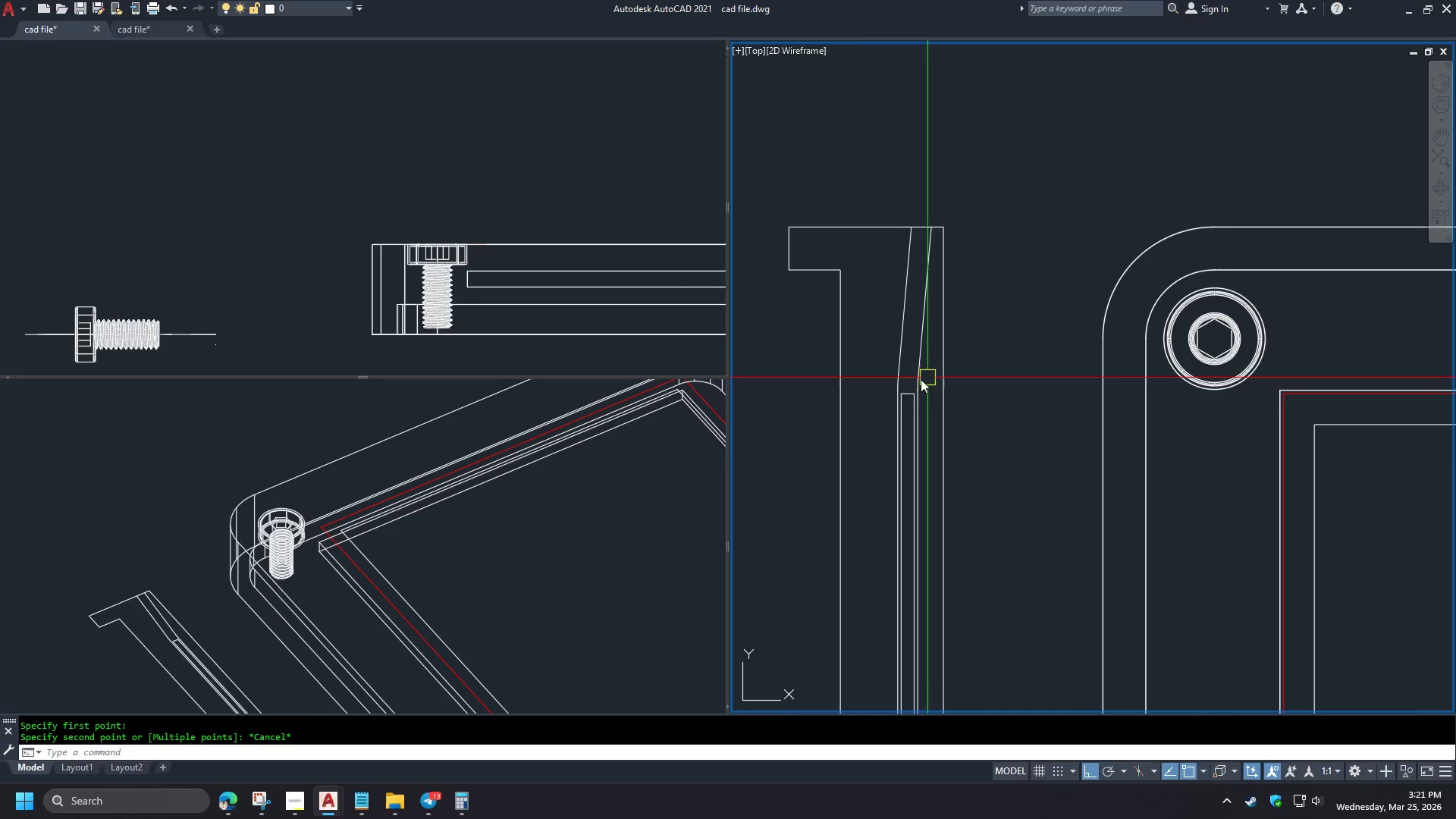 
key(Space)
 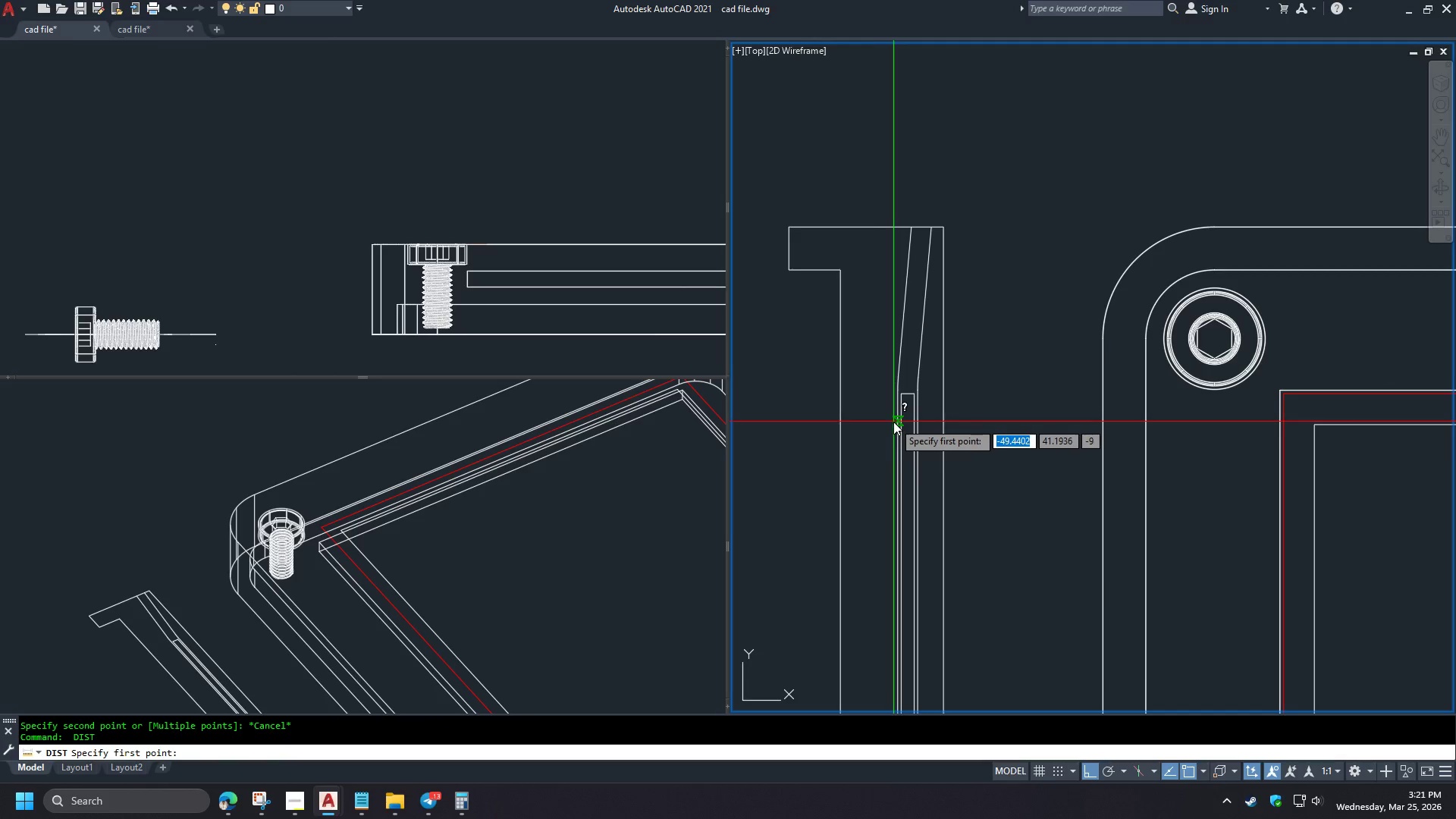 
left_click_drag(start_coordinate=[893, 422], to_coordinate=[902, 421])
 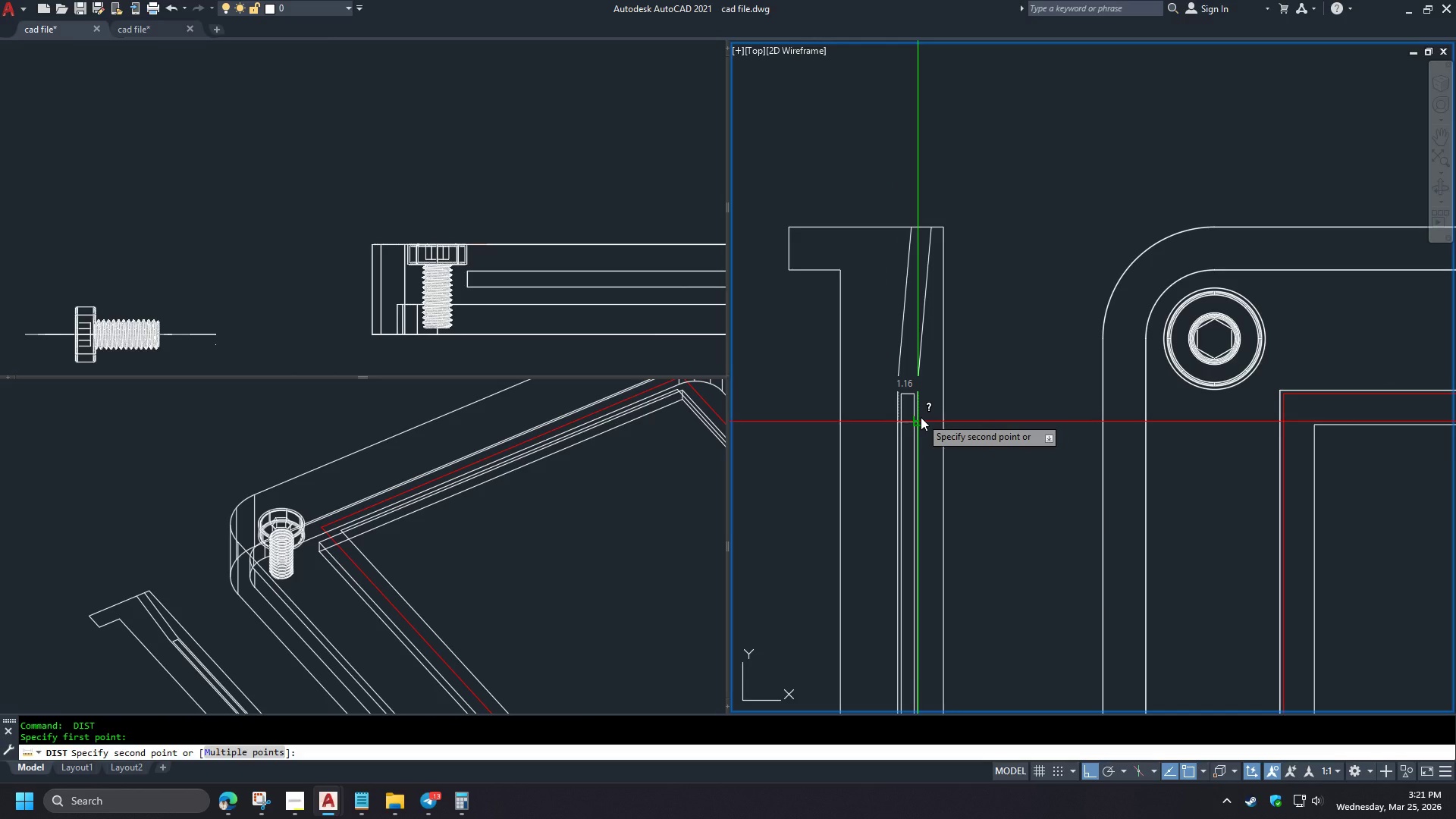 
key(Escape)
 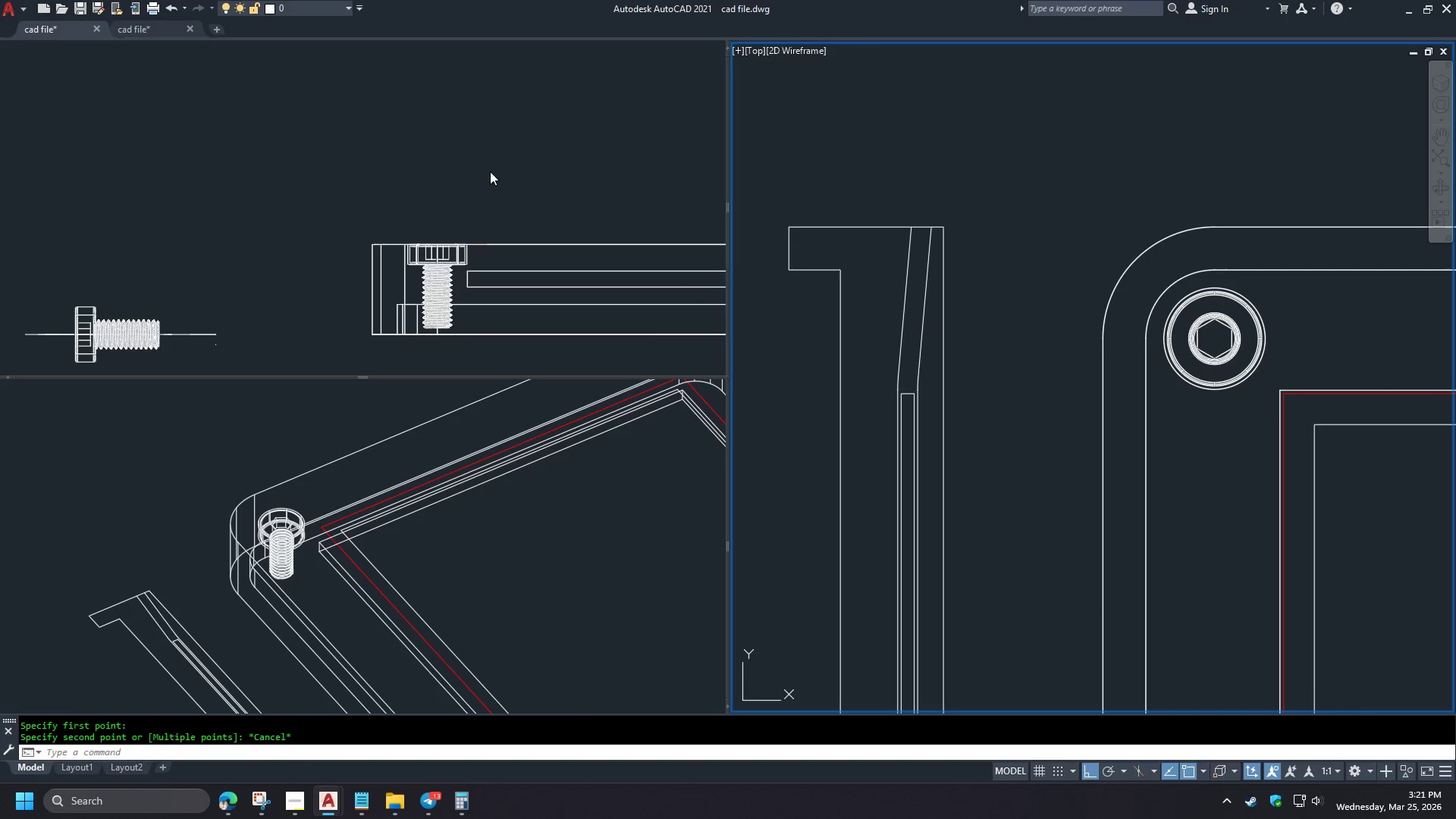 
left_click([488, 170])
 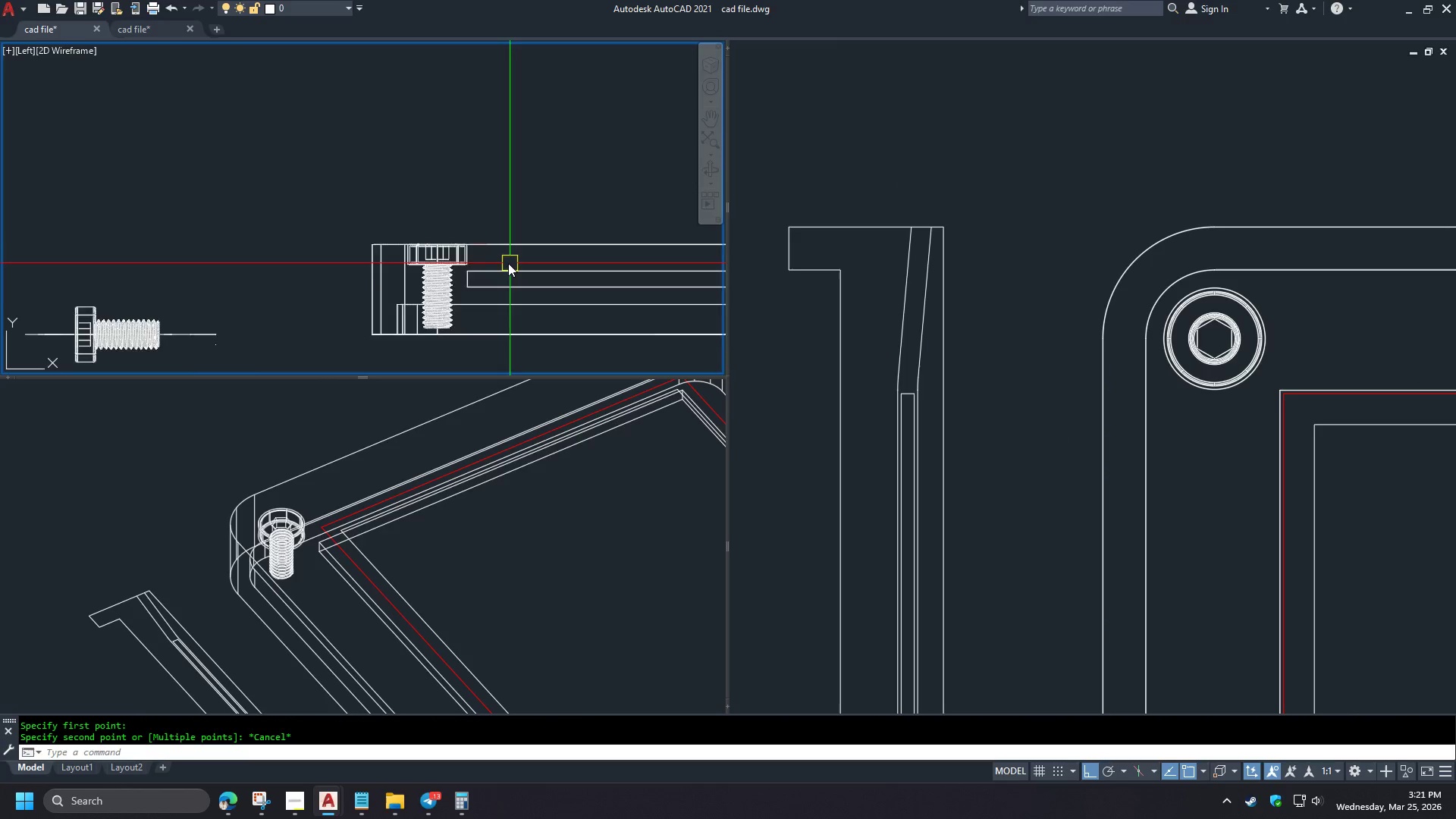 
type(di )
 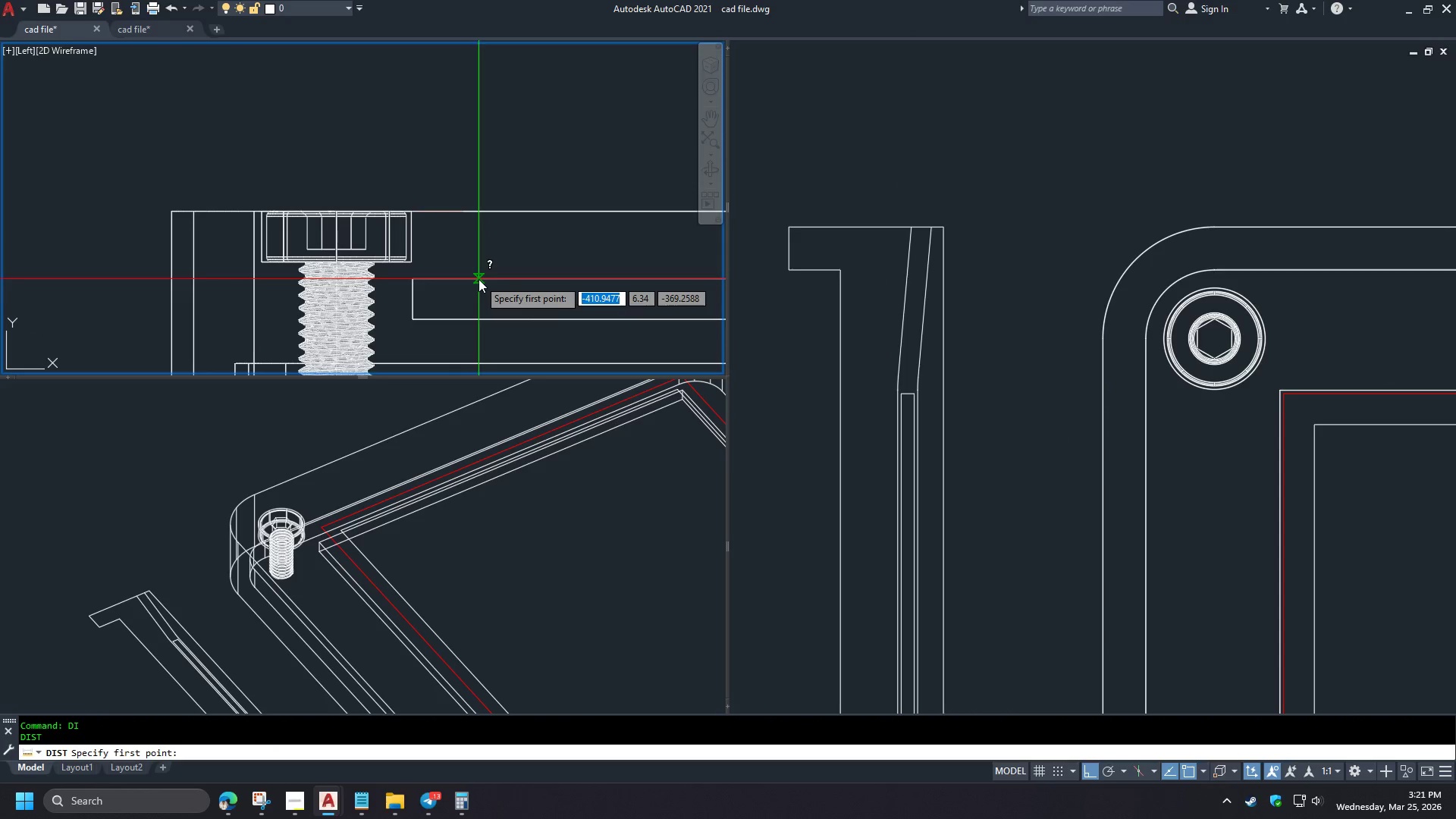 
left_click([479, 279])
 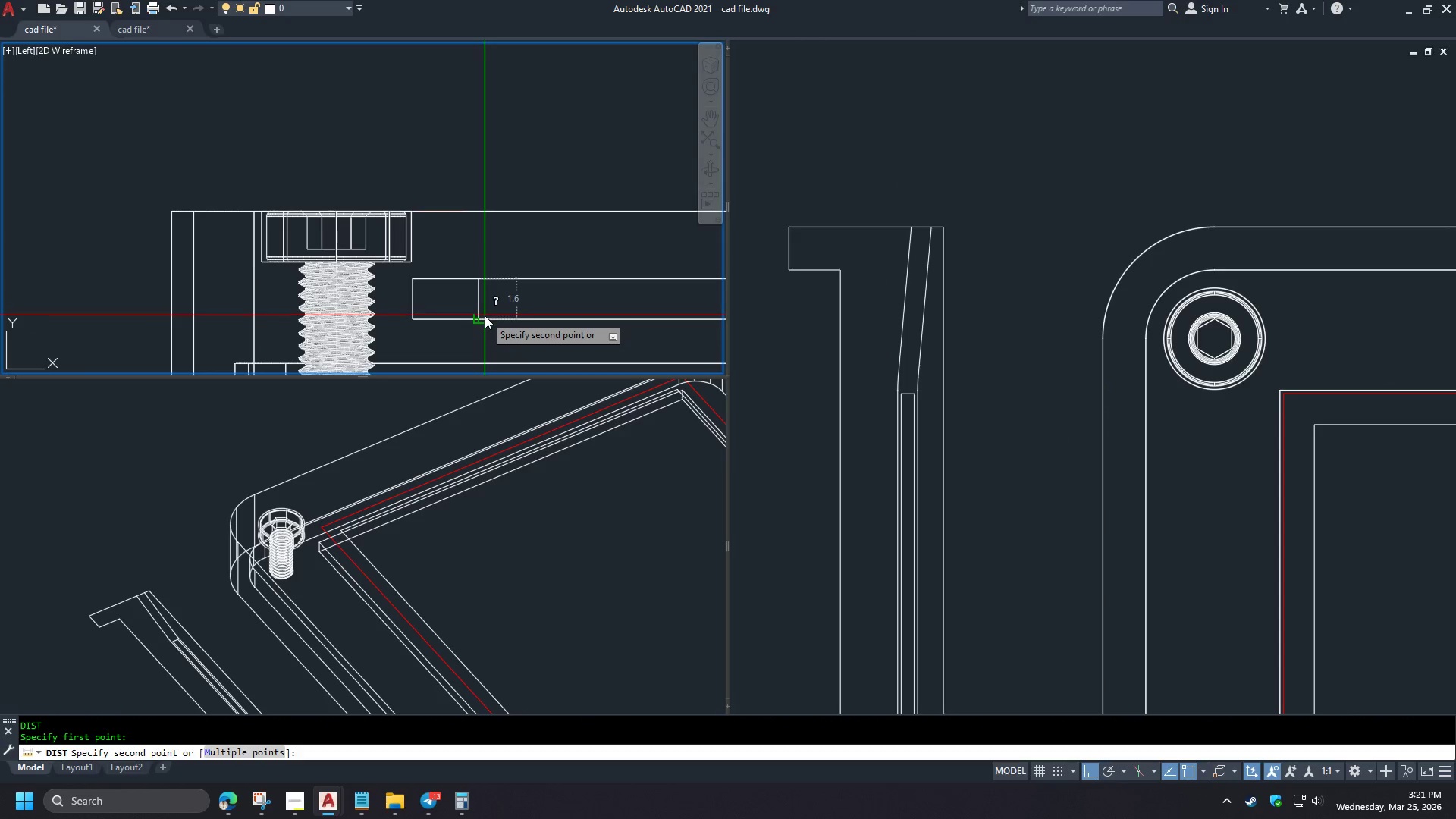 
left_click([485, 315])
 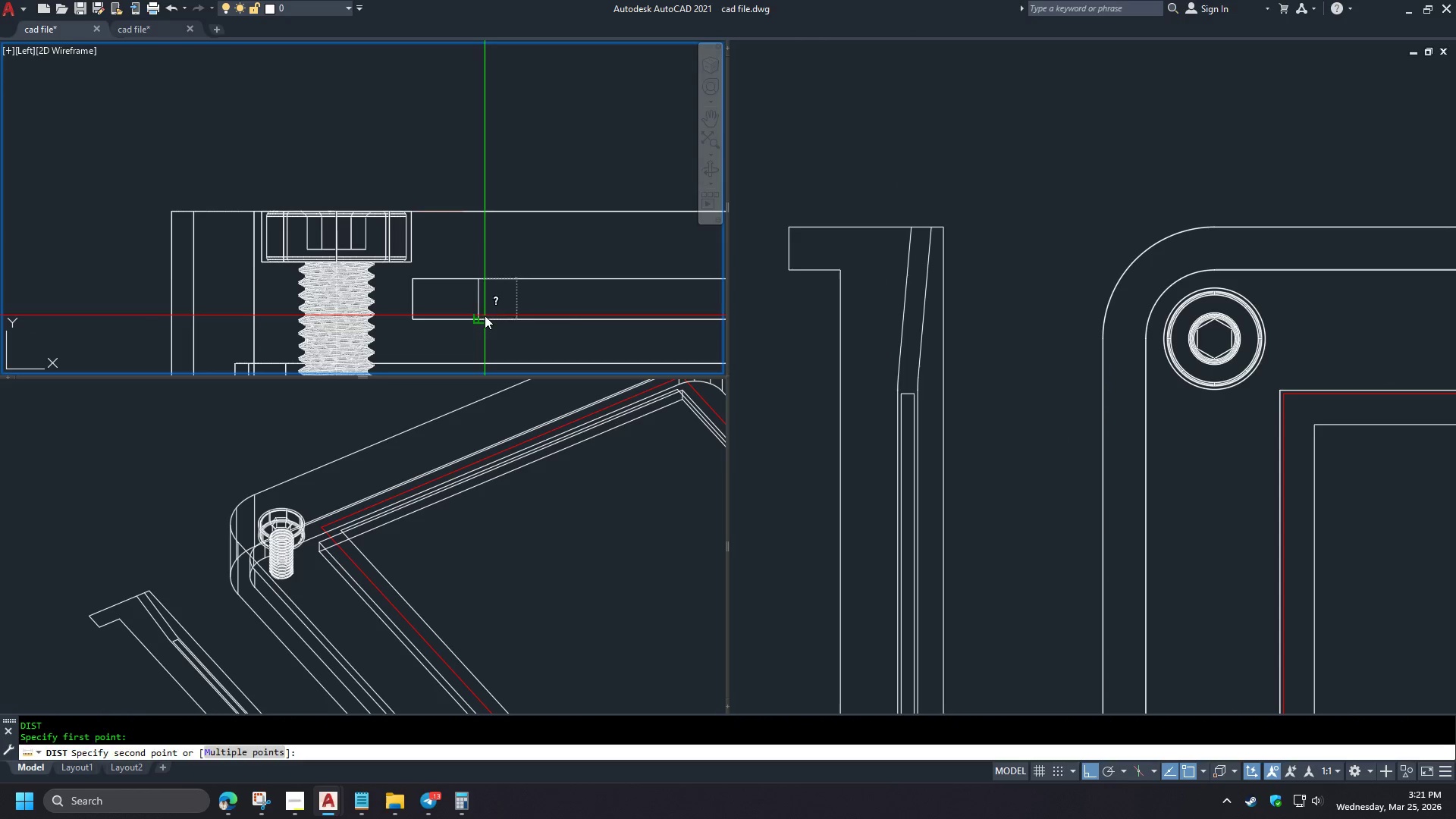 
scroll: coordinate [492, 269], scroll_direction: up, amount: 2.0
 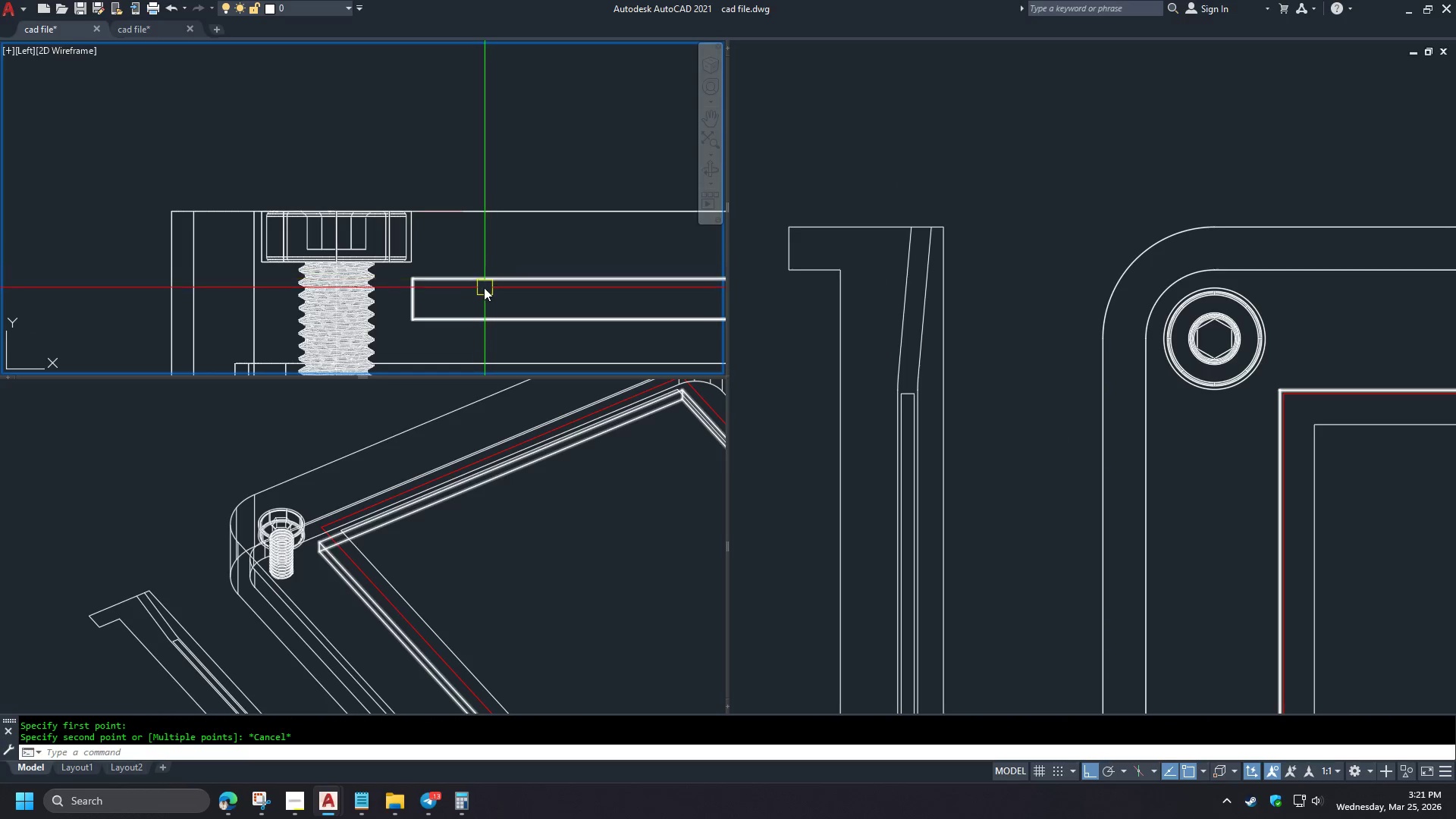 
mouse_move([484, 305])
 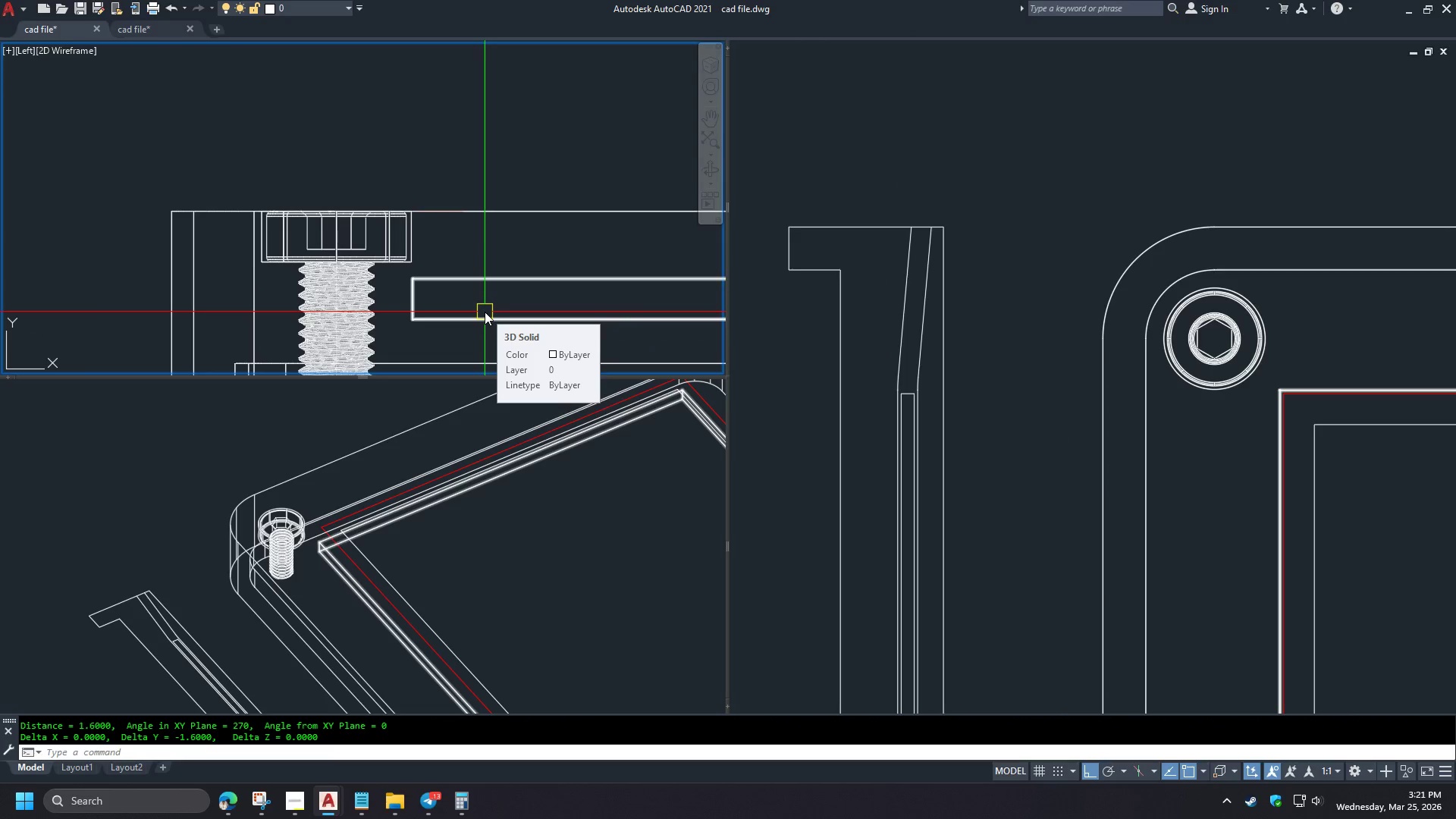 
key(Escape)
 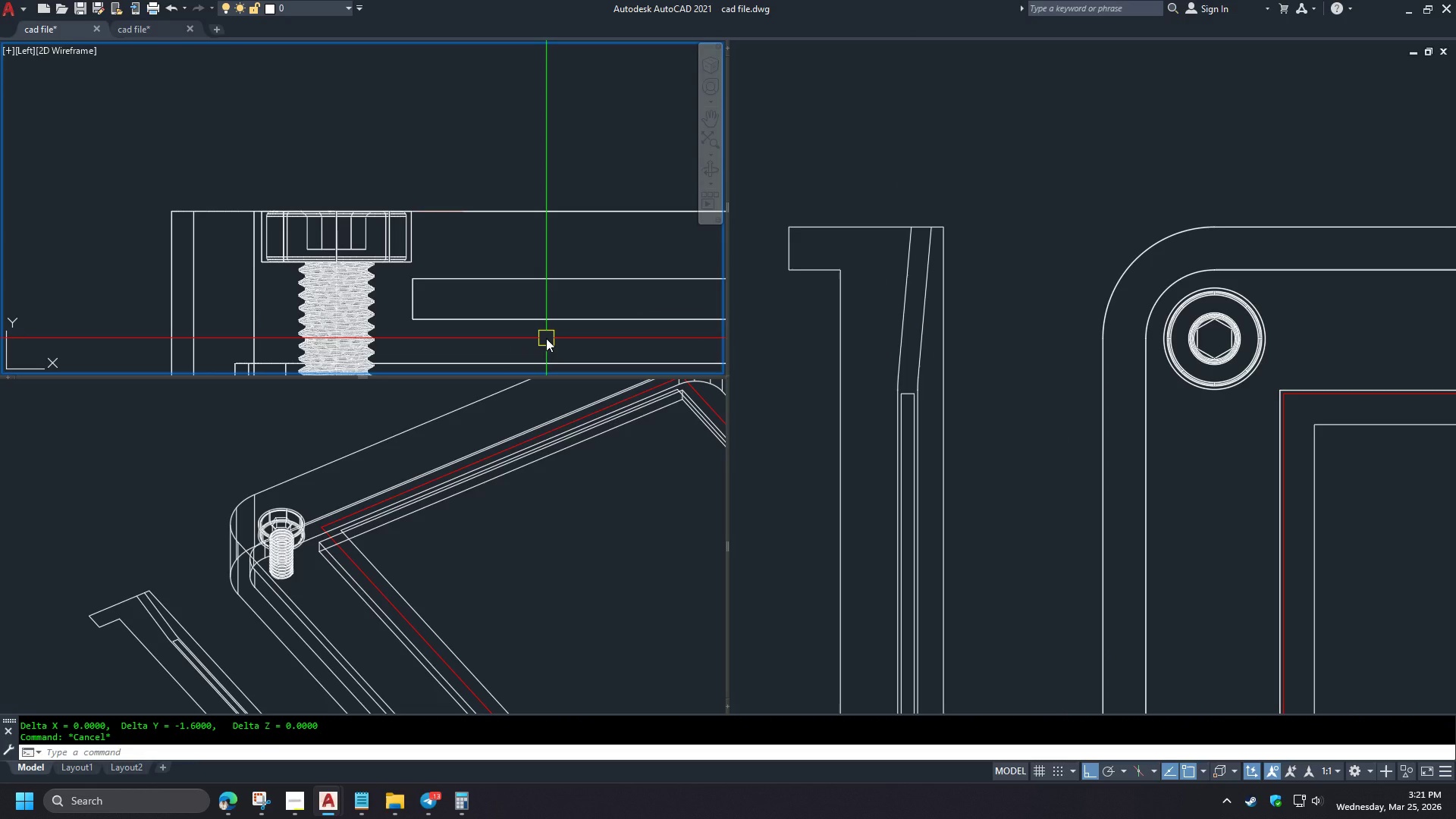 
left_click([1011, 416])
 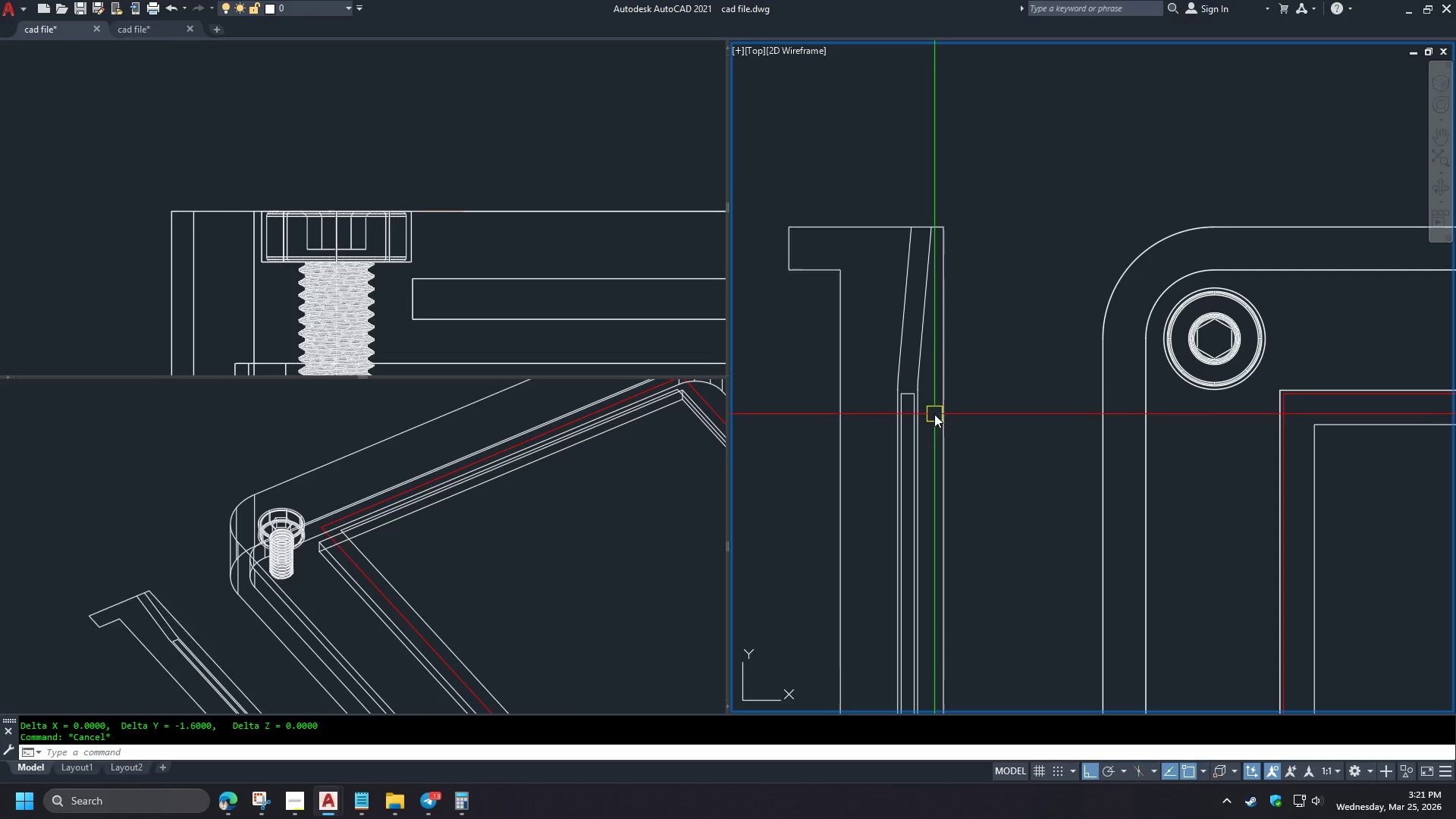 
type(di )
 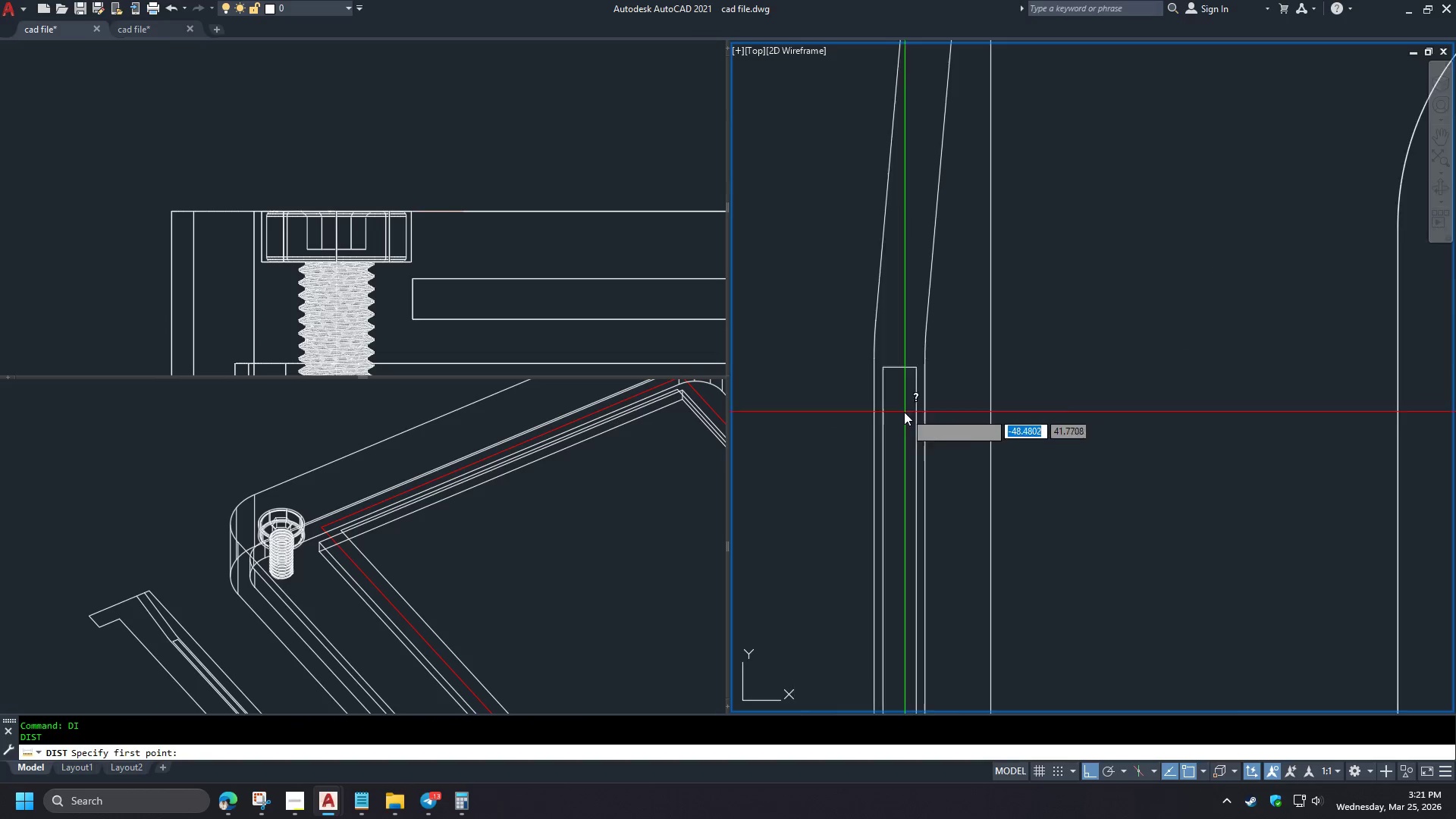 
left_click([877, 406])
 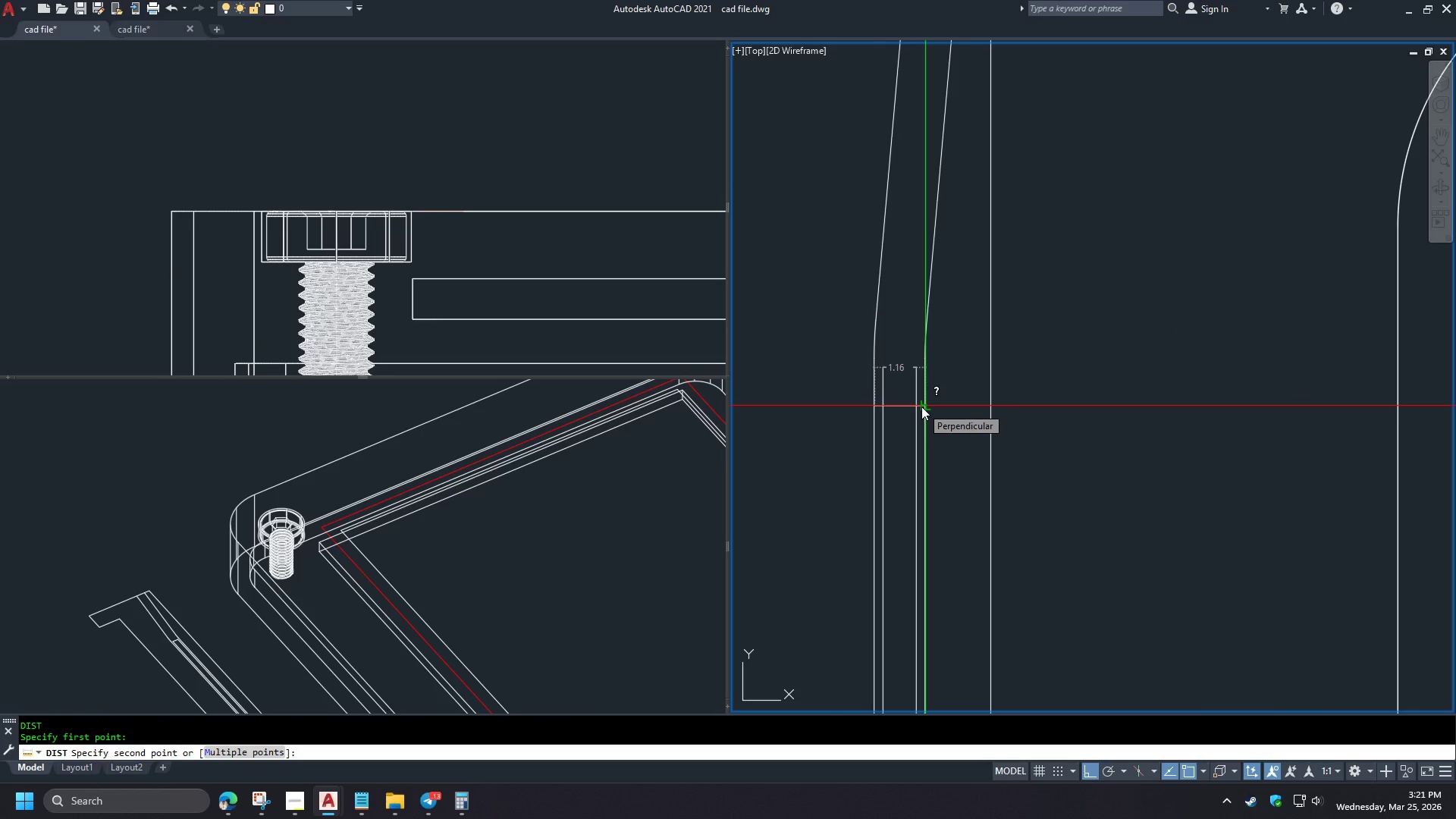 
key(F1)
 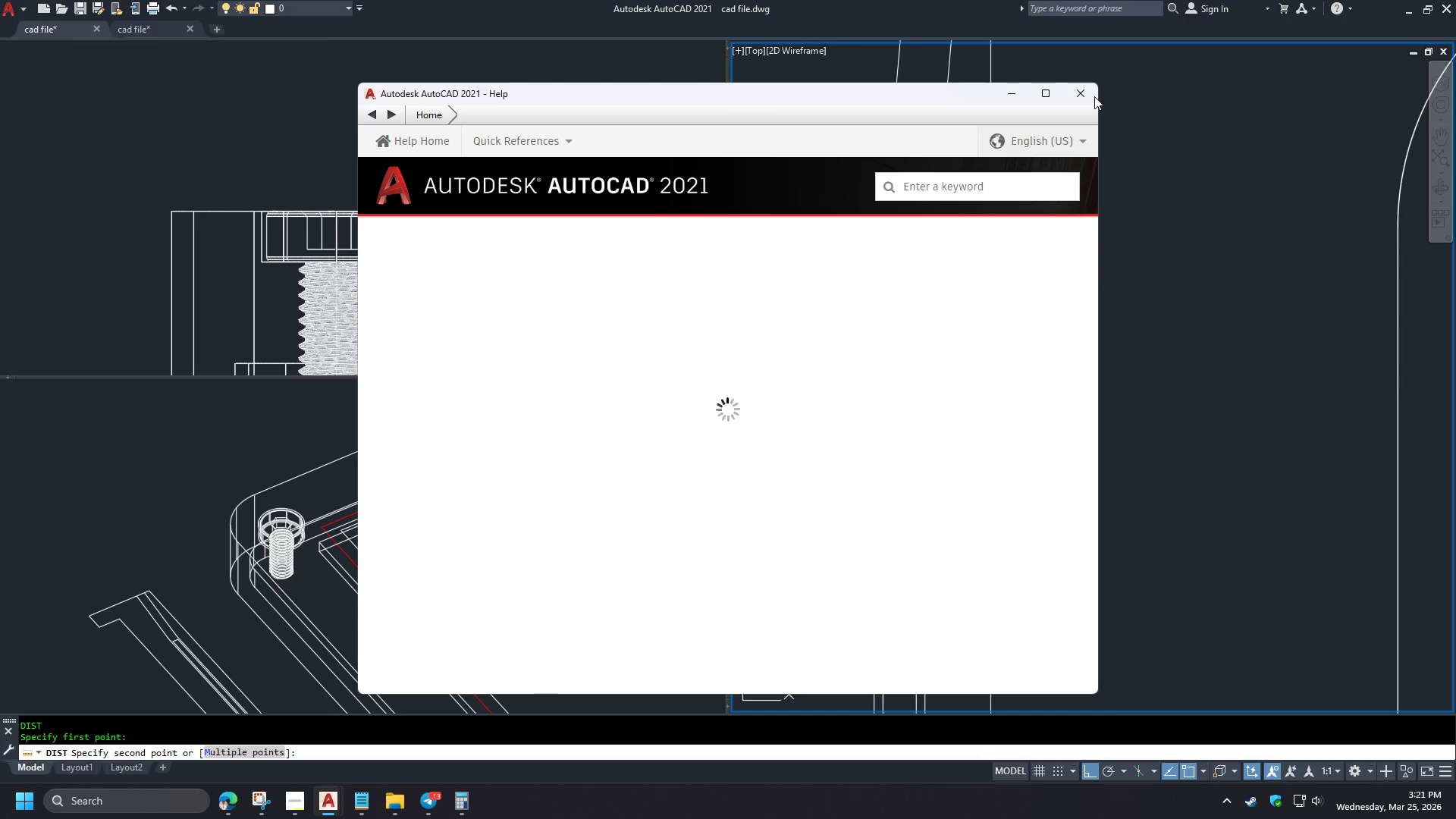 
scroll: coordinate [906, 412], scroll_direction: up, amount: 2.0
 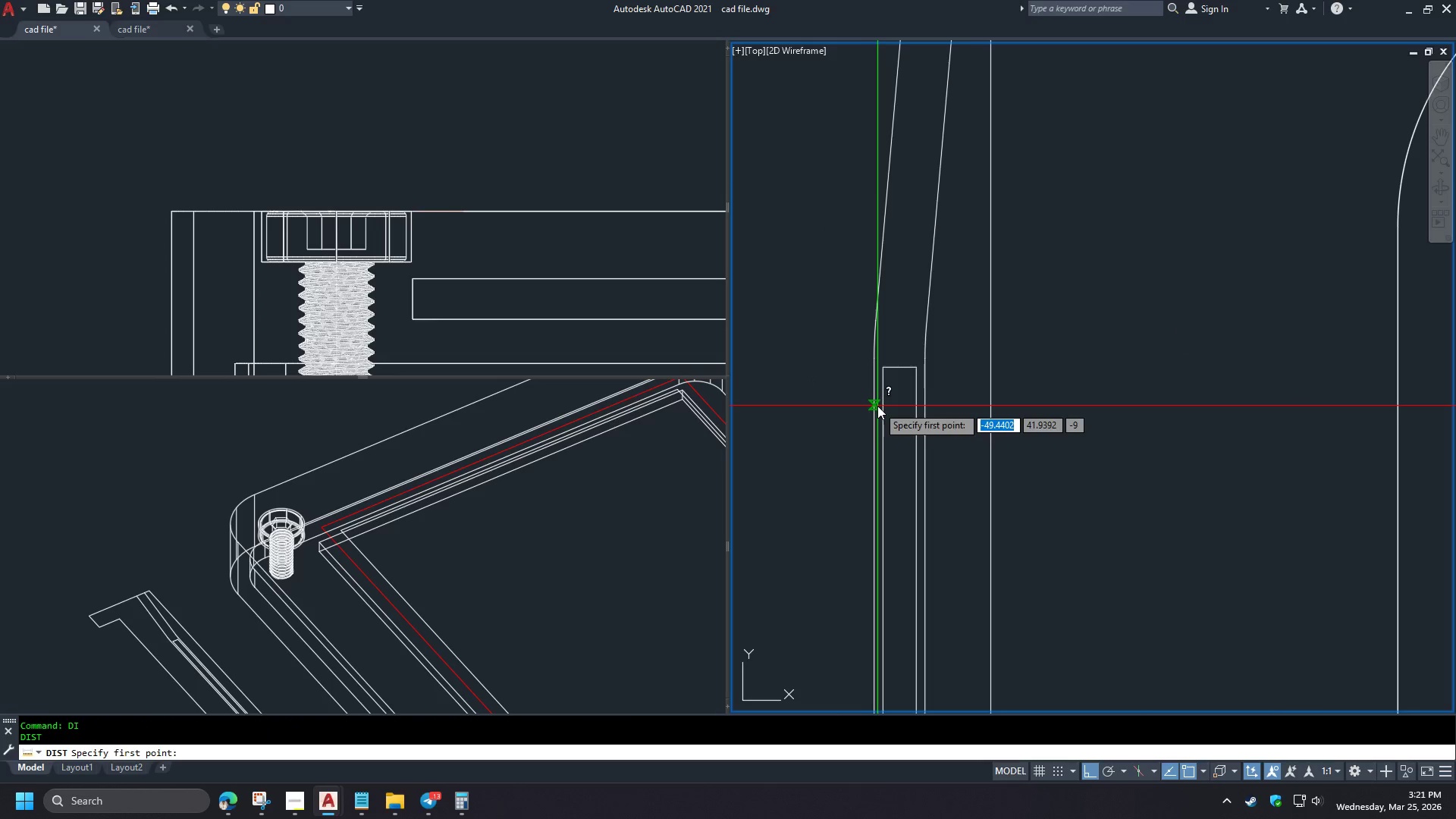 
left_click([1090, 95])
 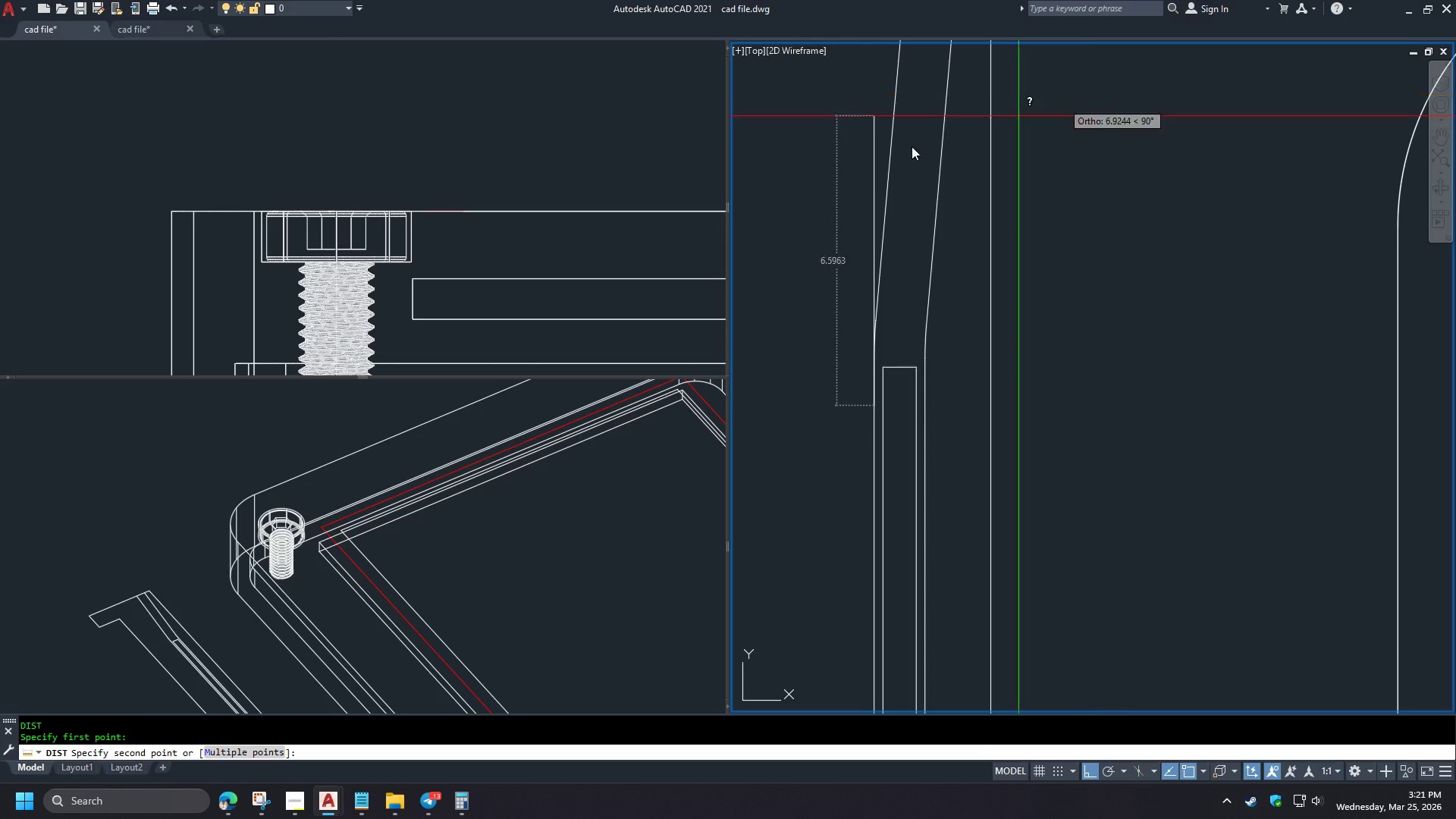 
key(Escape)
 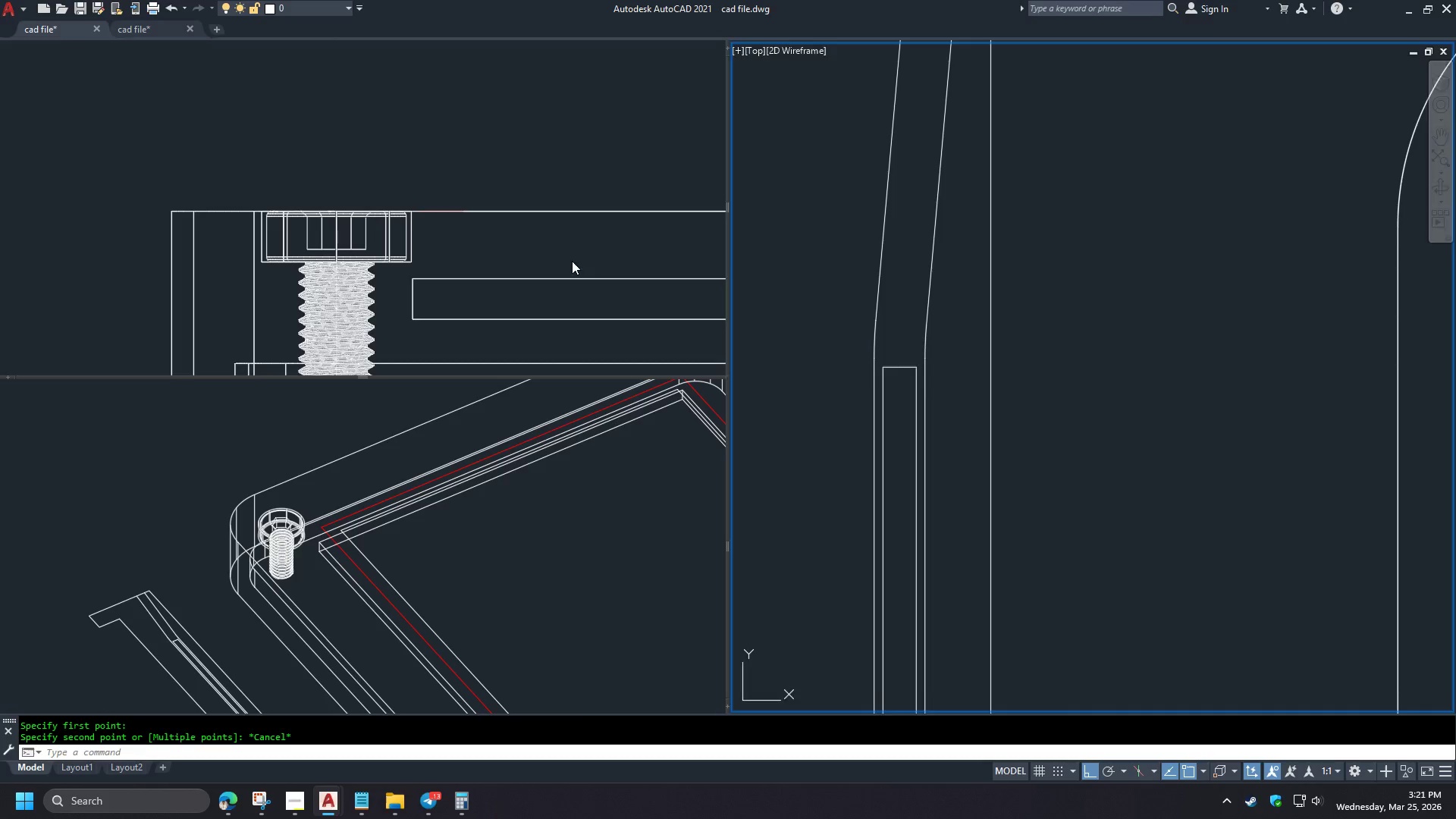 
left_click([572, 261])
 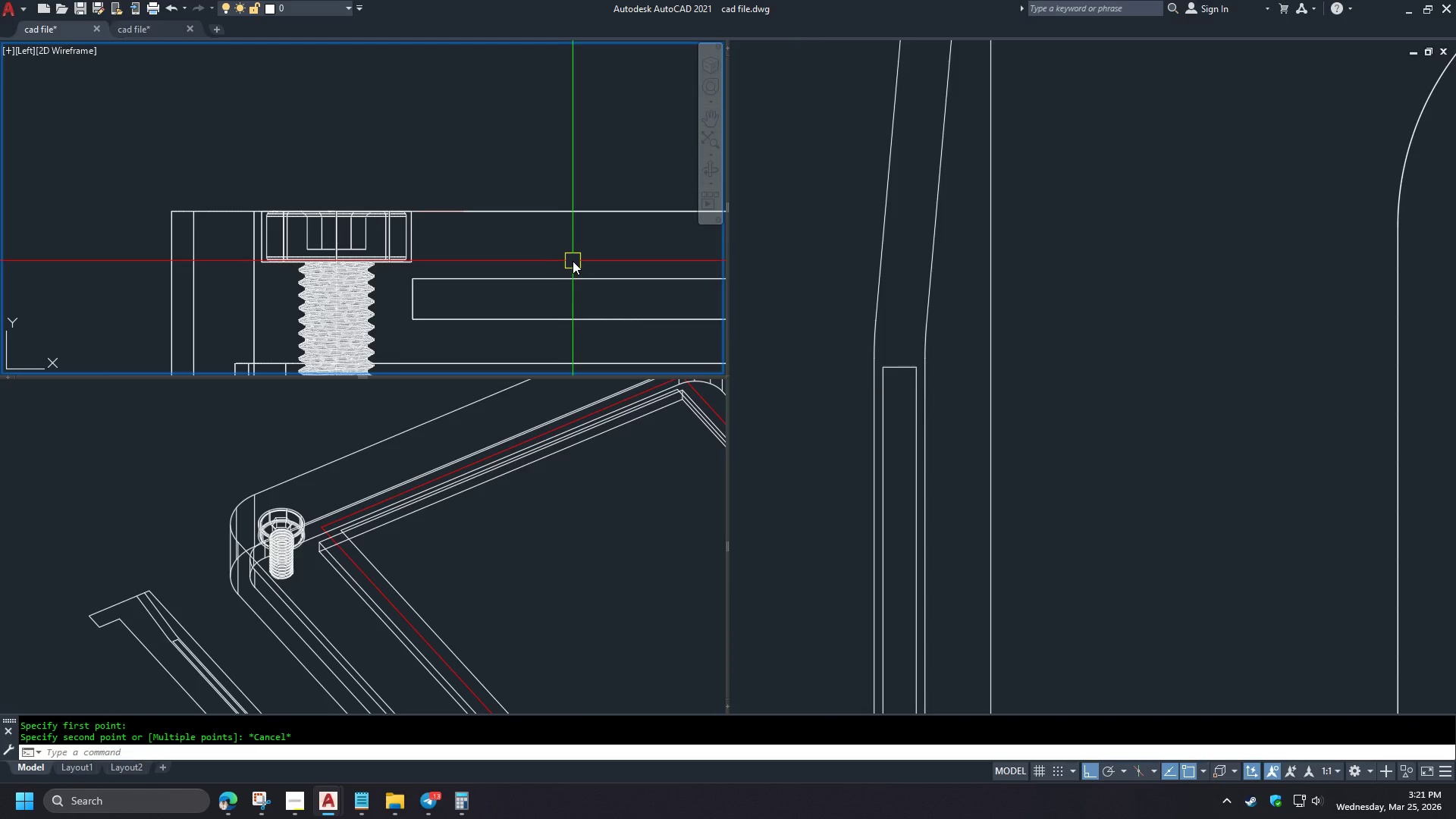 
key(Escape)
 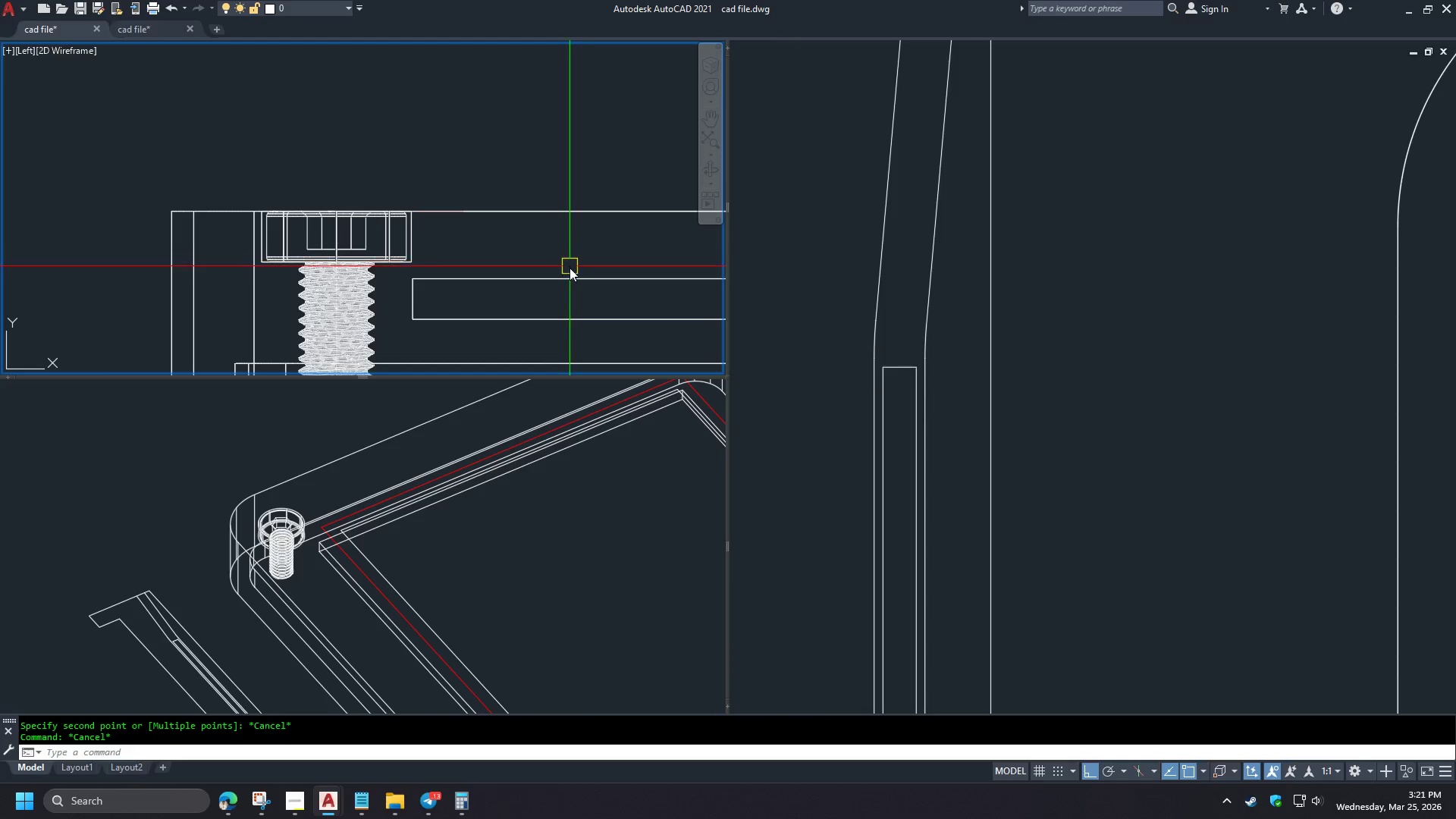 
key(Escape)
 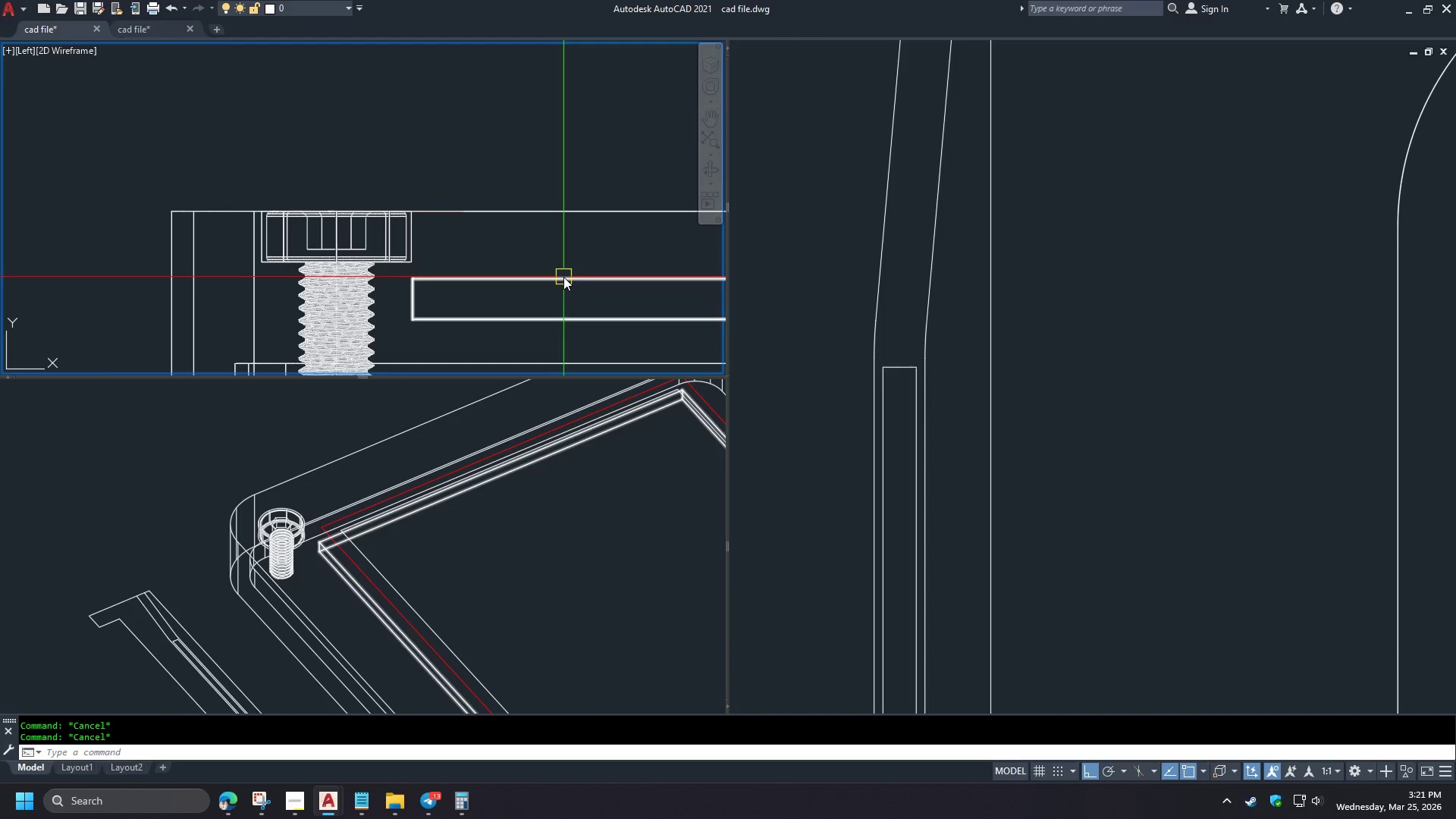 
left_click([563, 277])
 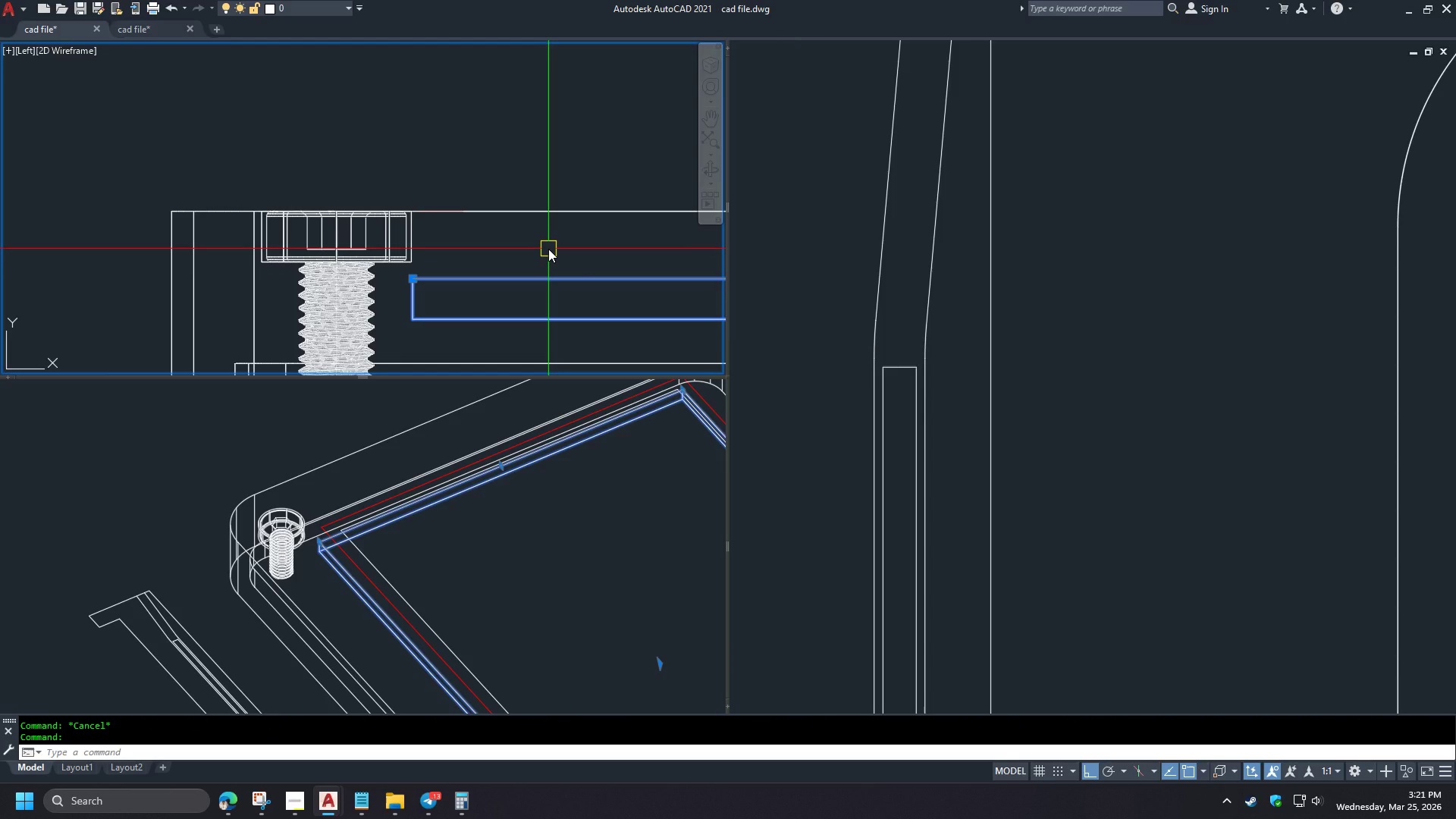 
key(E)
 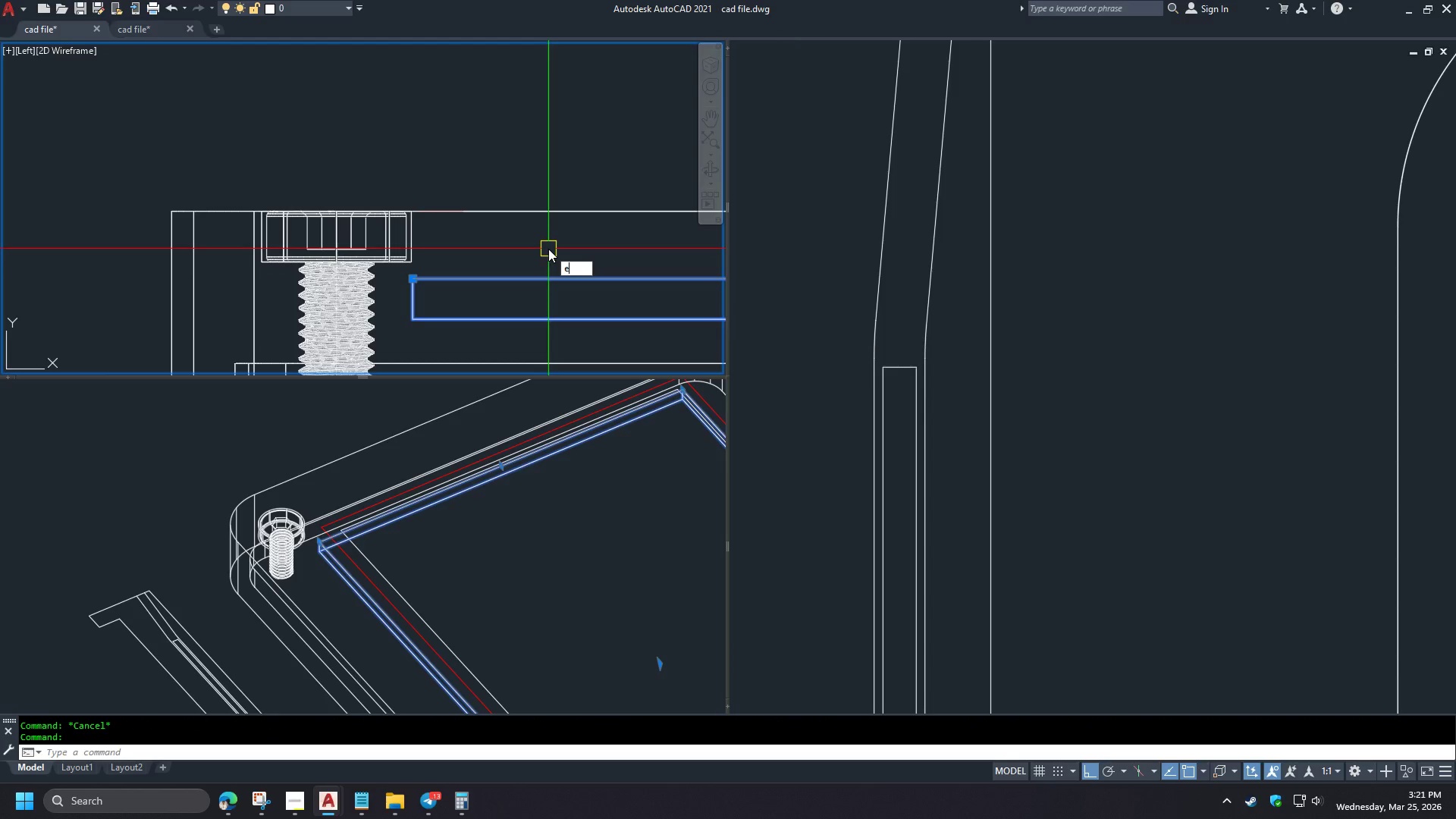 
key(Space)
 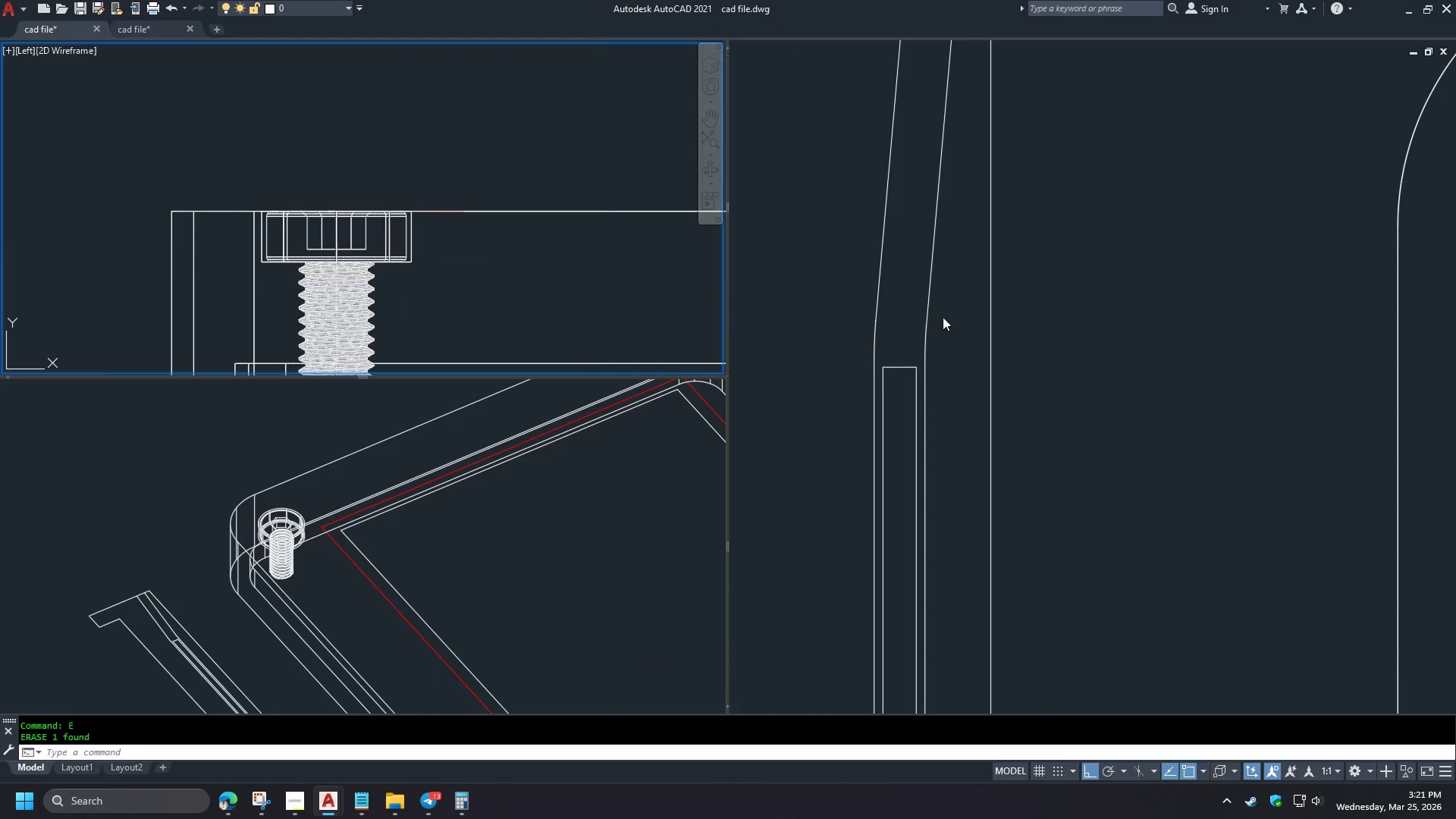 
left_click([1131, 312])
 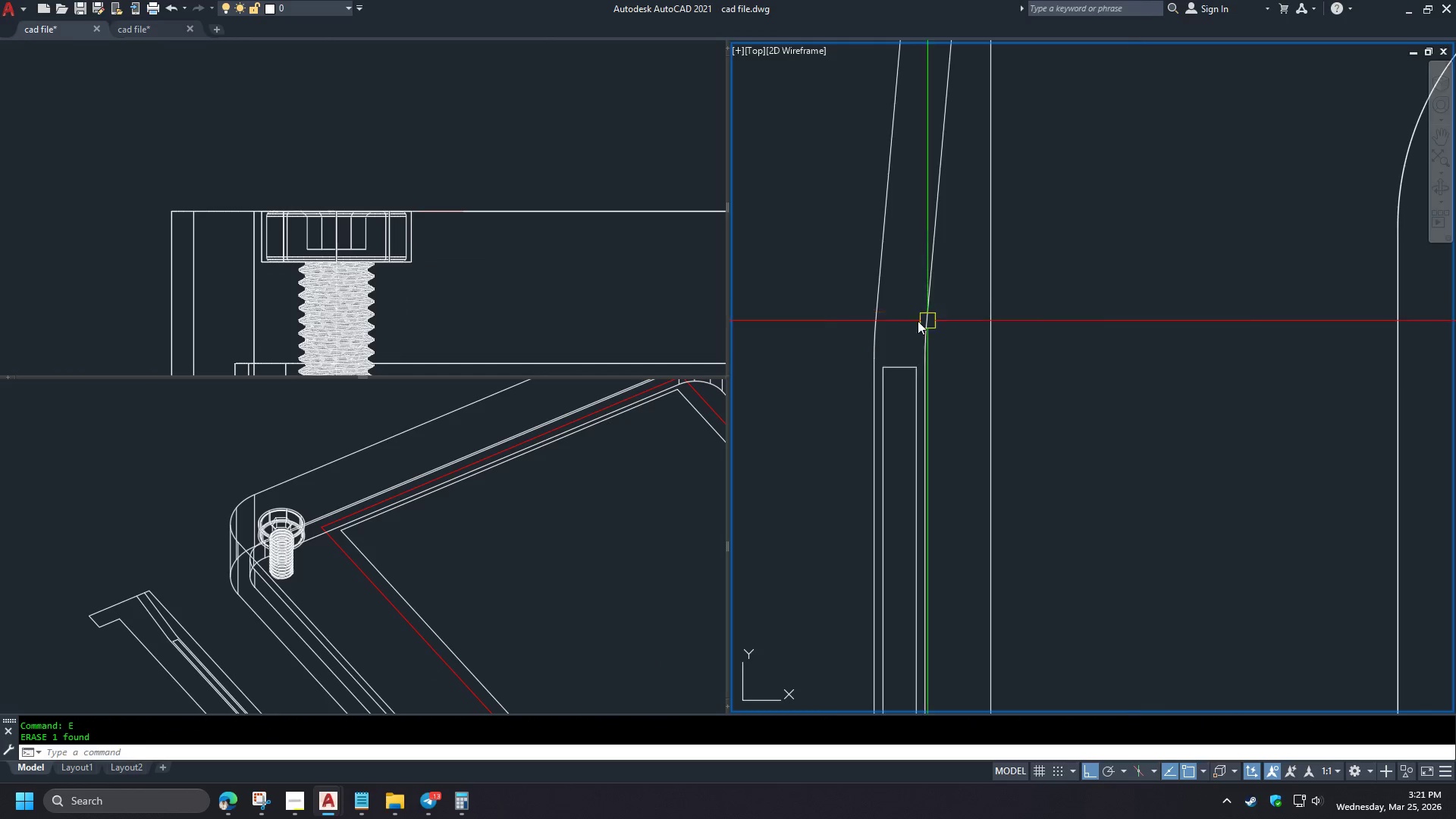 
key(O)
 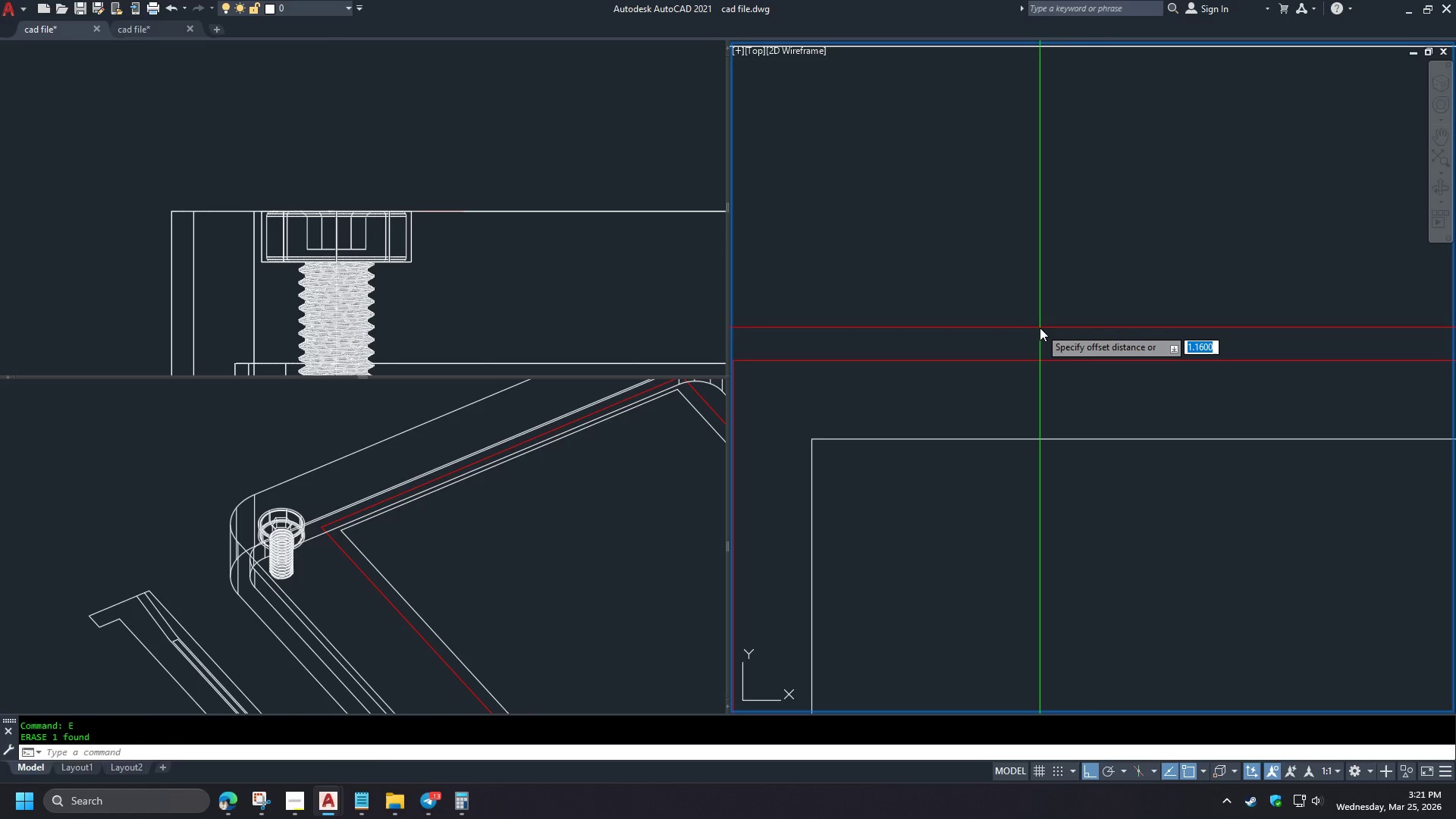 
key(Space)
 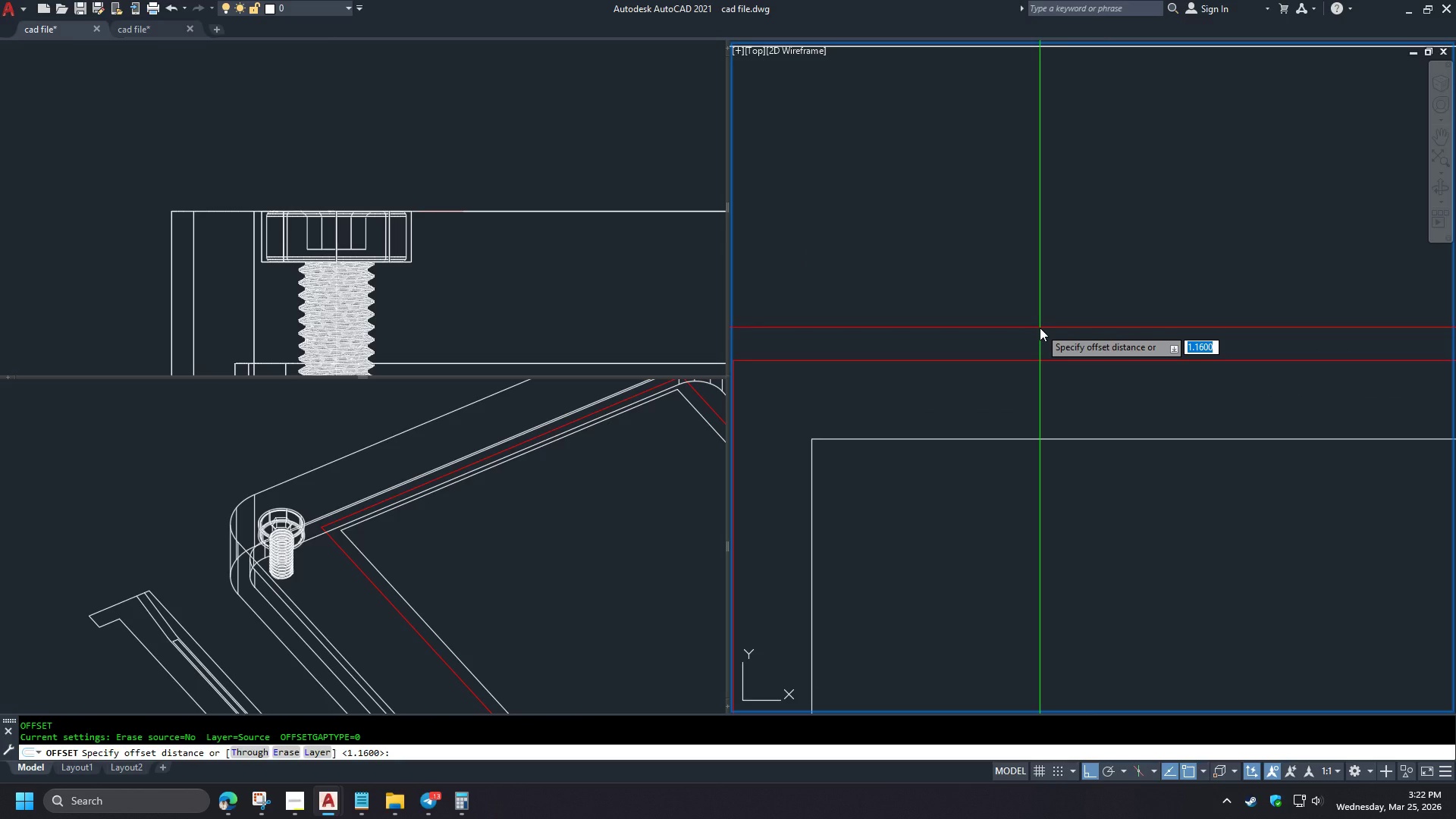 
scroll: coordinate [1097, 328], scroll_direction: none, amount: 0.0
 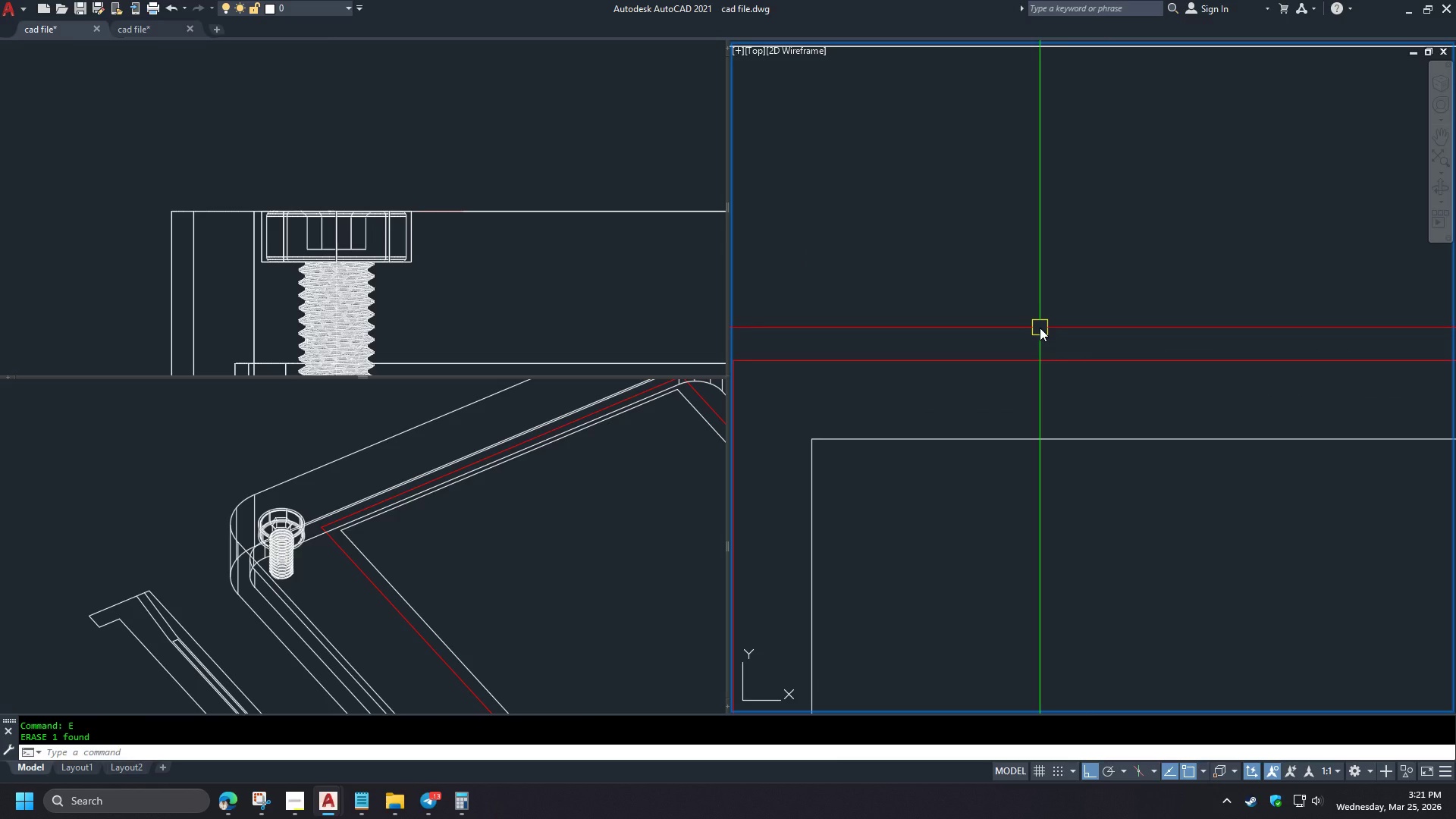 
key(NumpadDecimal)
 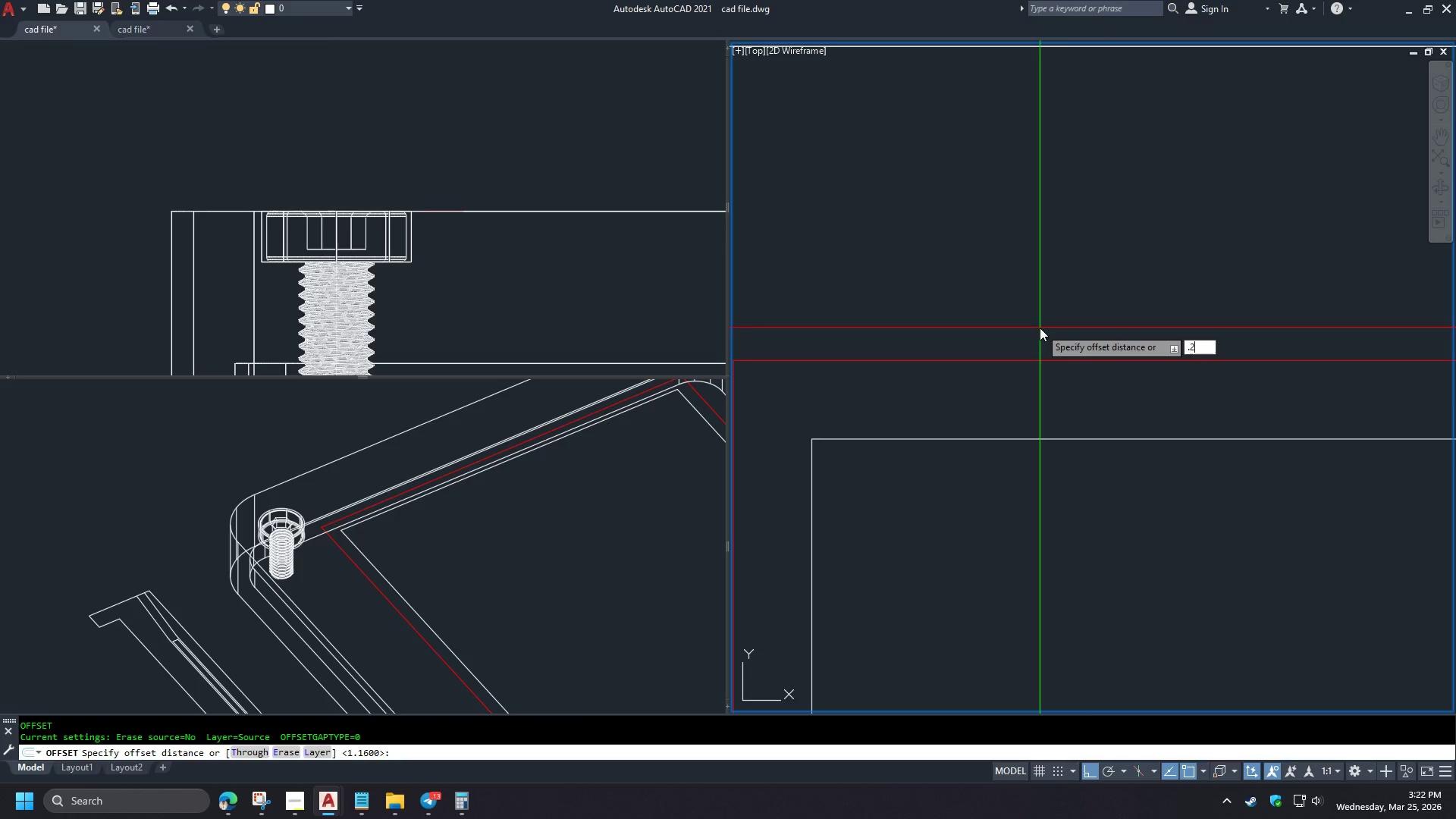 
key(Numpad2)
 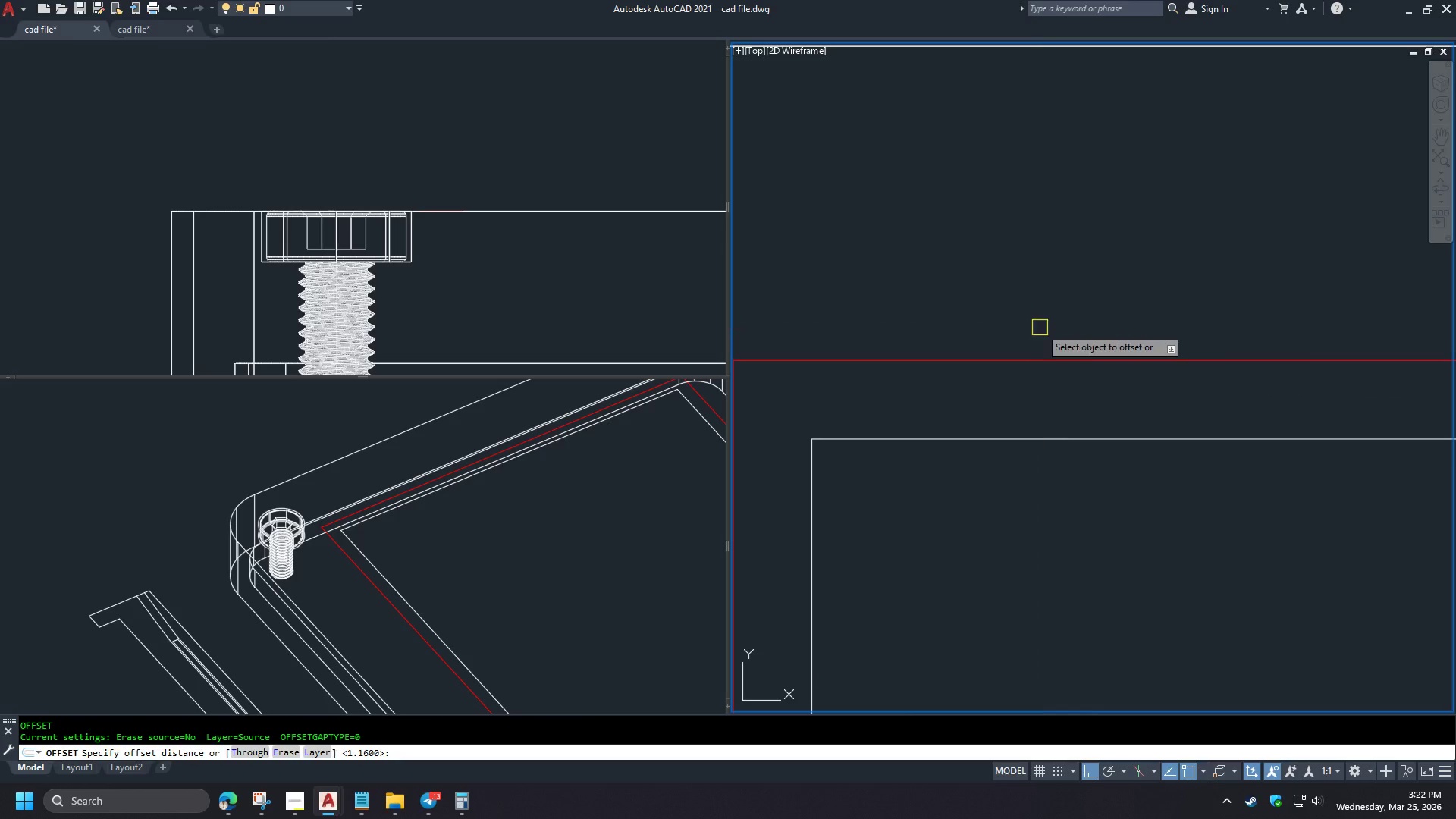 
key(NumpadEnter)
 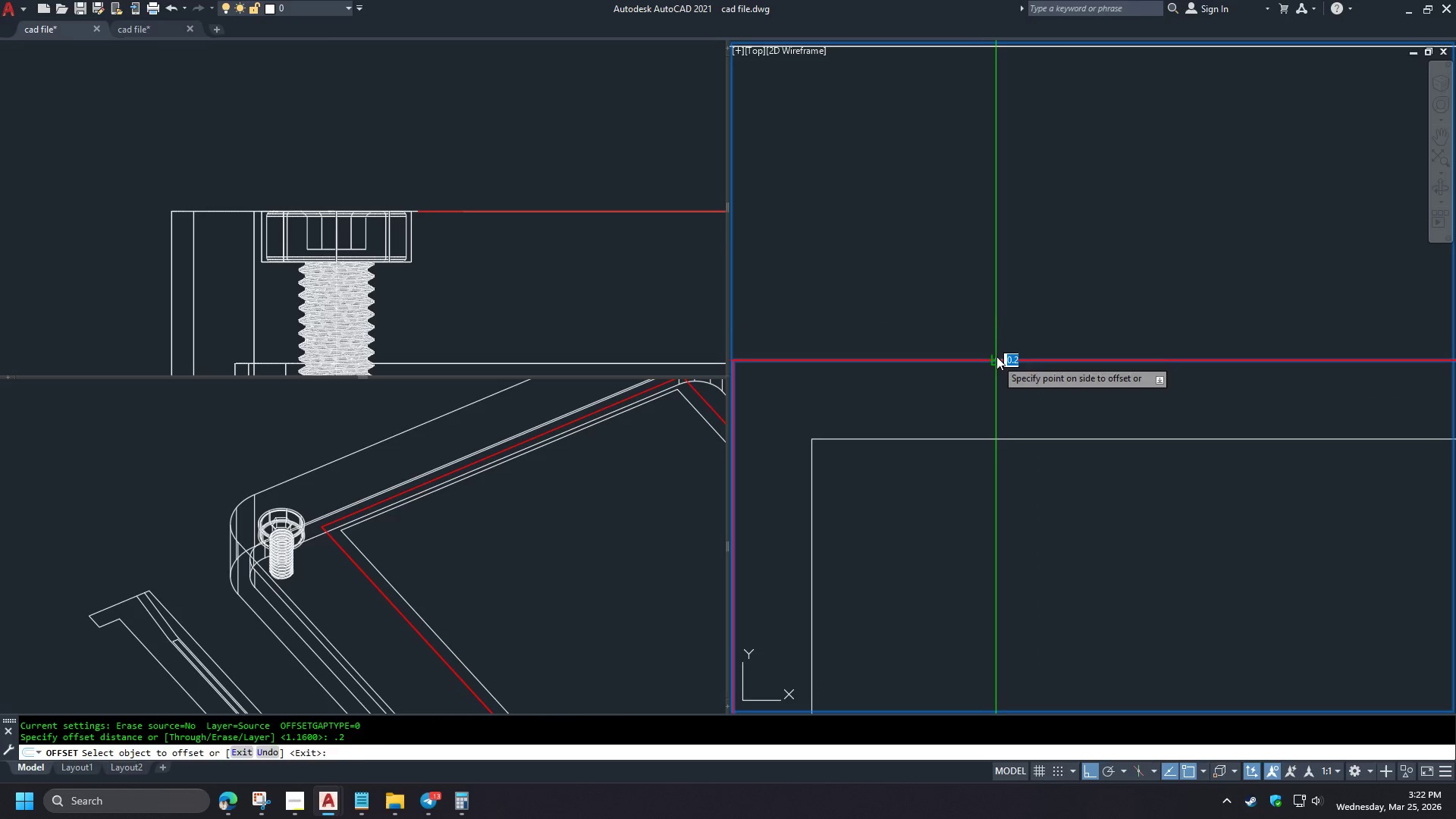 
double_click([979, 294])
 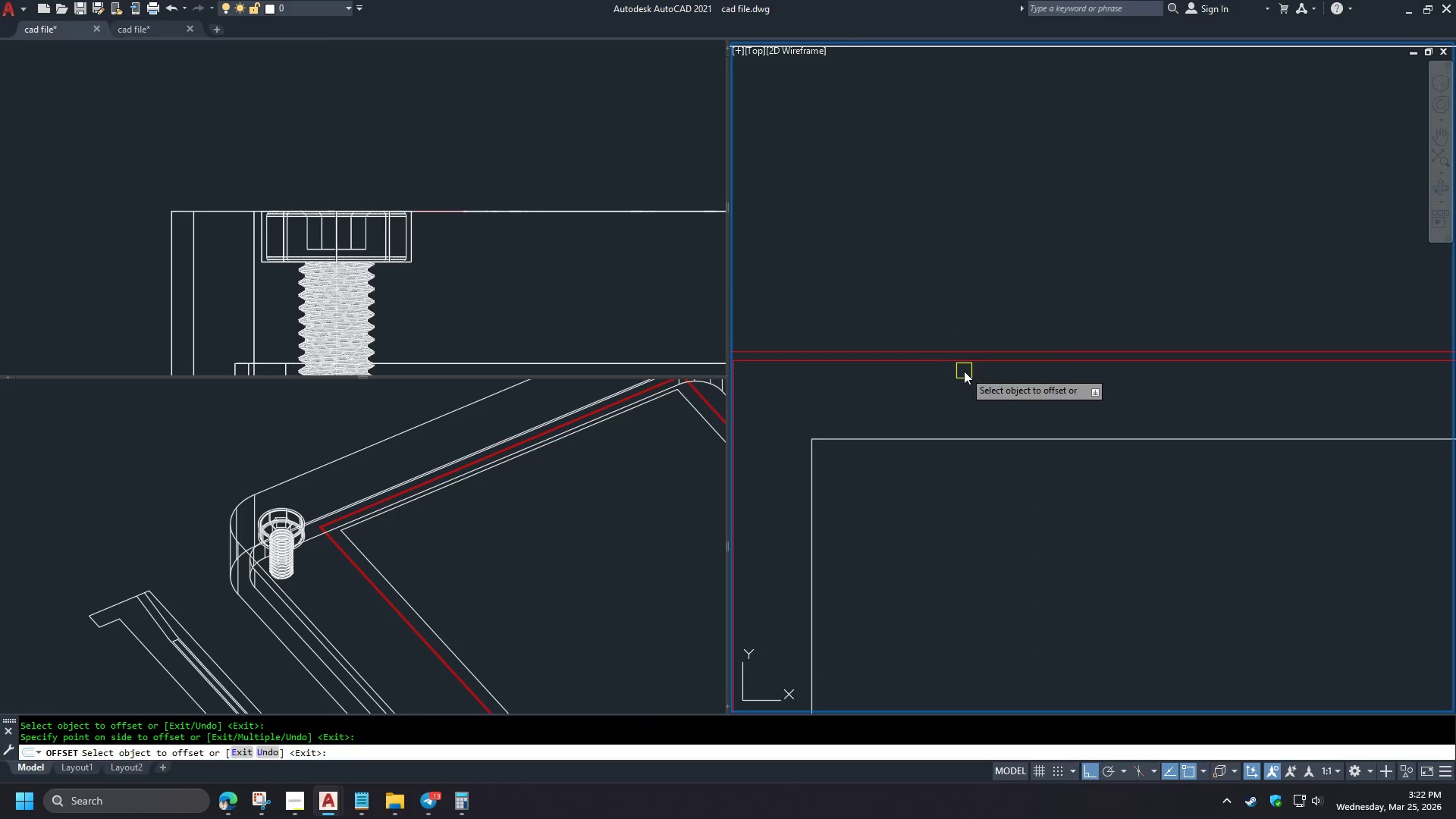 
key(Space)
 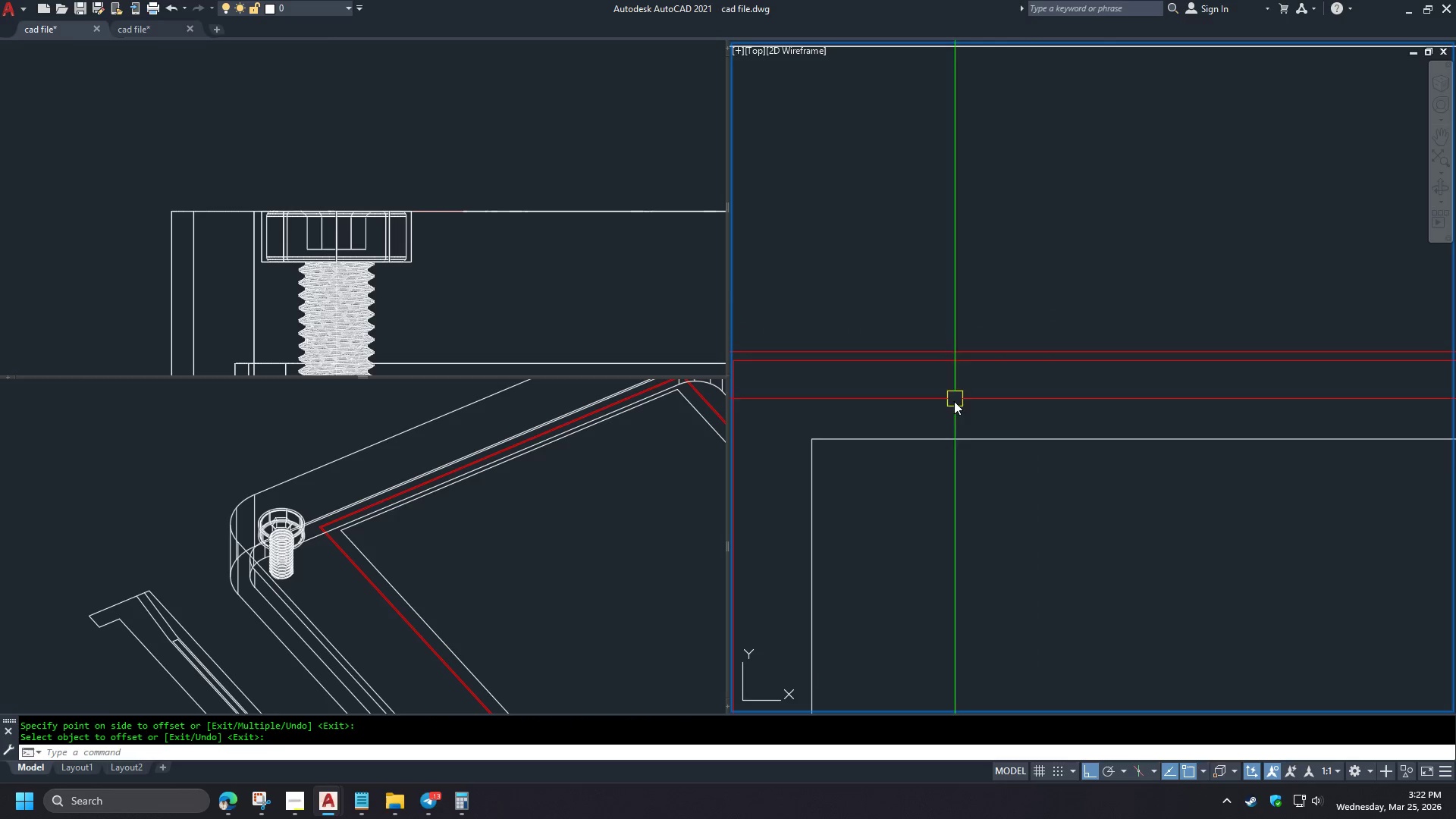 
key(Comma)
 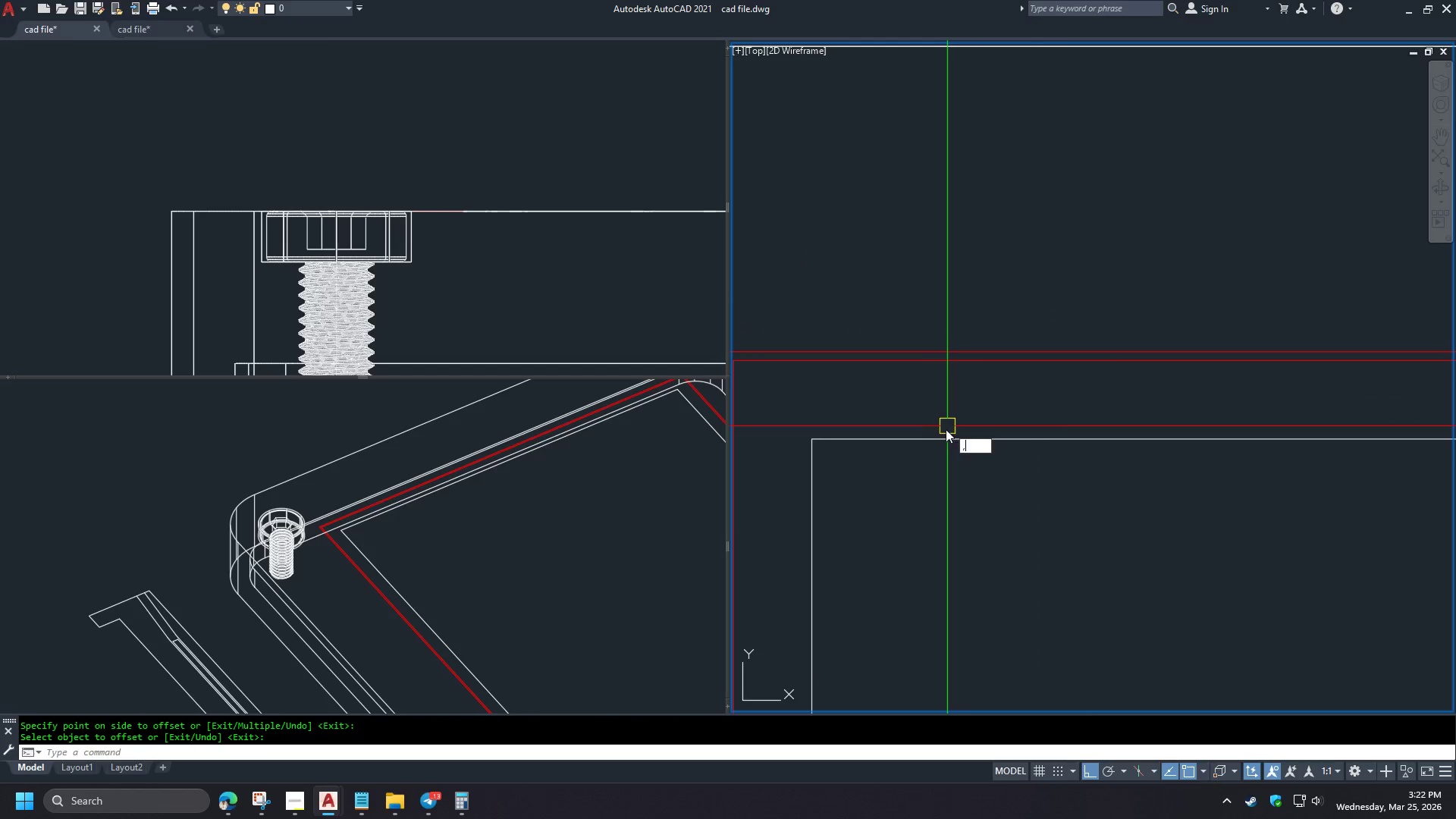 
key(S)
 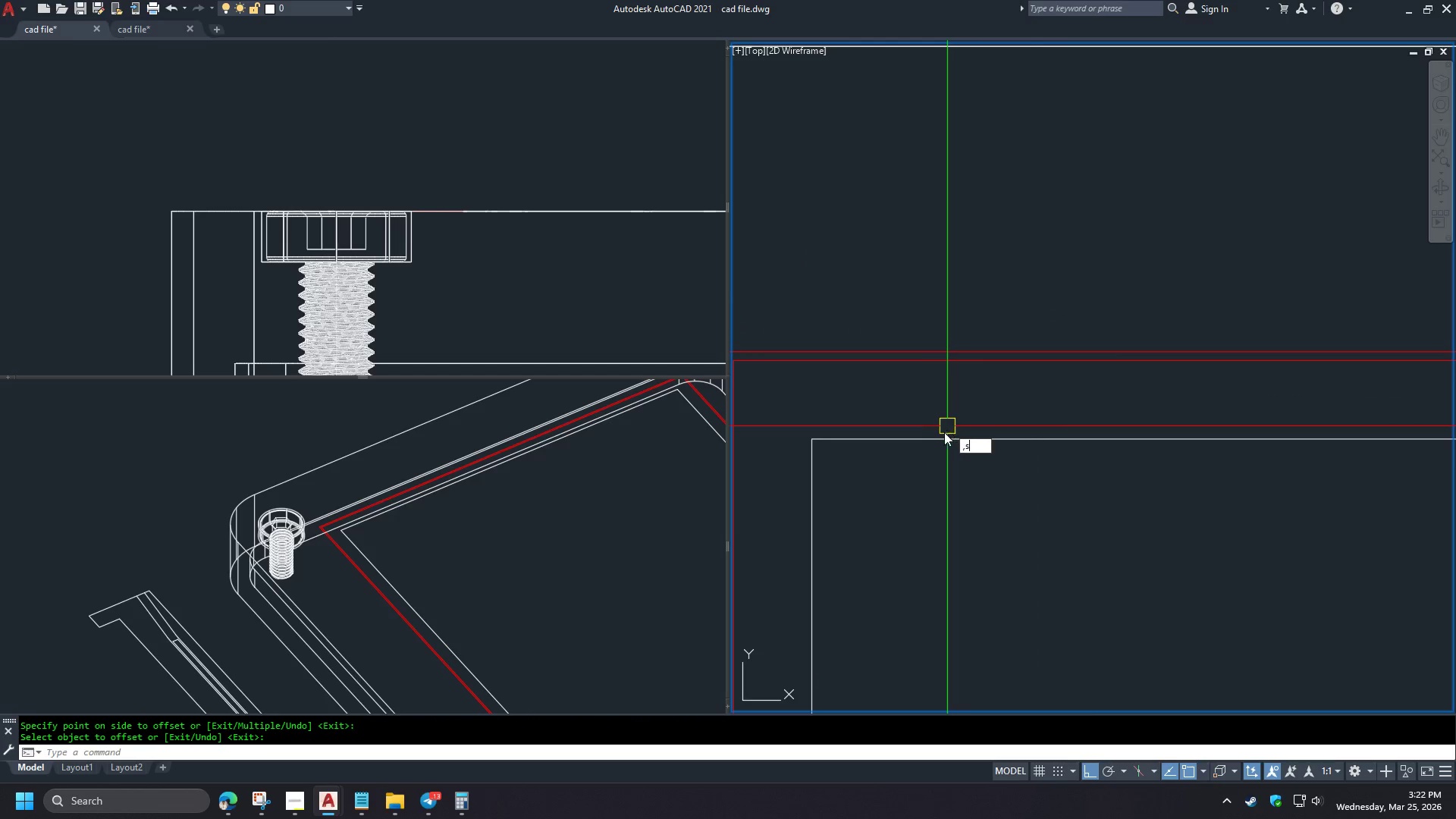 
key(Space)
 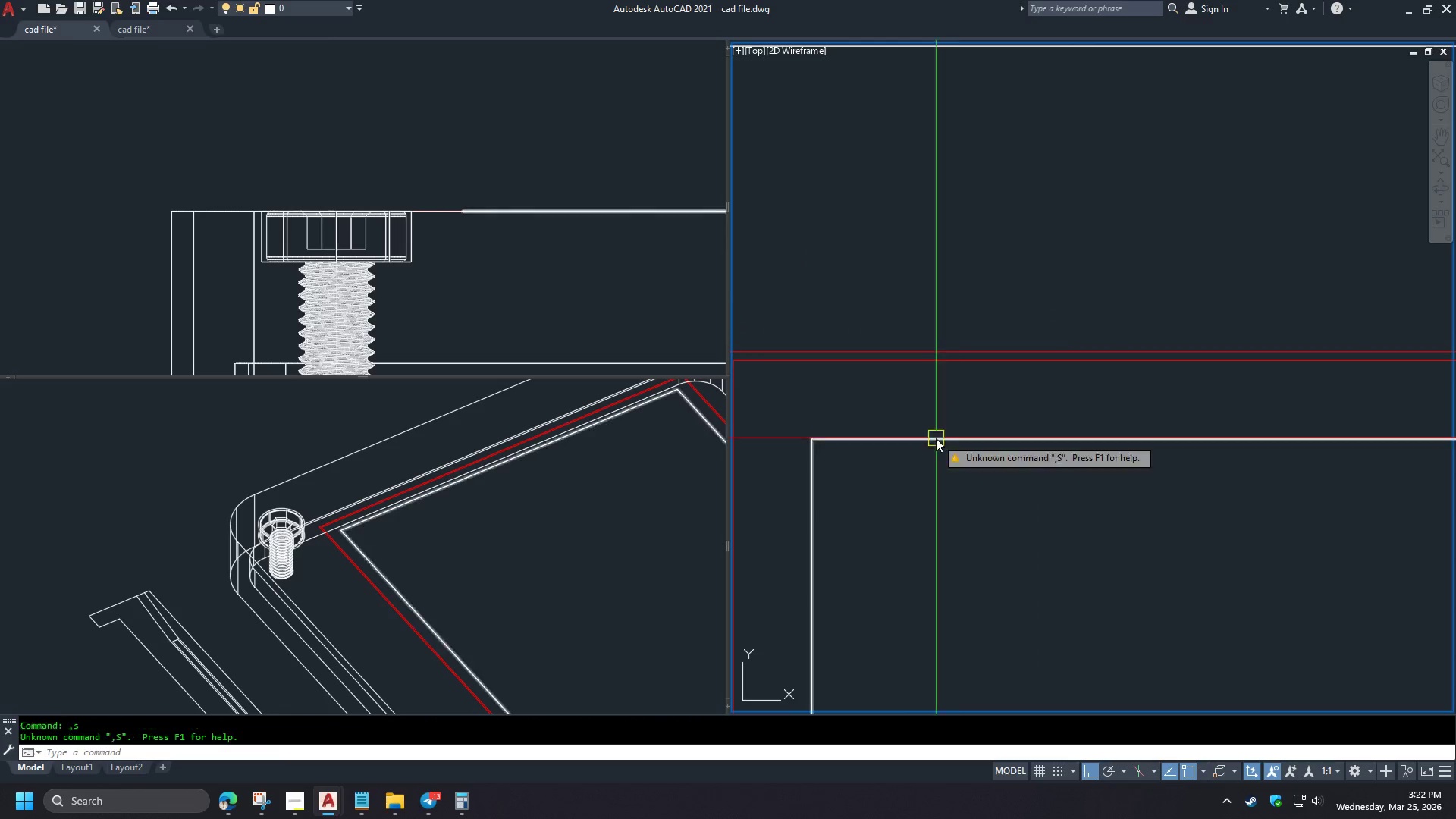 
left_click([936, 438])
 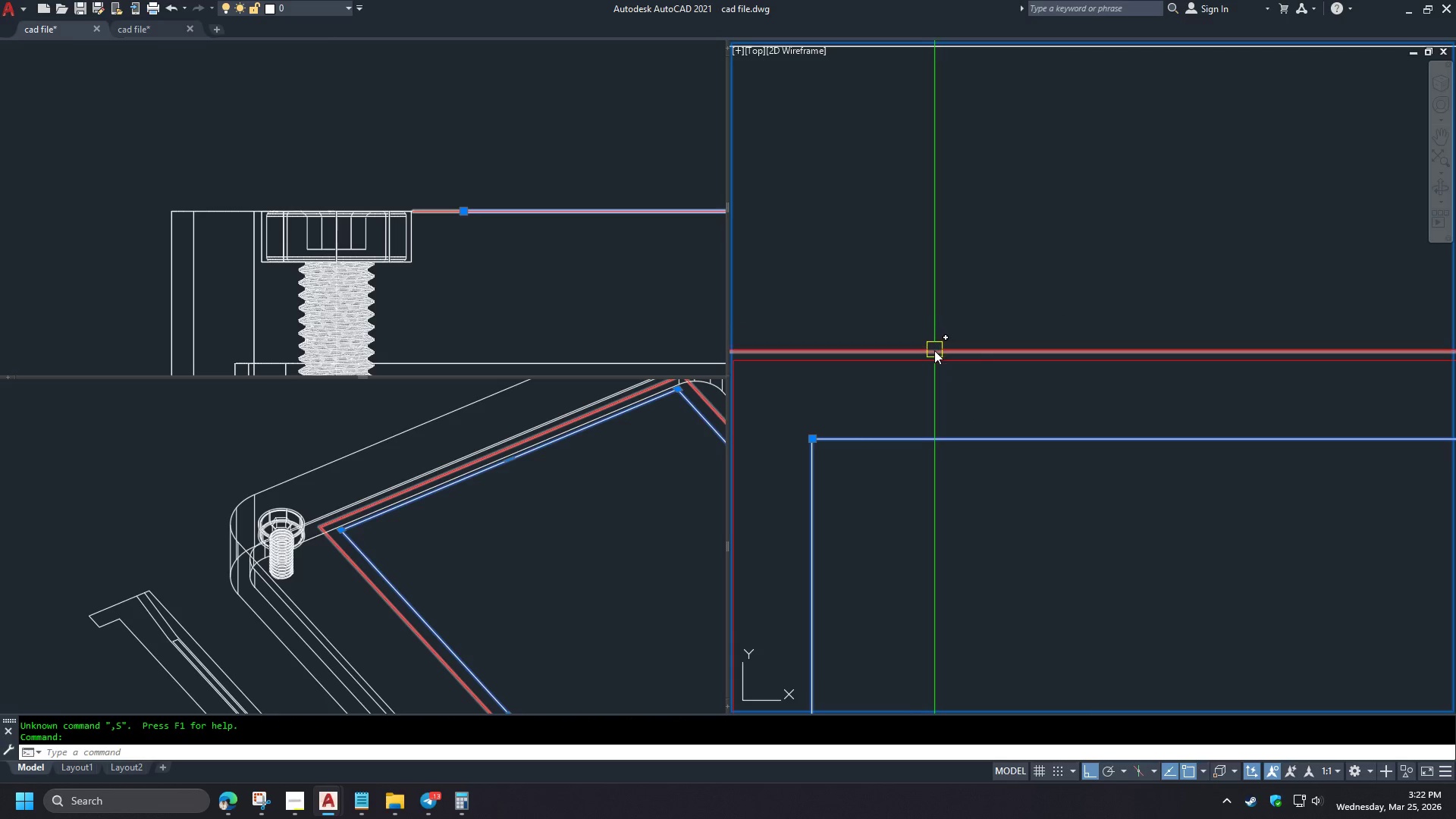 
key(Escape)
type(ma )
 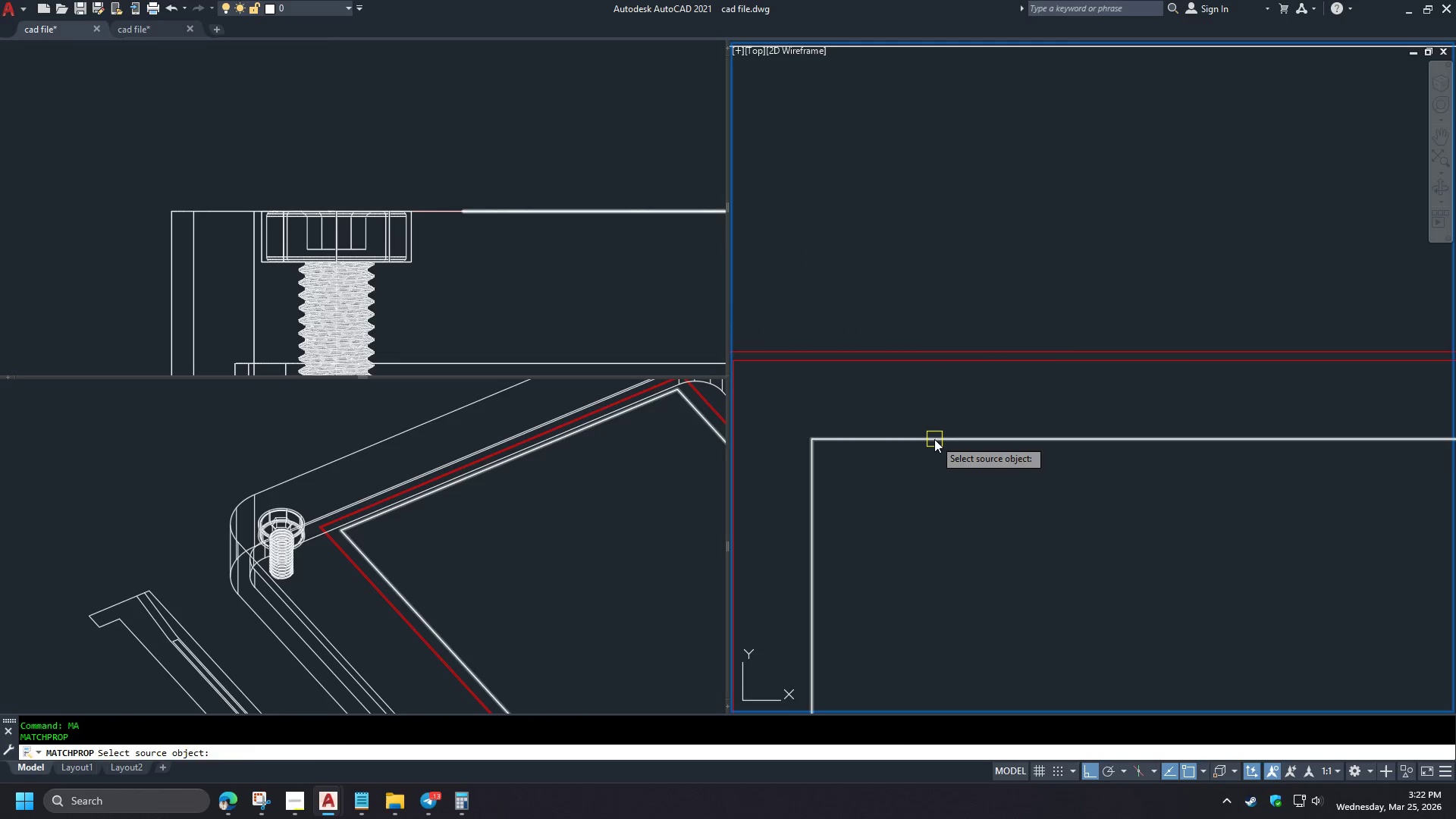 
left_click([934, 439])
 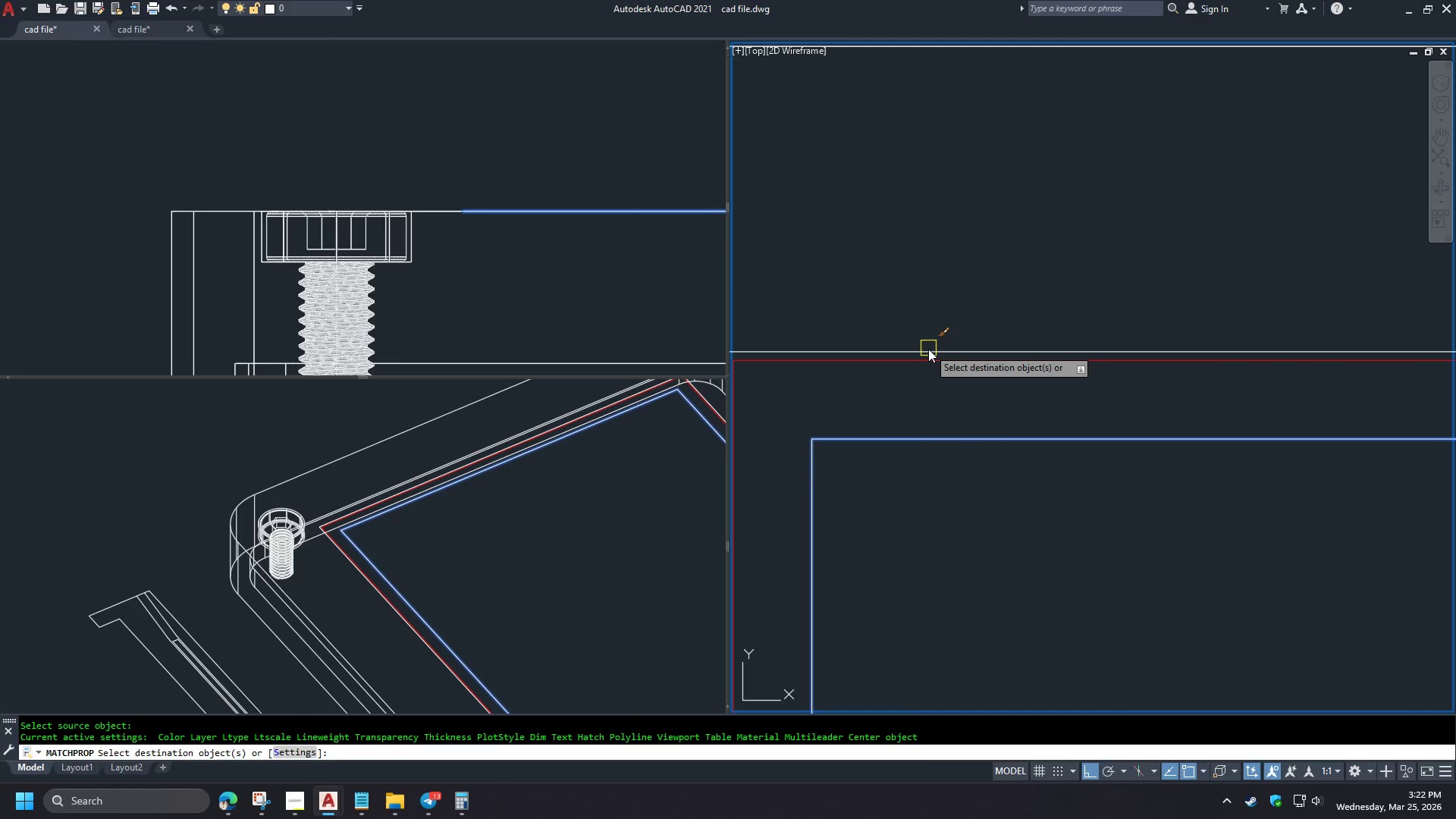 
left_click([928, 349])
 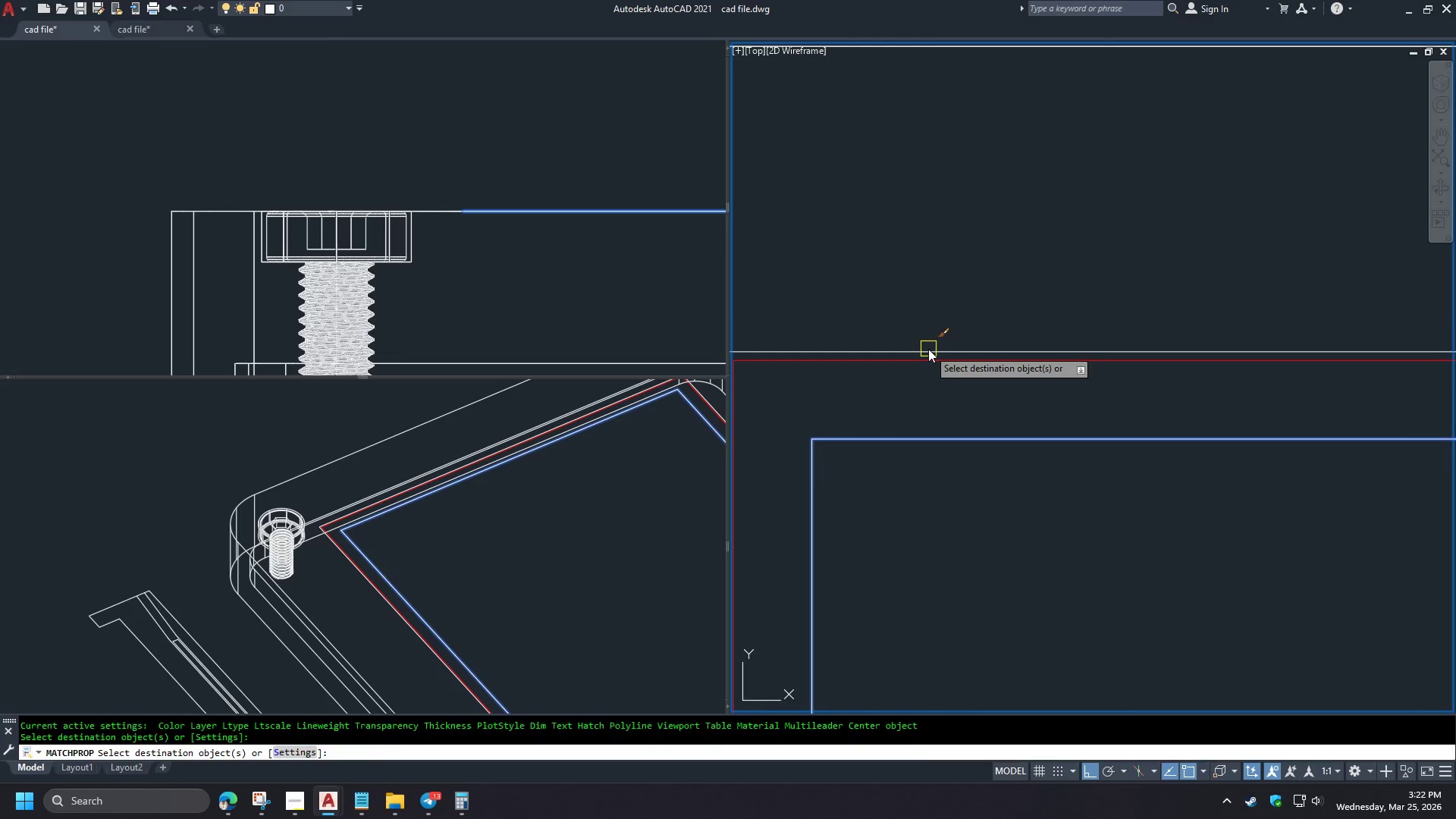 
key(Space)
 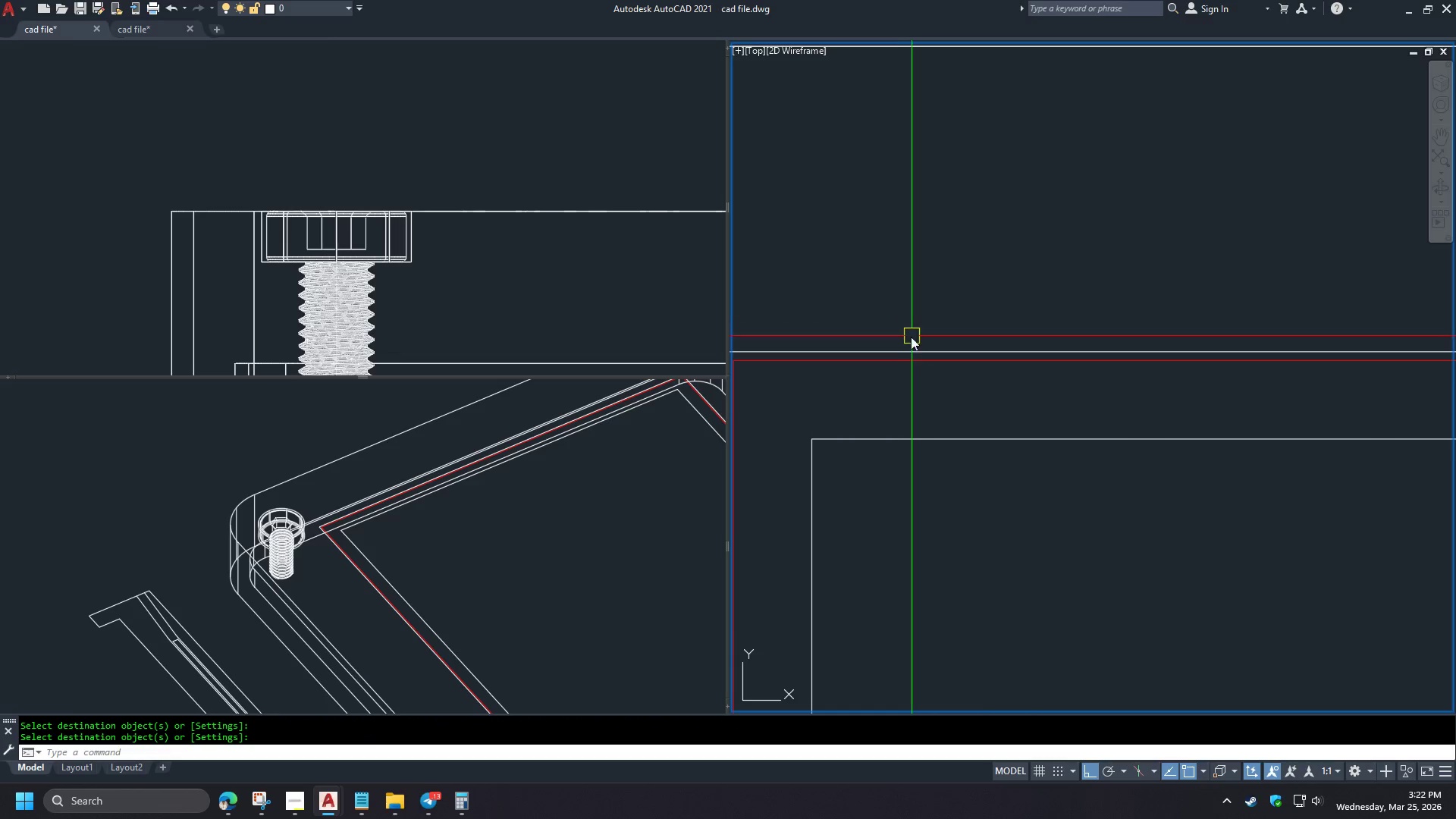 
left_click([905, 353])
 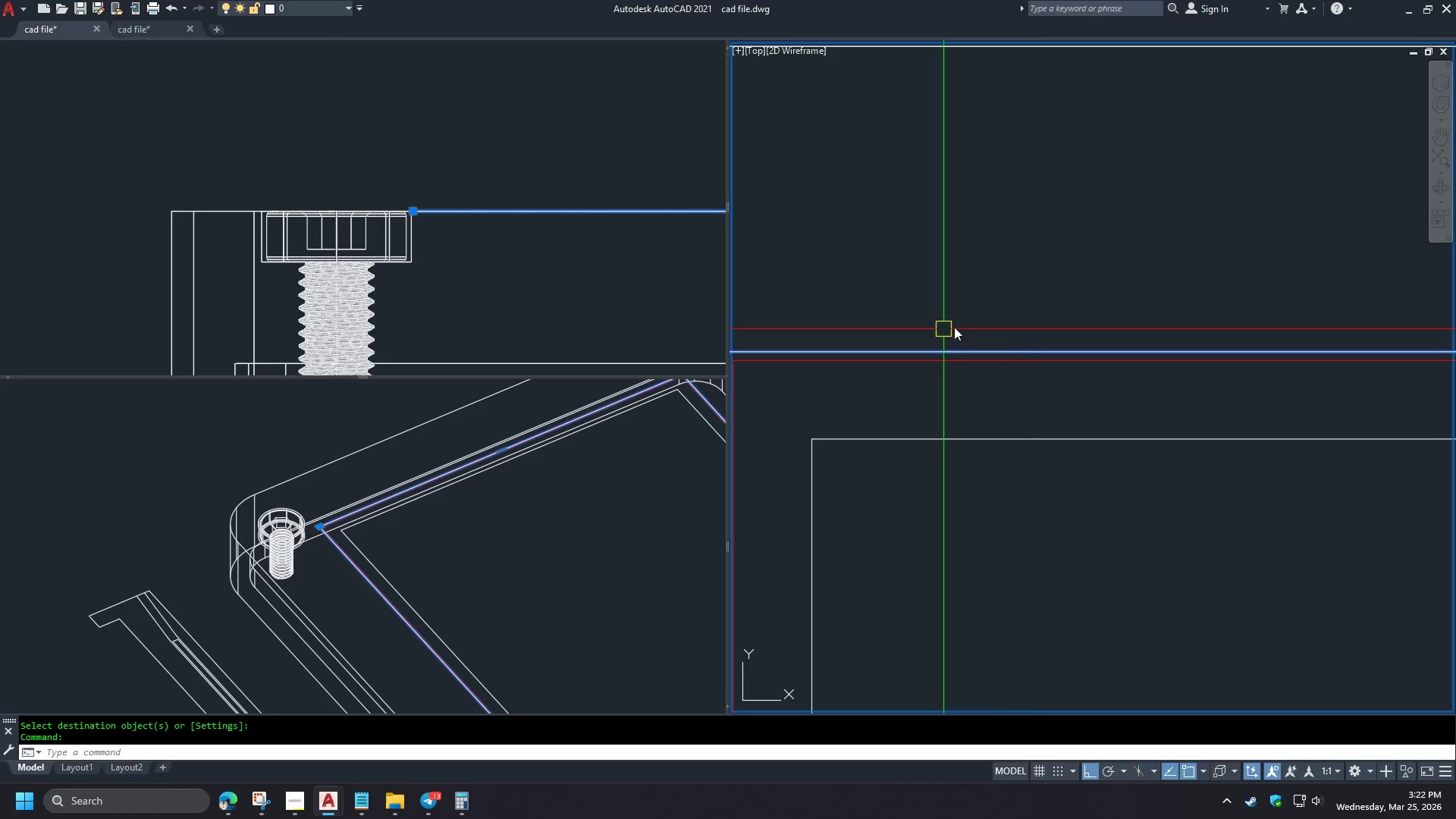 
key(Escape)
 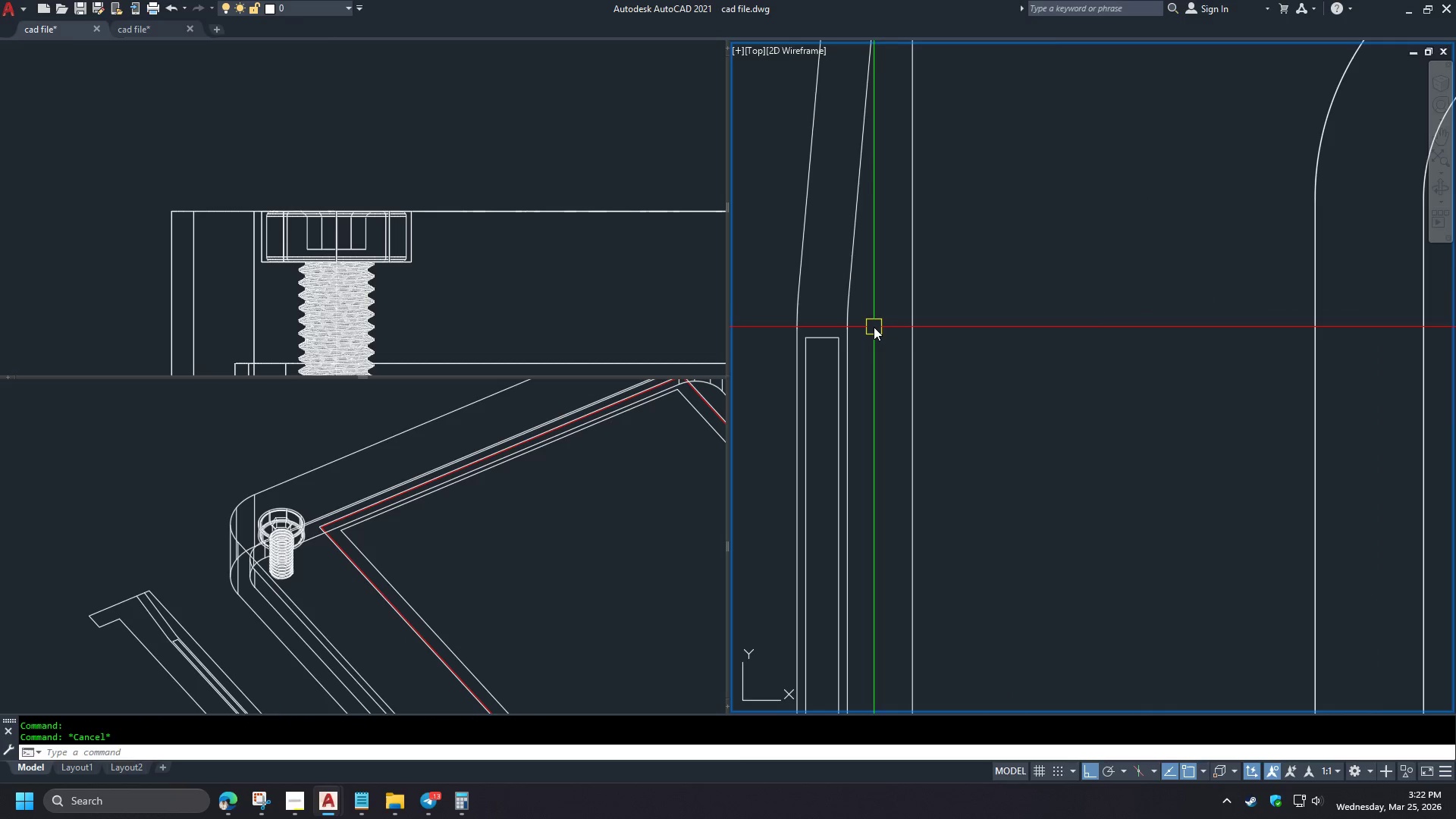 
key(D)
 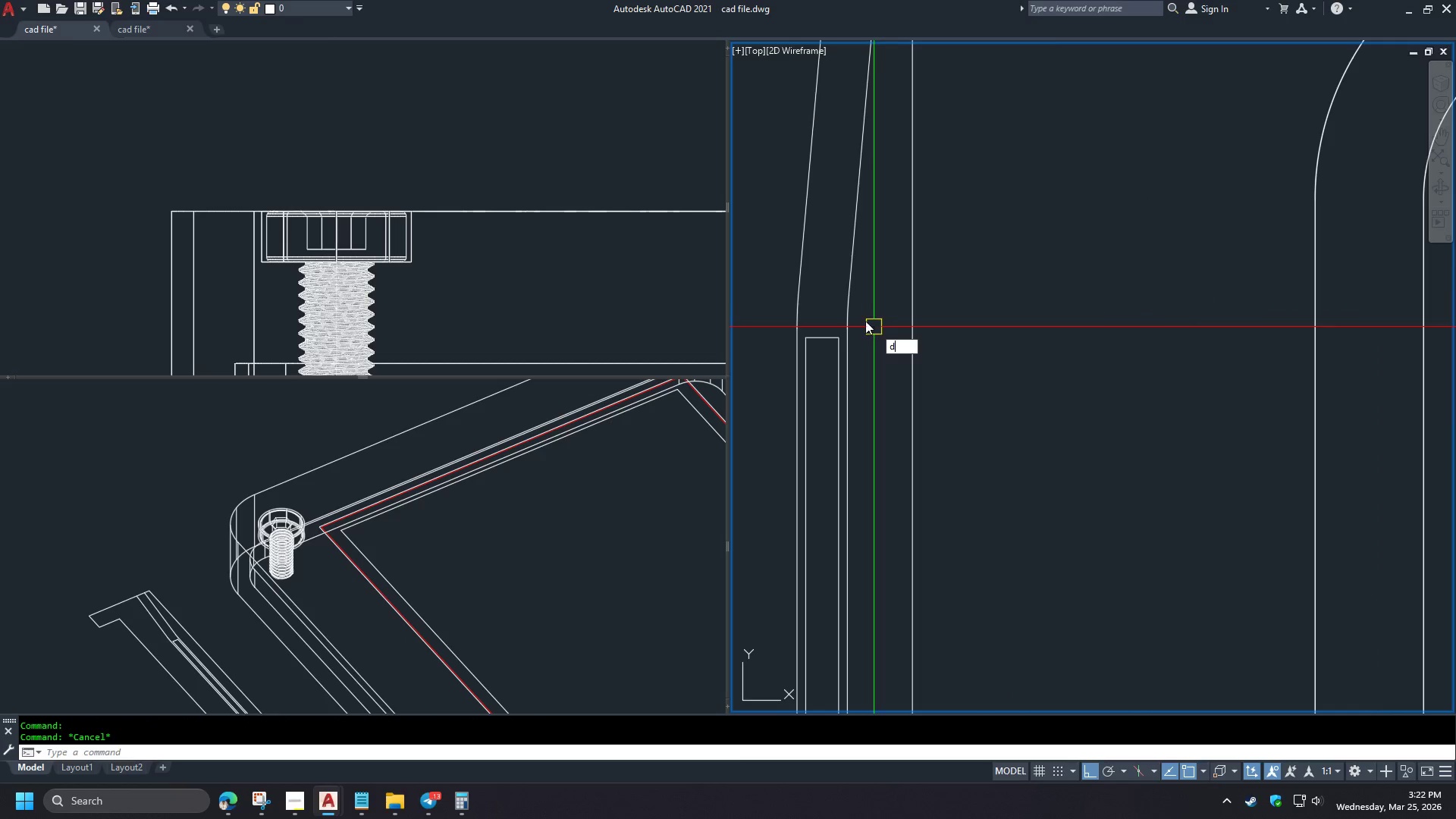 
key(I)
 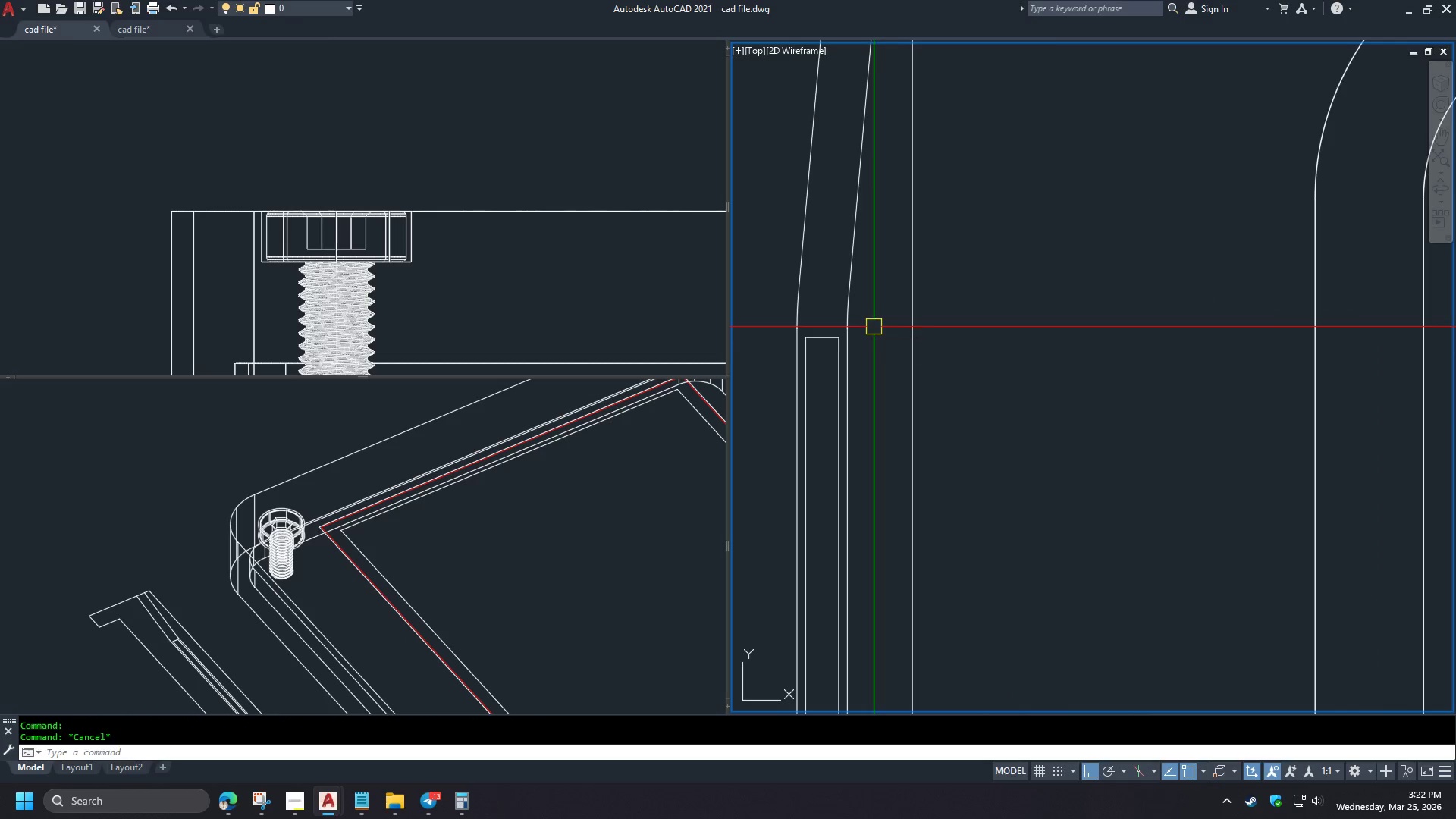 
key(Space)
 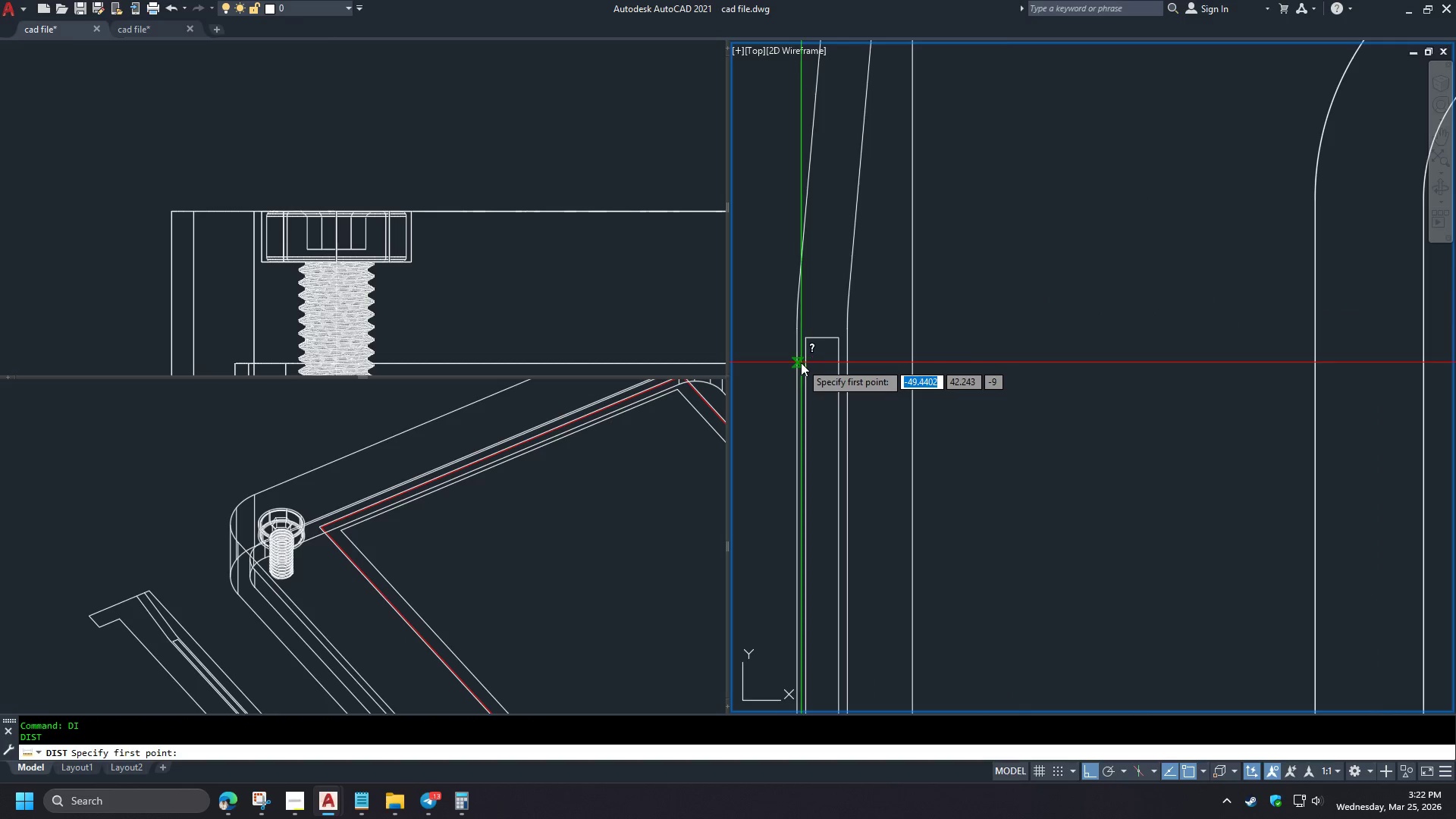 
scroll: coordinate [1068, 309], scroll_direction: down, amount: 4.0
 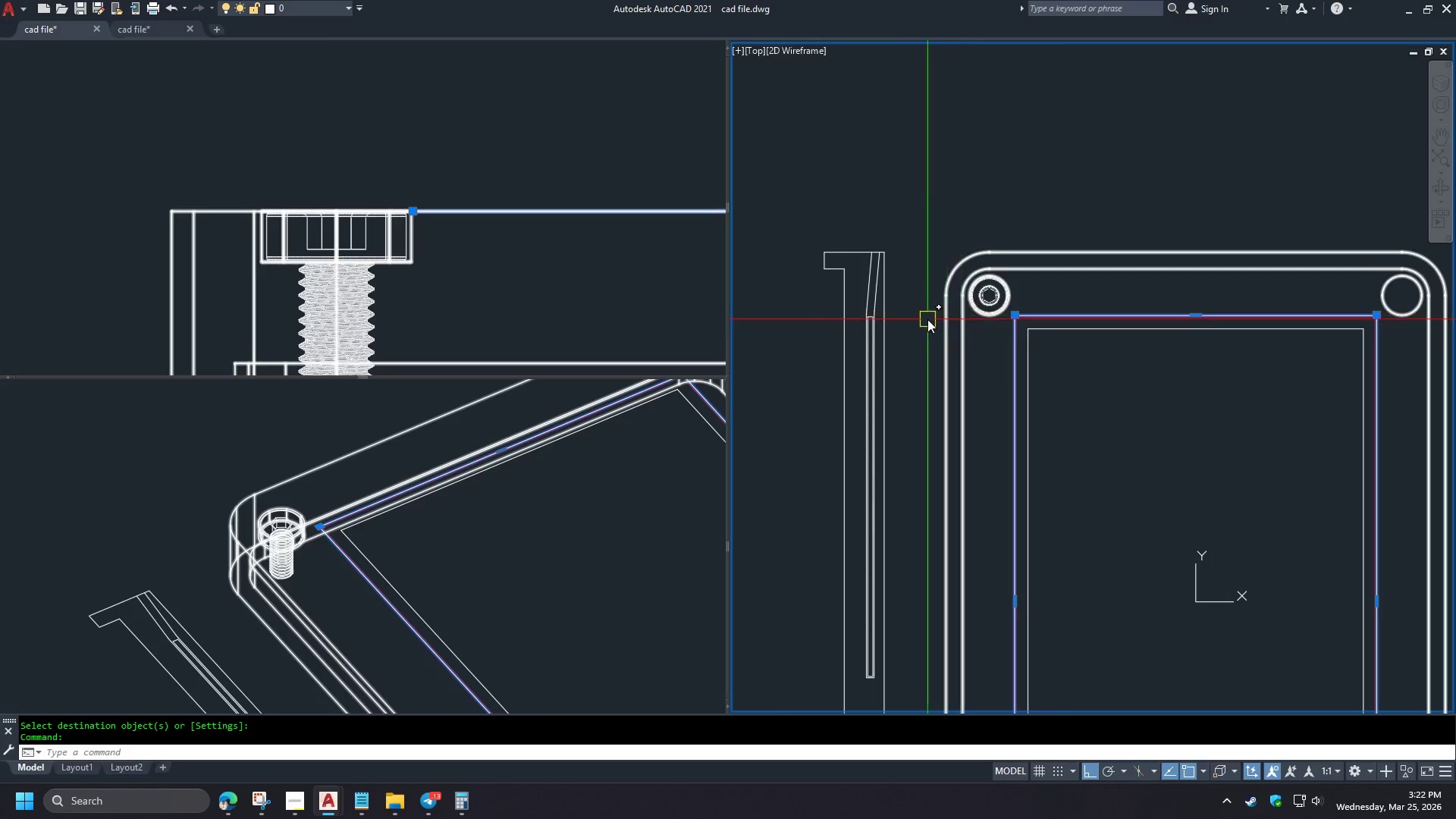 
left_click([800, 362])
 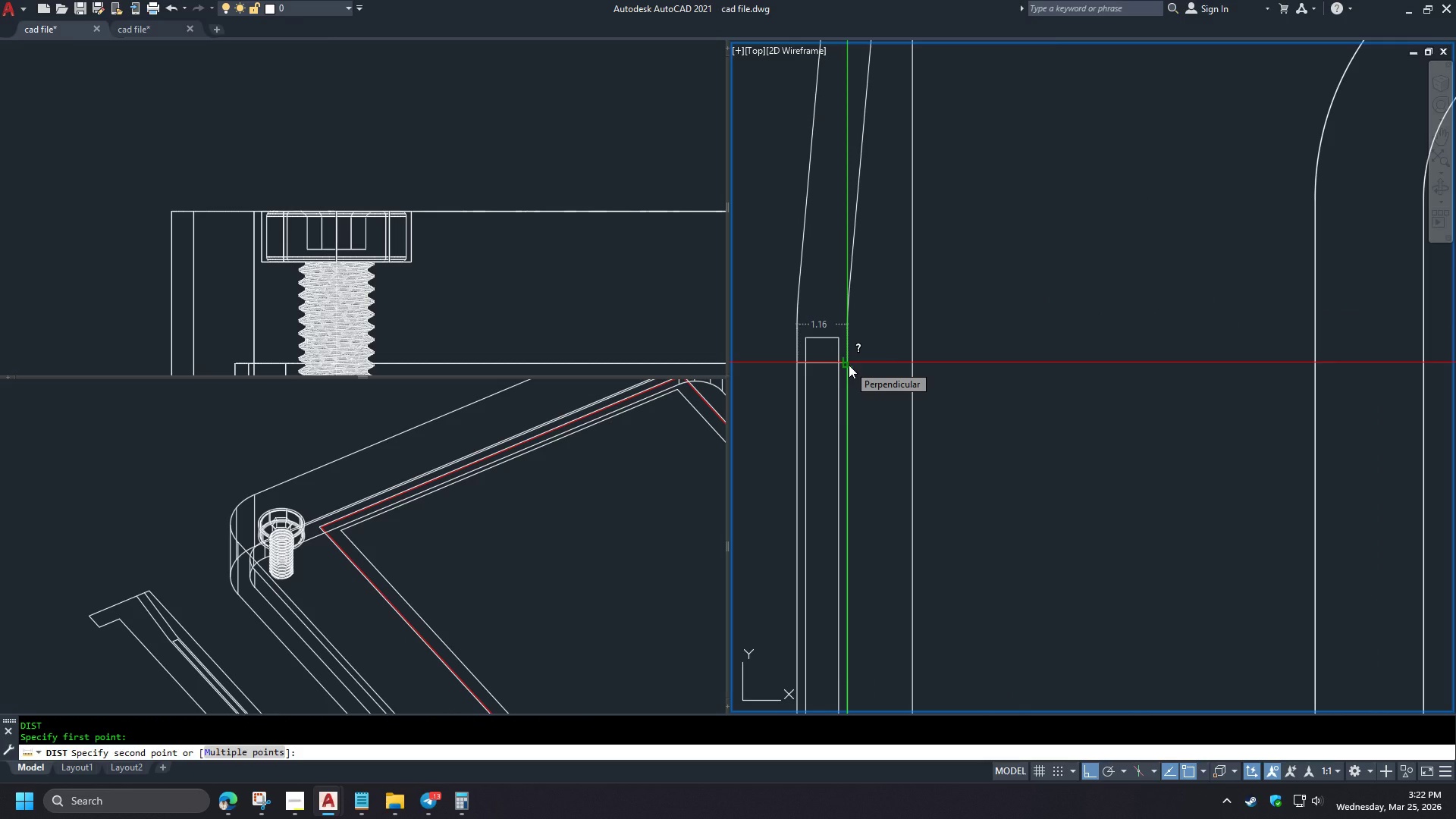 
scroll: coordinate [874, 312], scroll_direction: up, amount: 4.0
 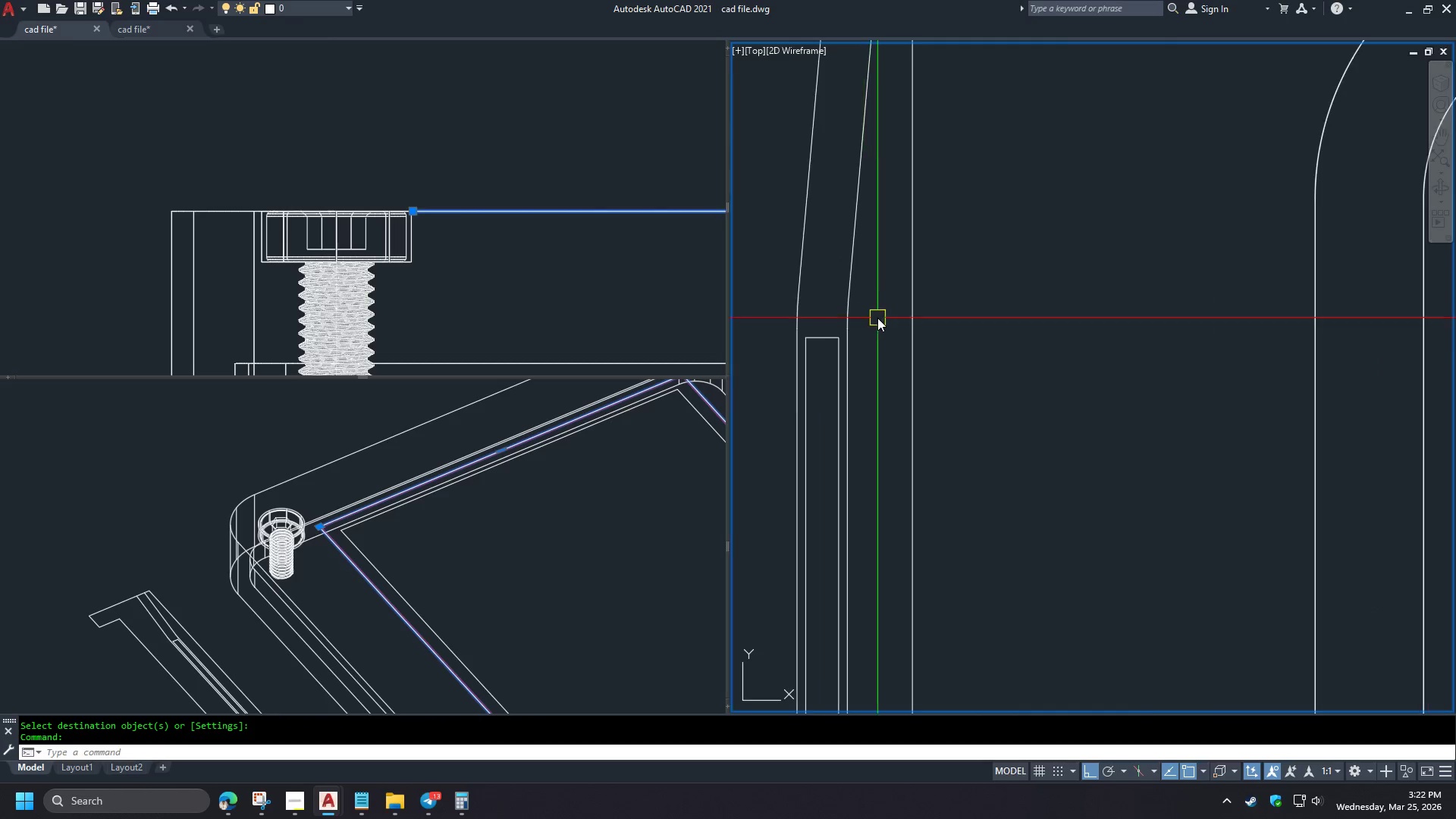 
key(Escape)
 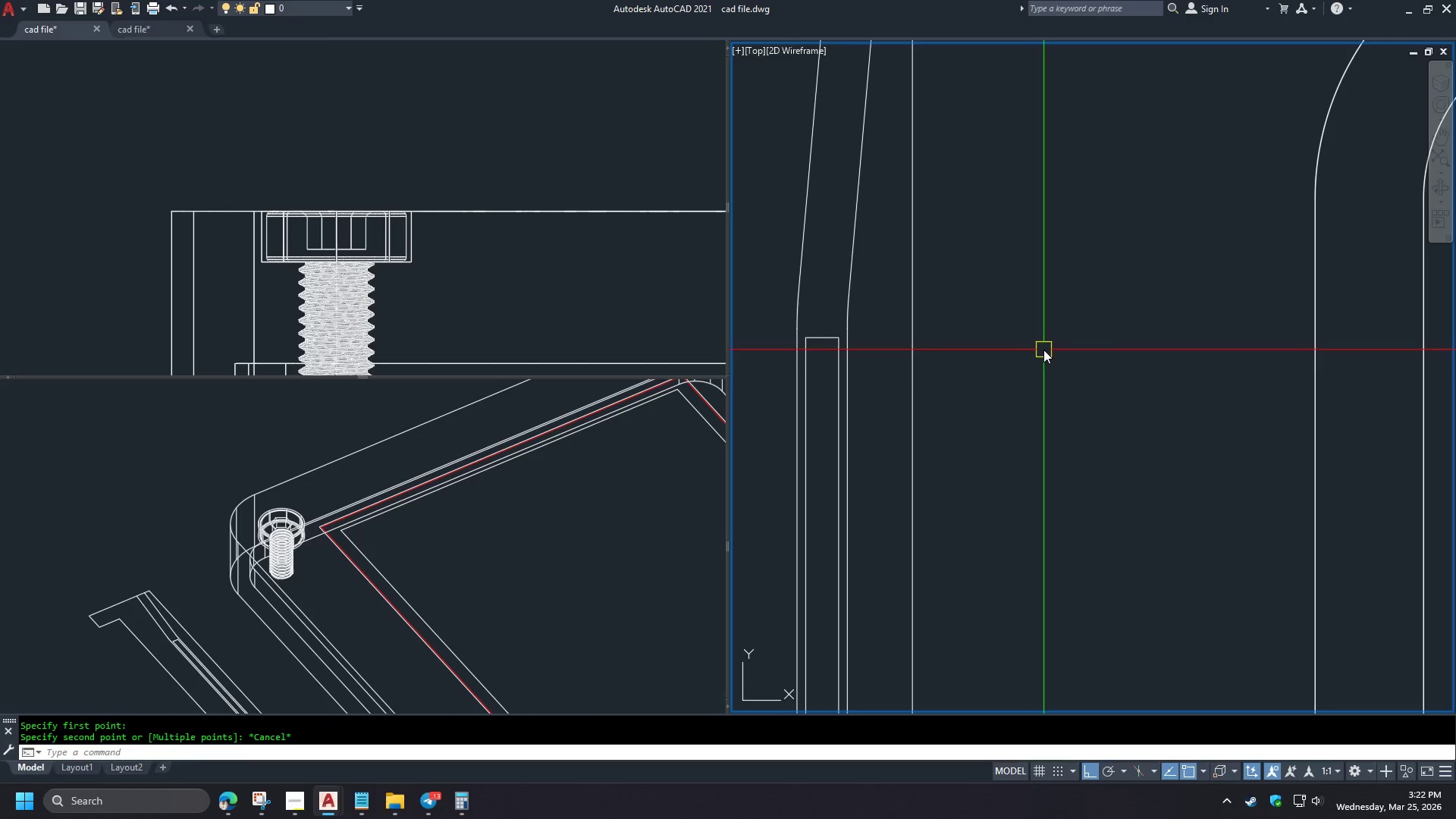 
left_click([1043, 350])
 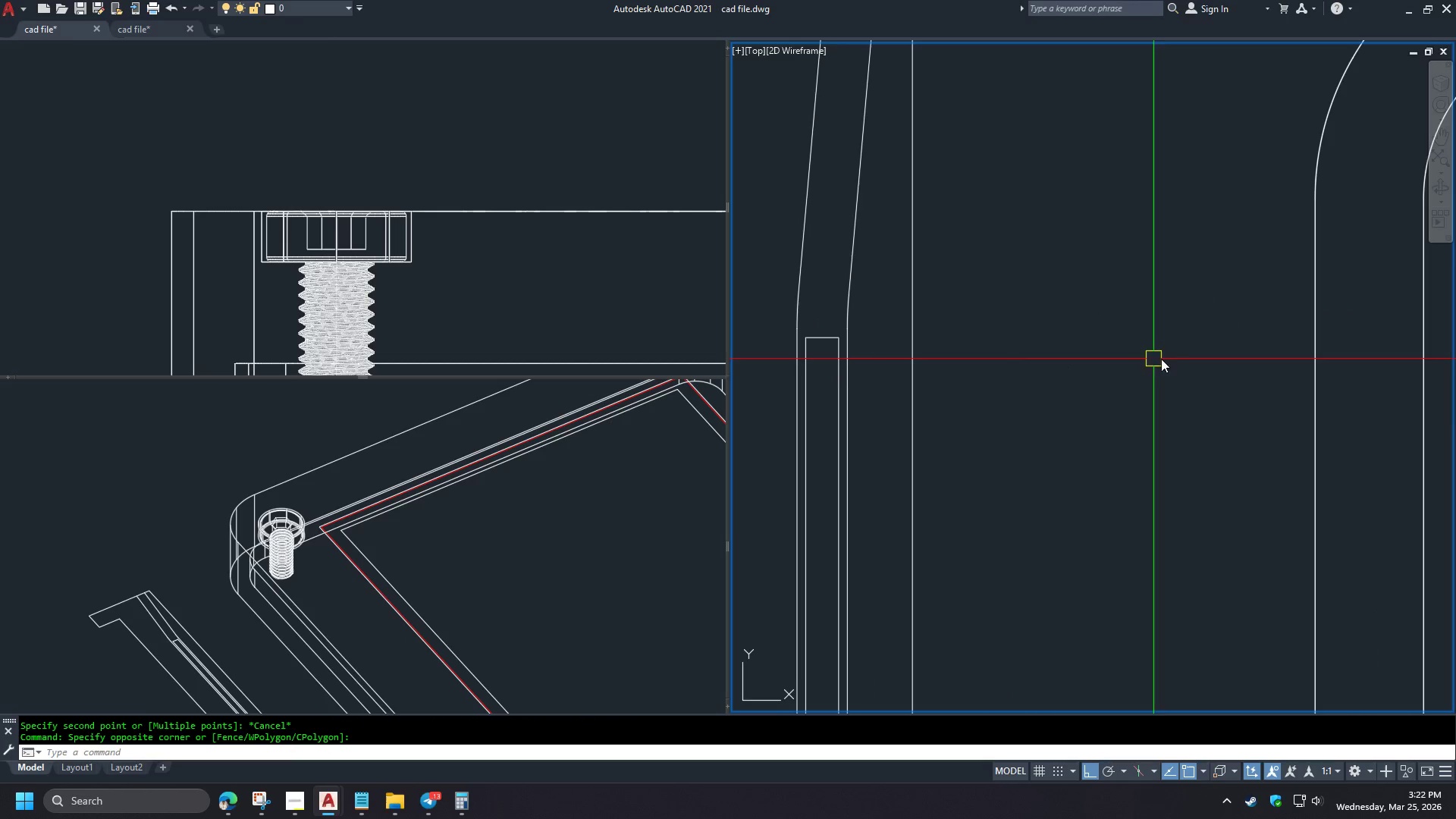 
type(ext)
 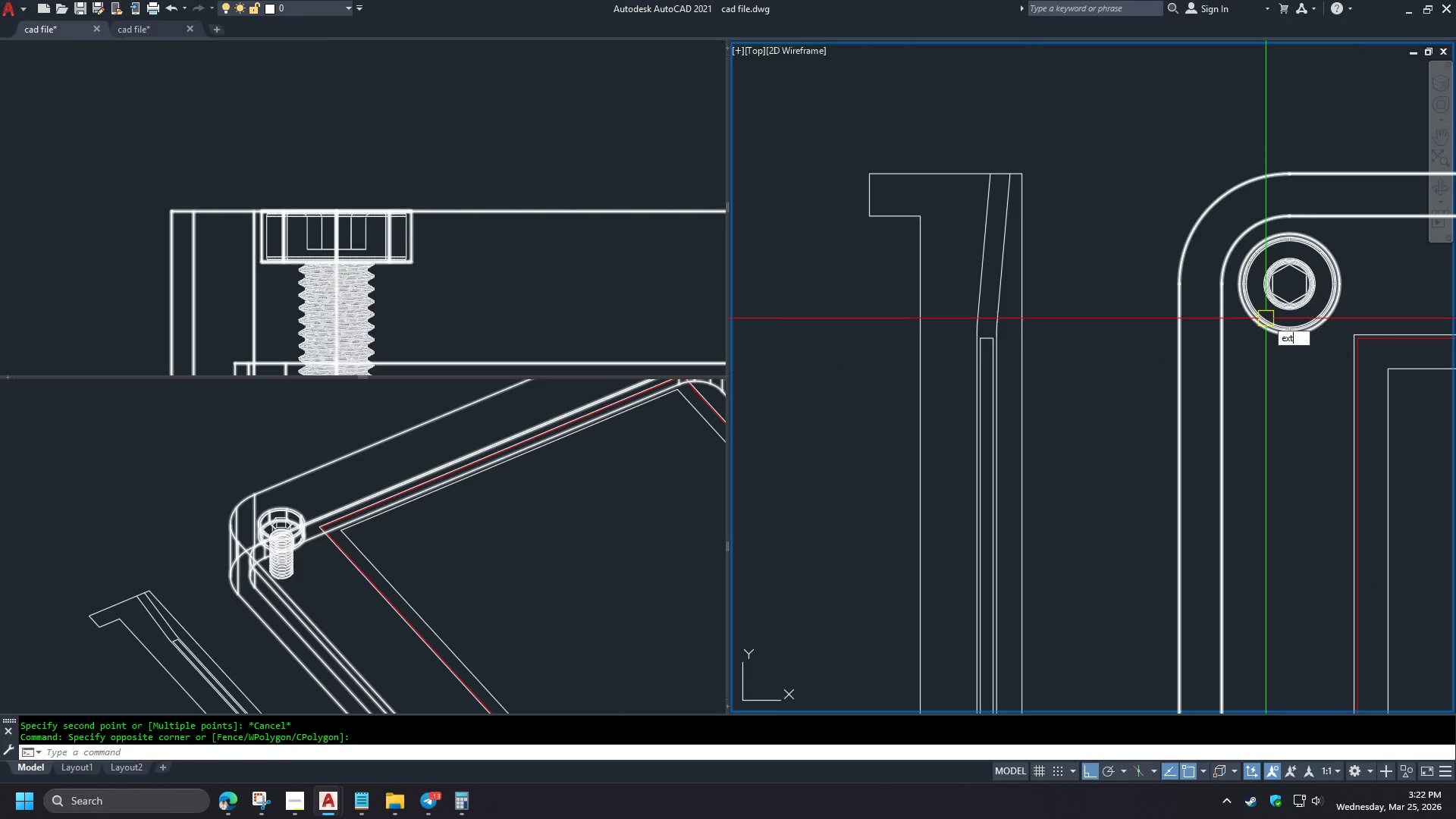 
key(Space)
 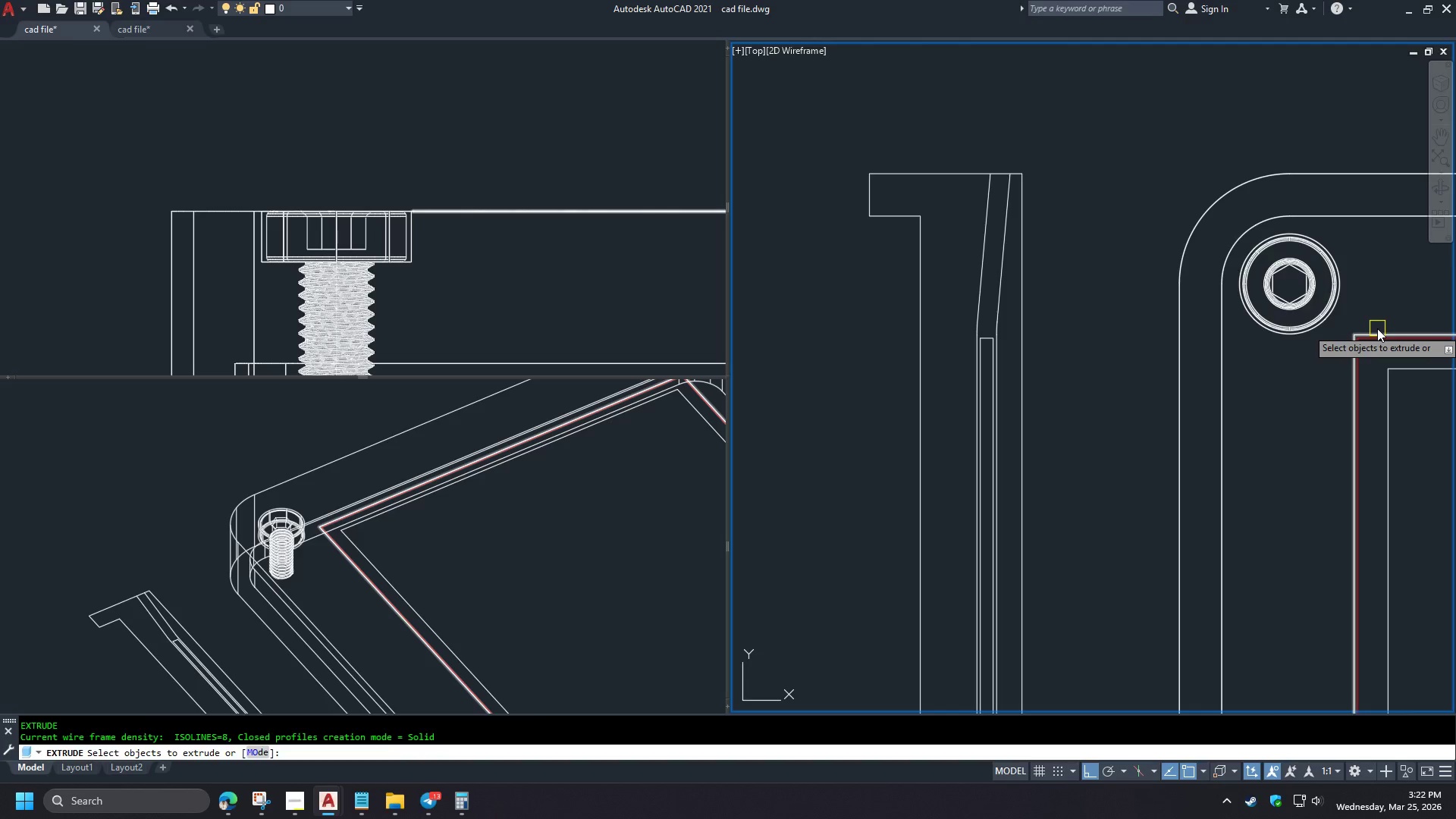 
left_click([1377, 328])
 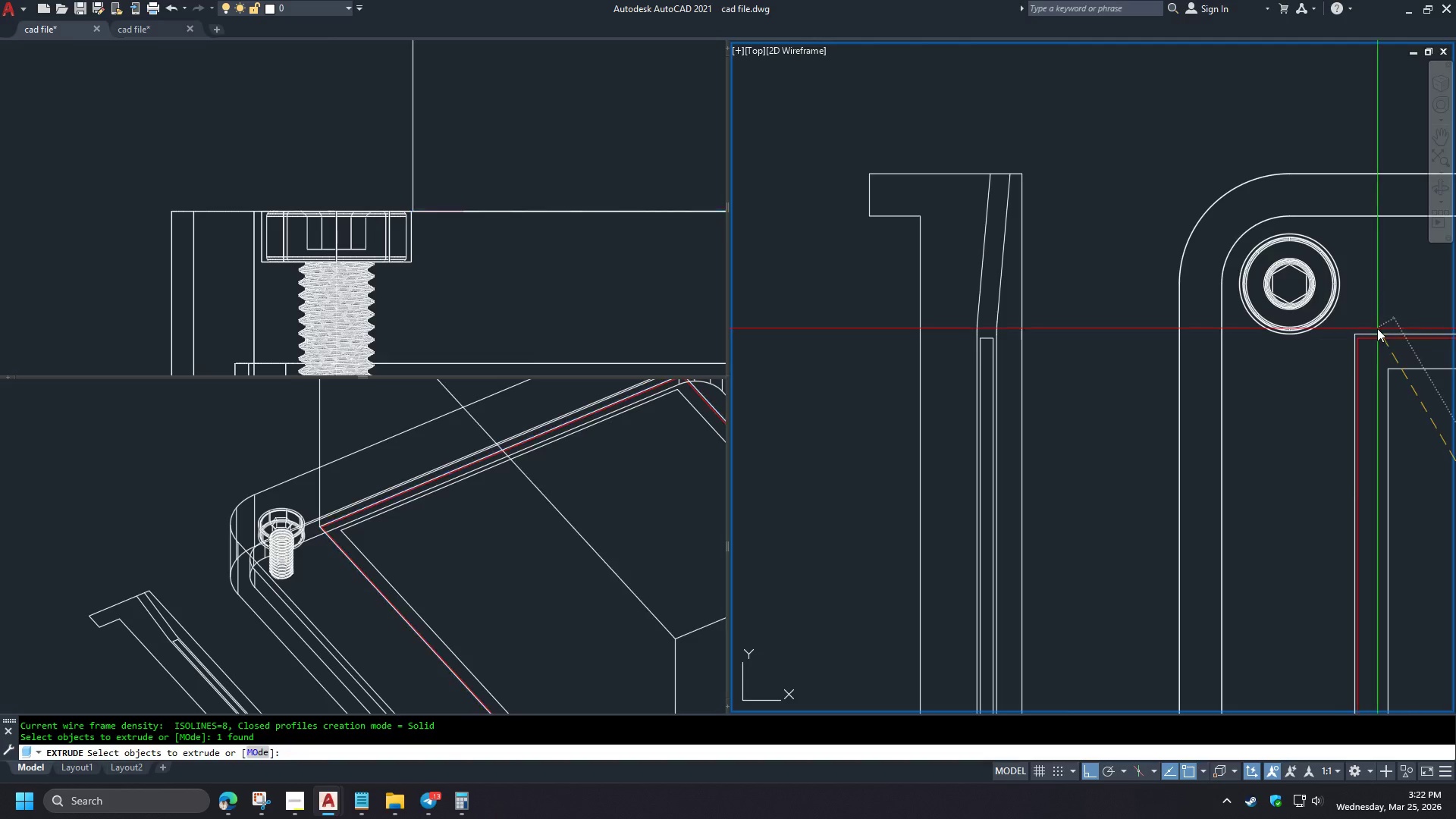 
key(Space)
 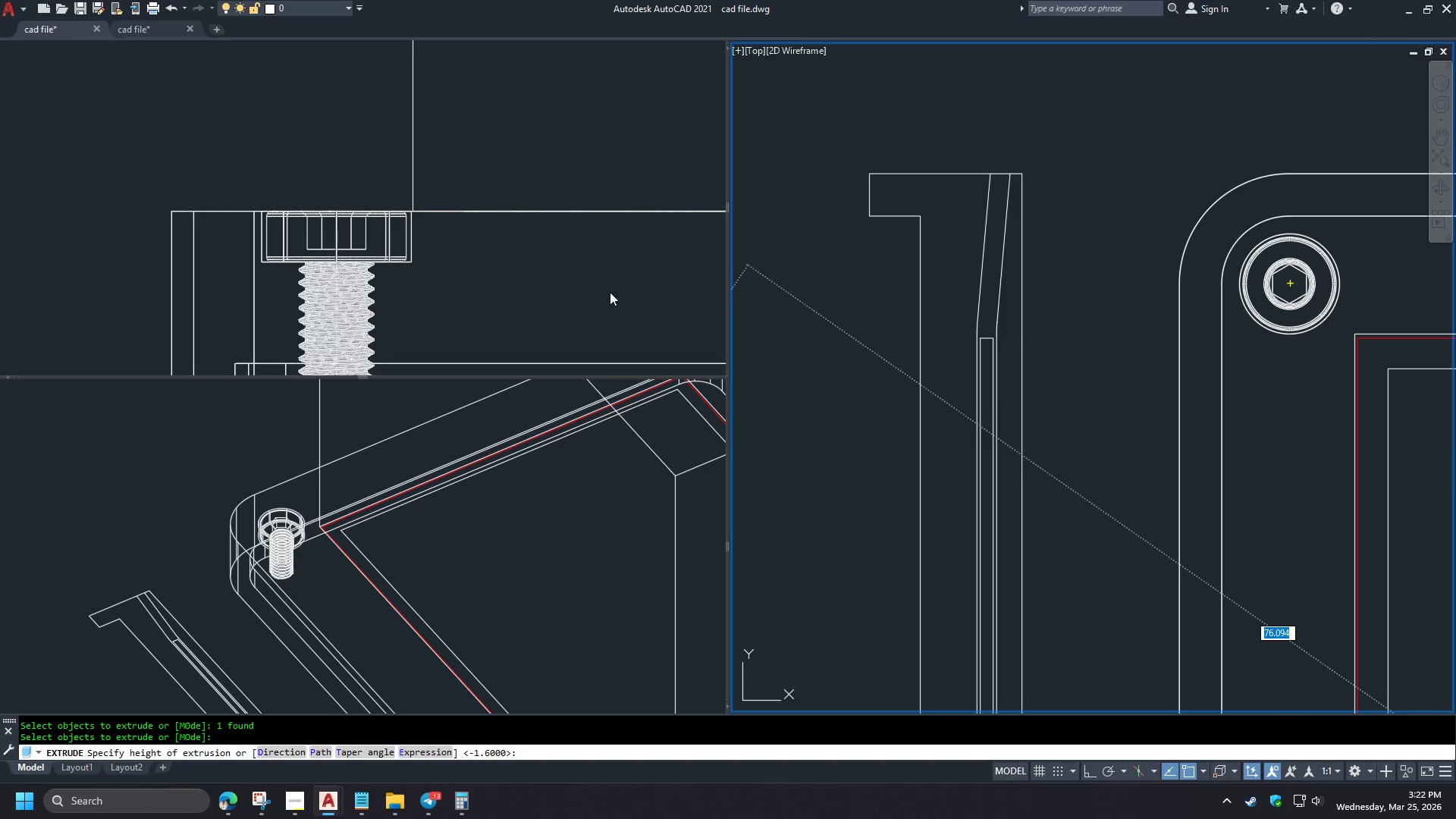 
left_click([554, 305])
 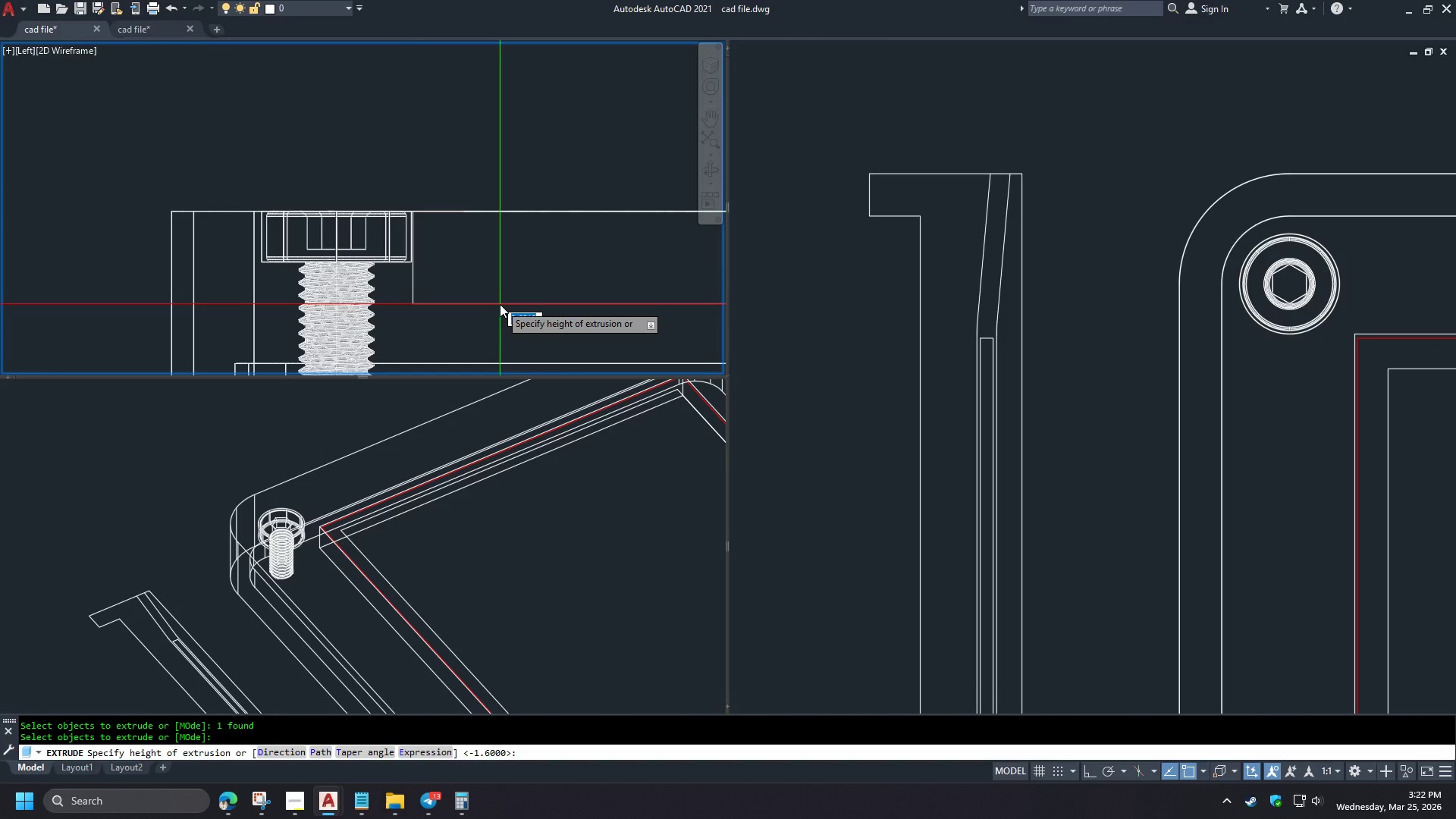 
scroll: coordinate [1089, 338], scroll_direction: down, amount: 2.0
 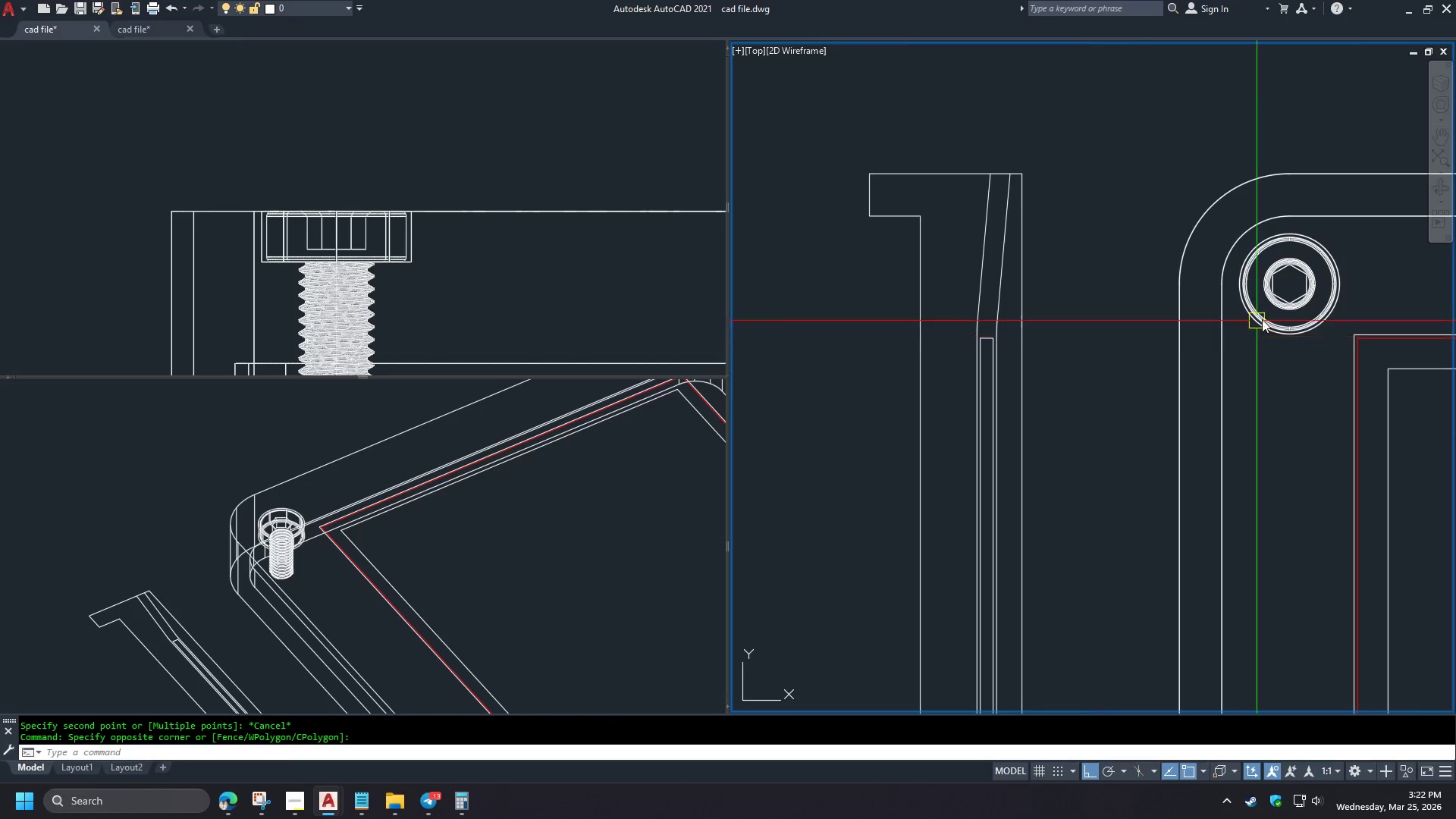 
key(Numpad1)
 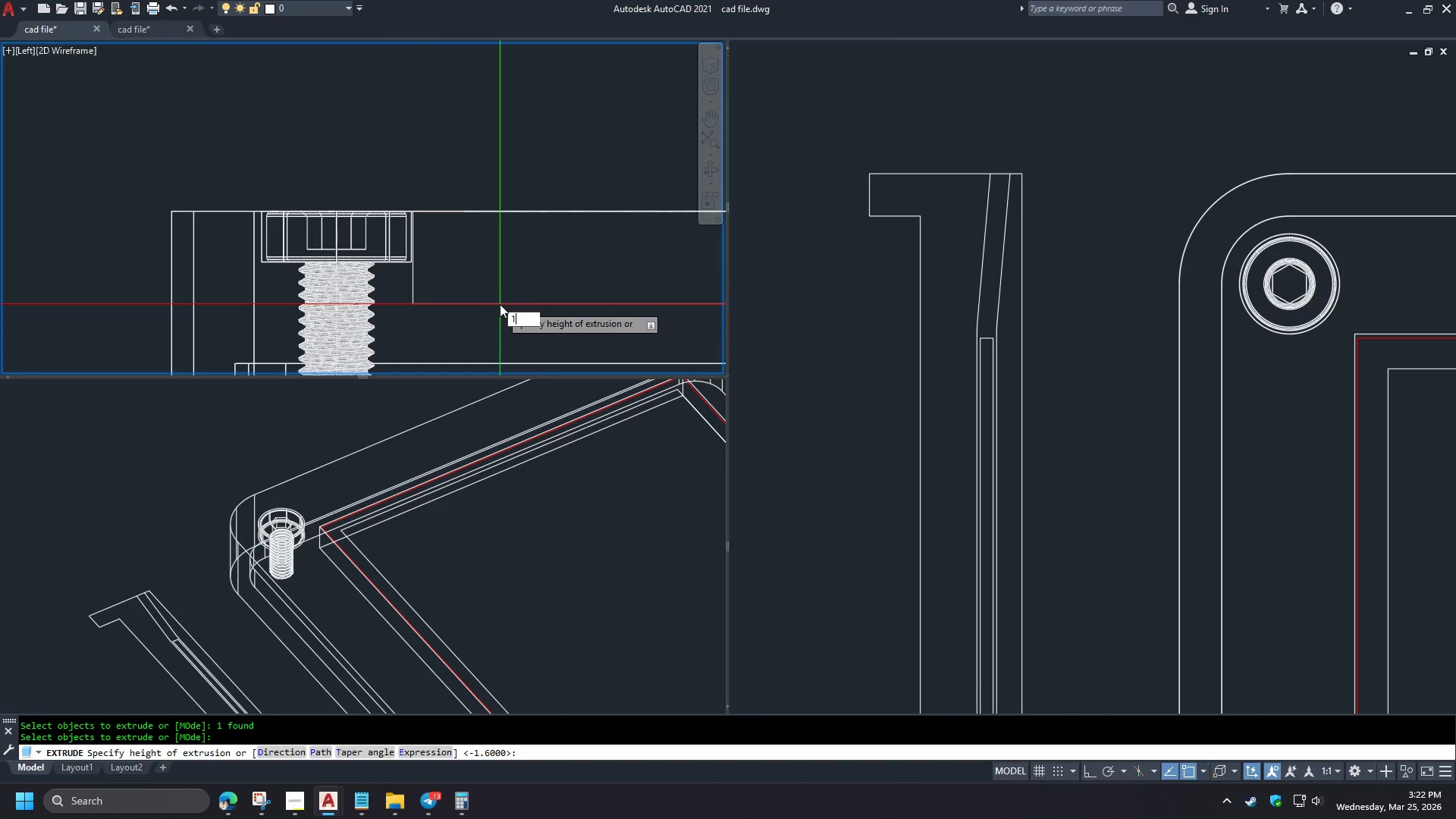 
key(NumpadDecimal)
 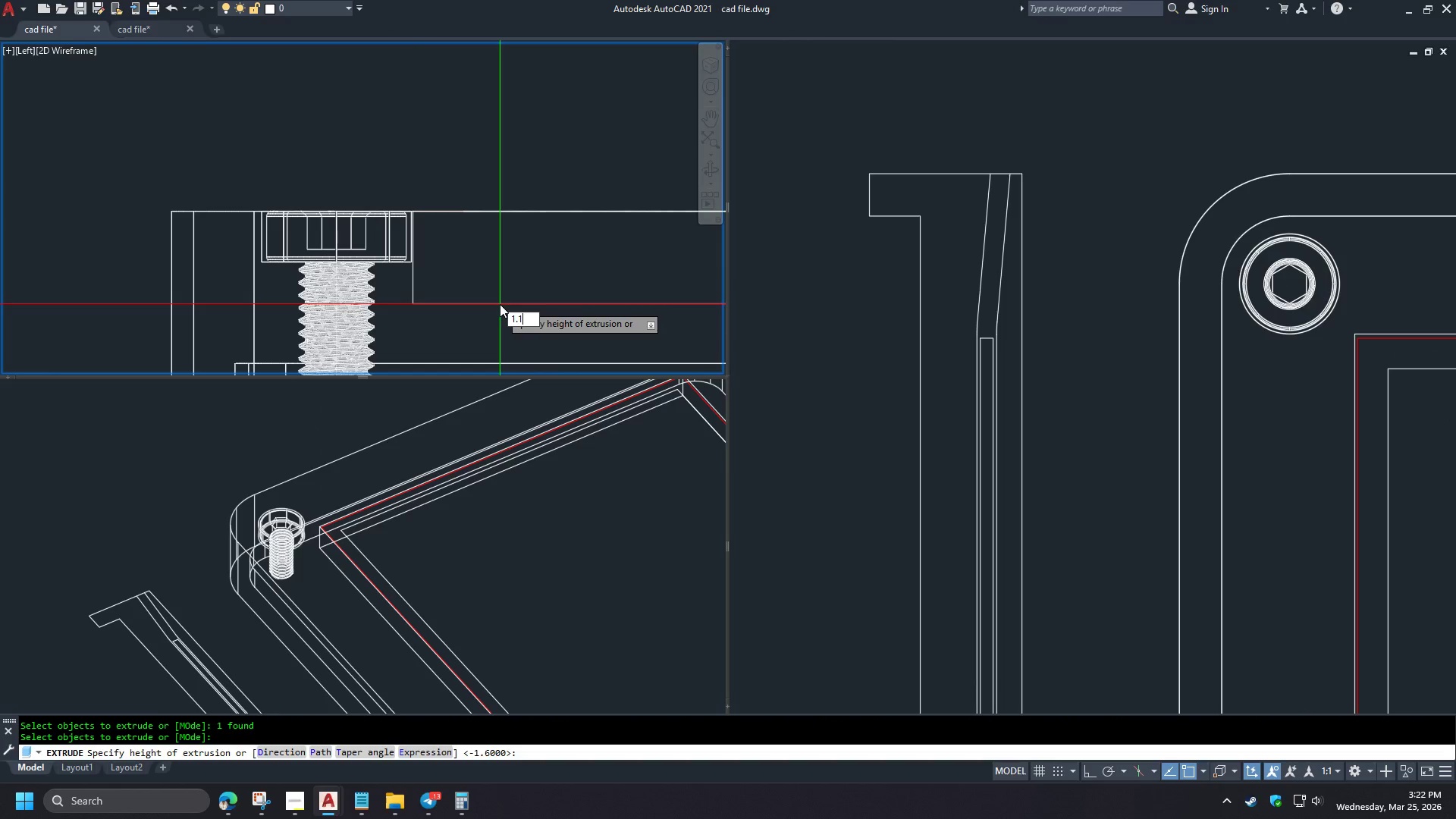 
key(Numpad1)
 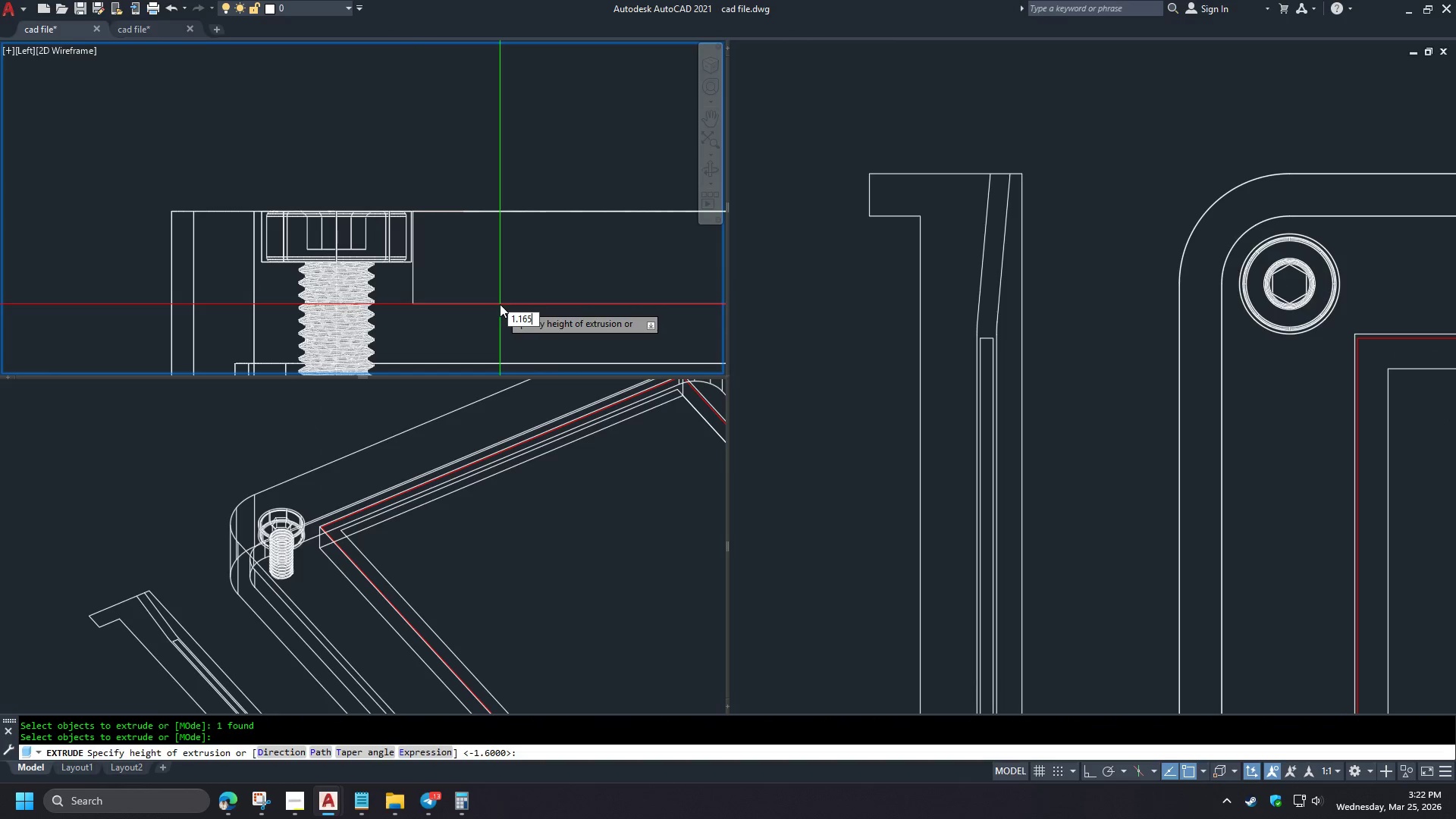 
key(Numpad6)
 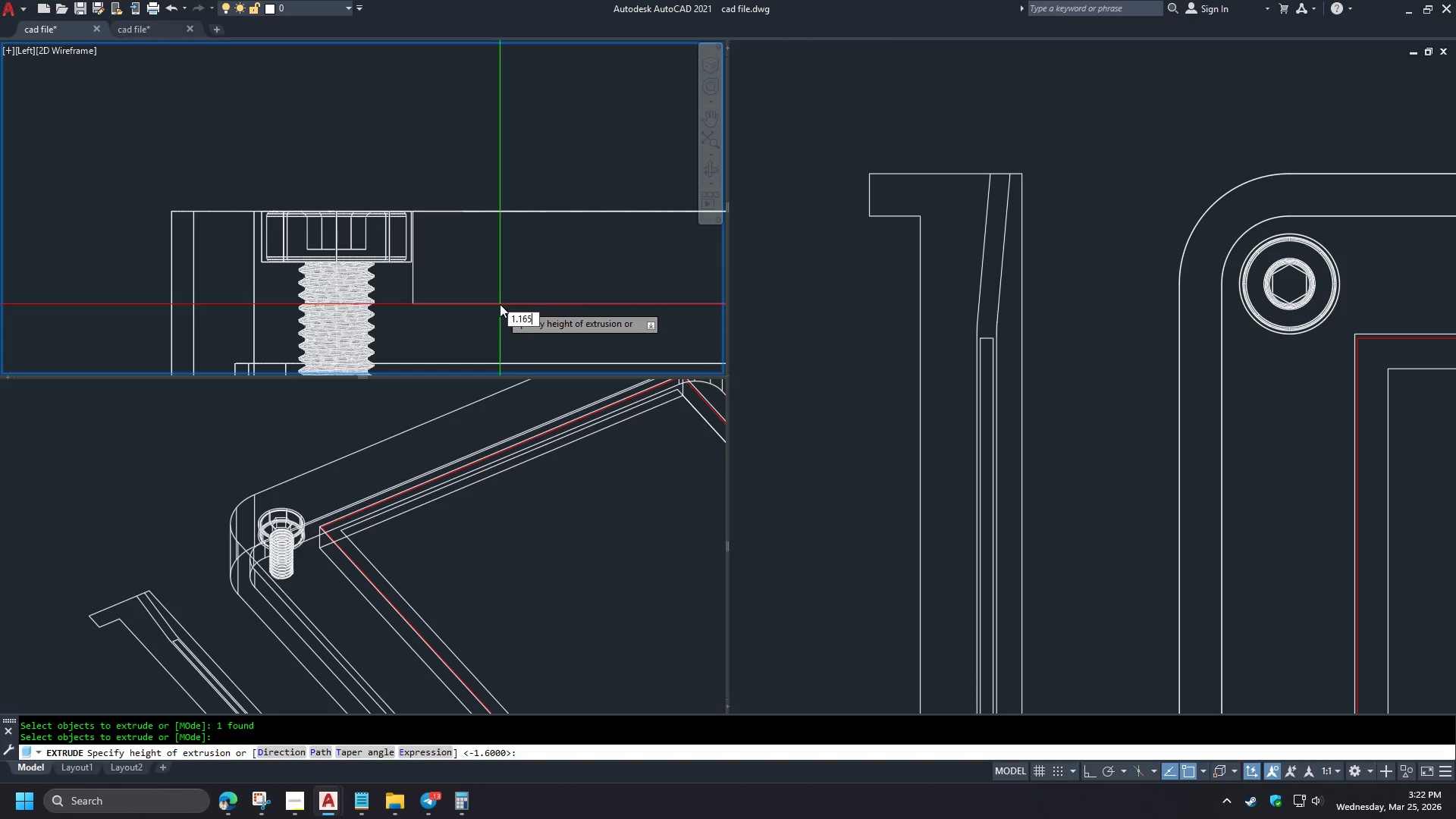 
key(Numpad5)
 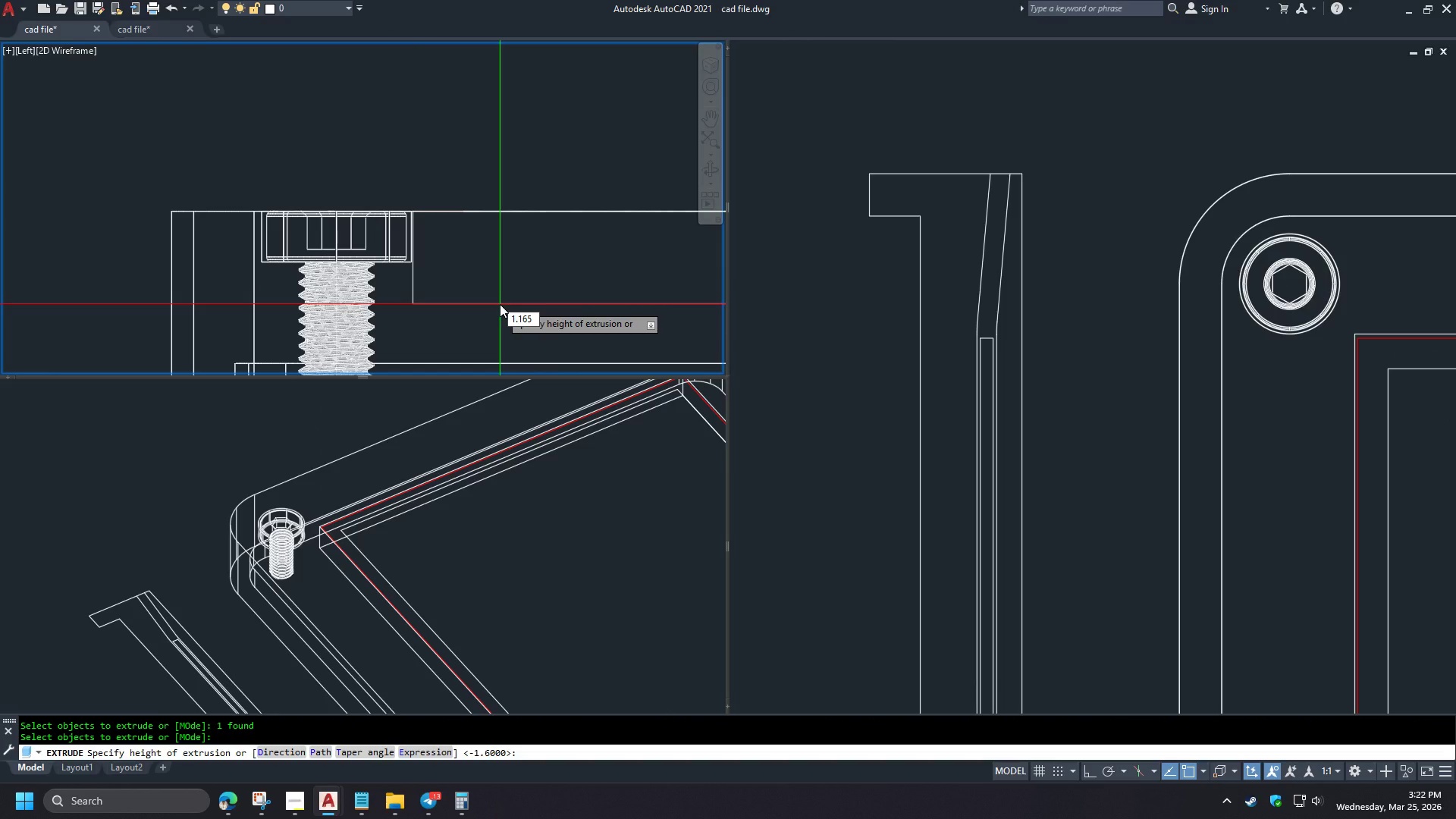 
key(Backspace)
 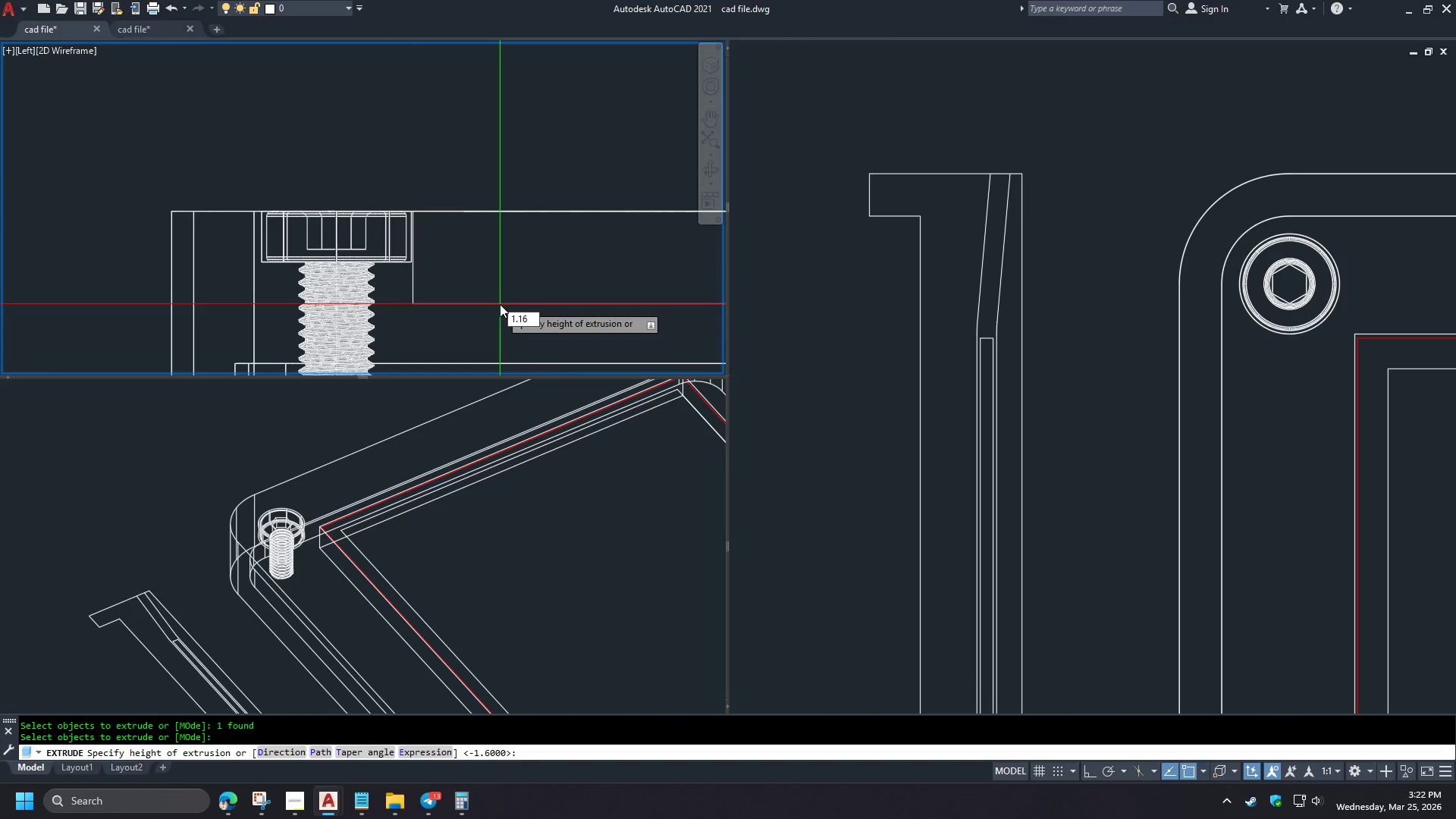 
key(NumpadEnter)
 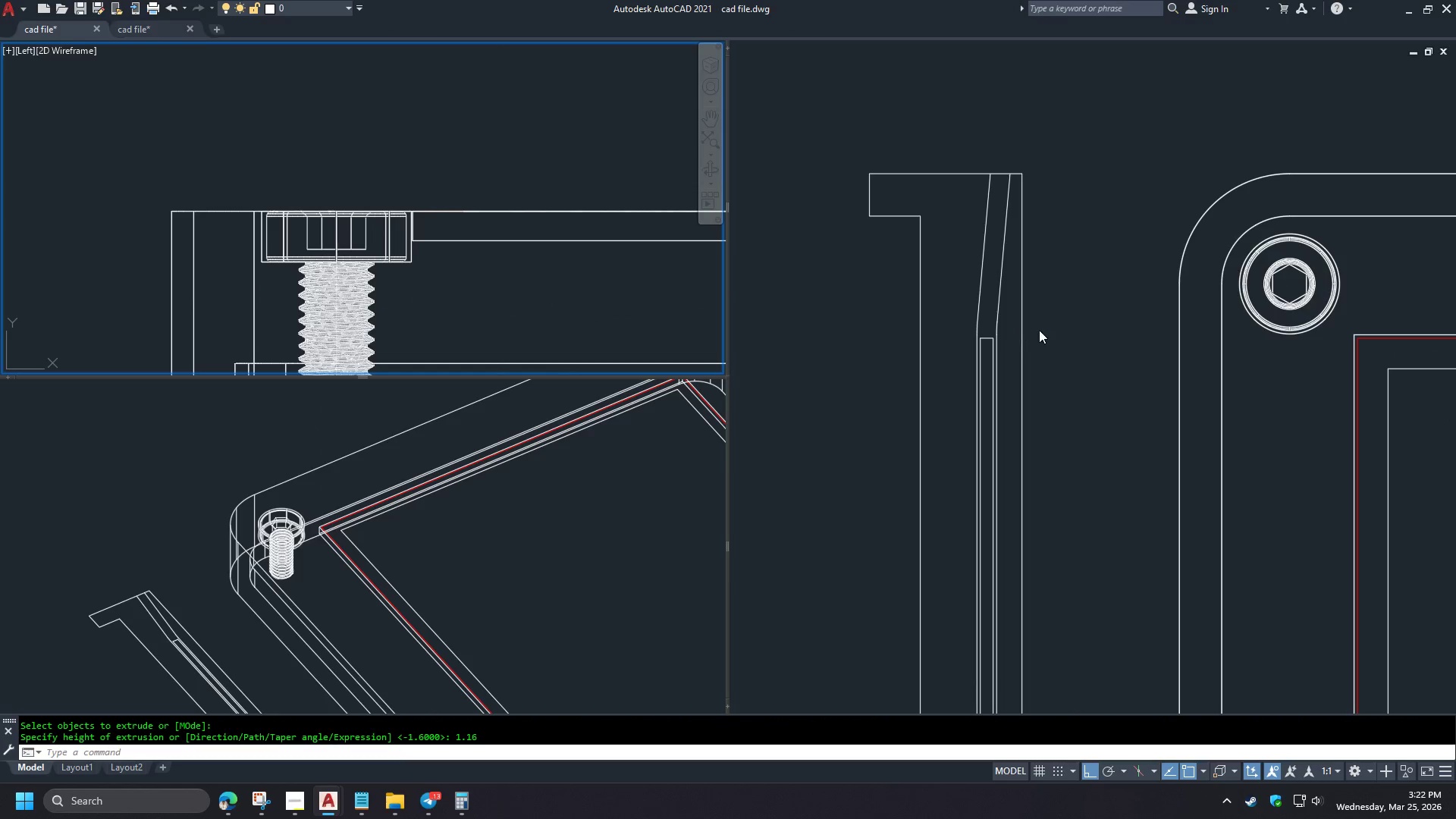 
left_click([1041, 341])
 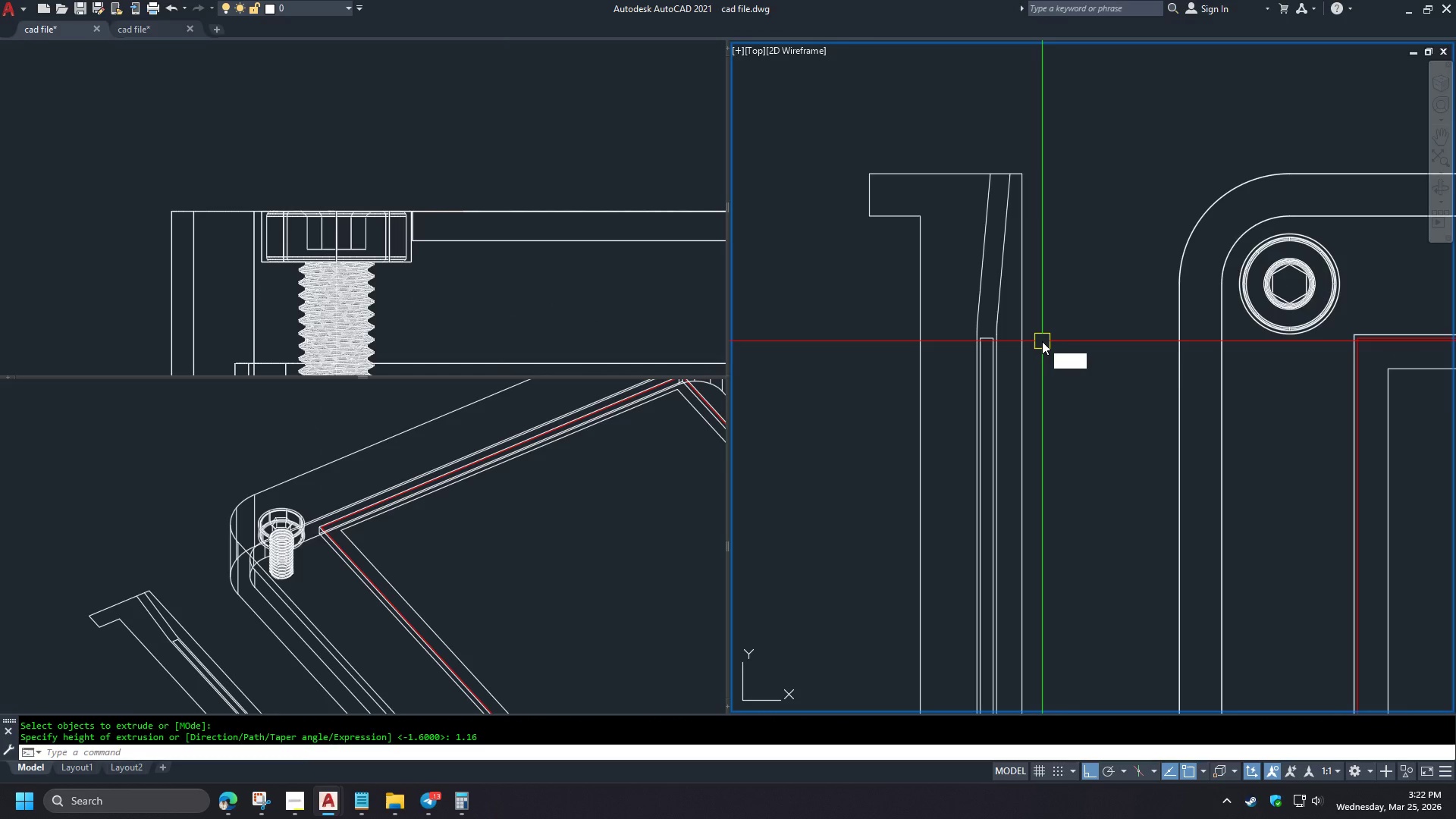 
type(di )
 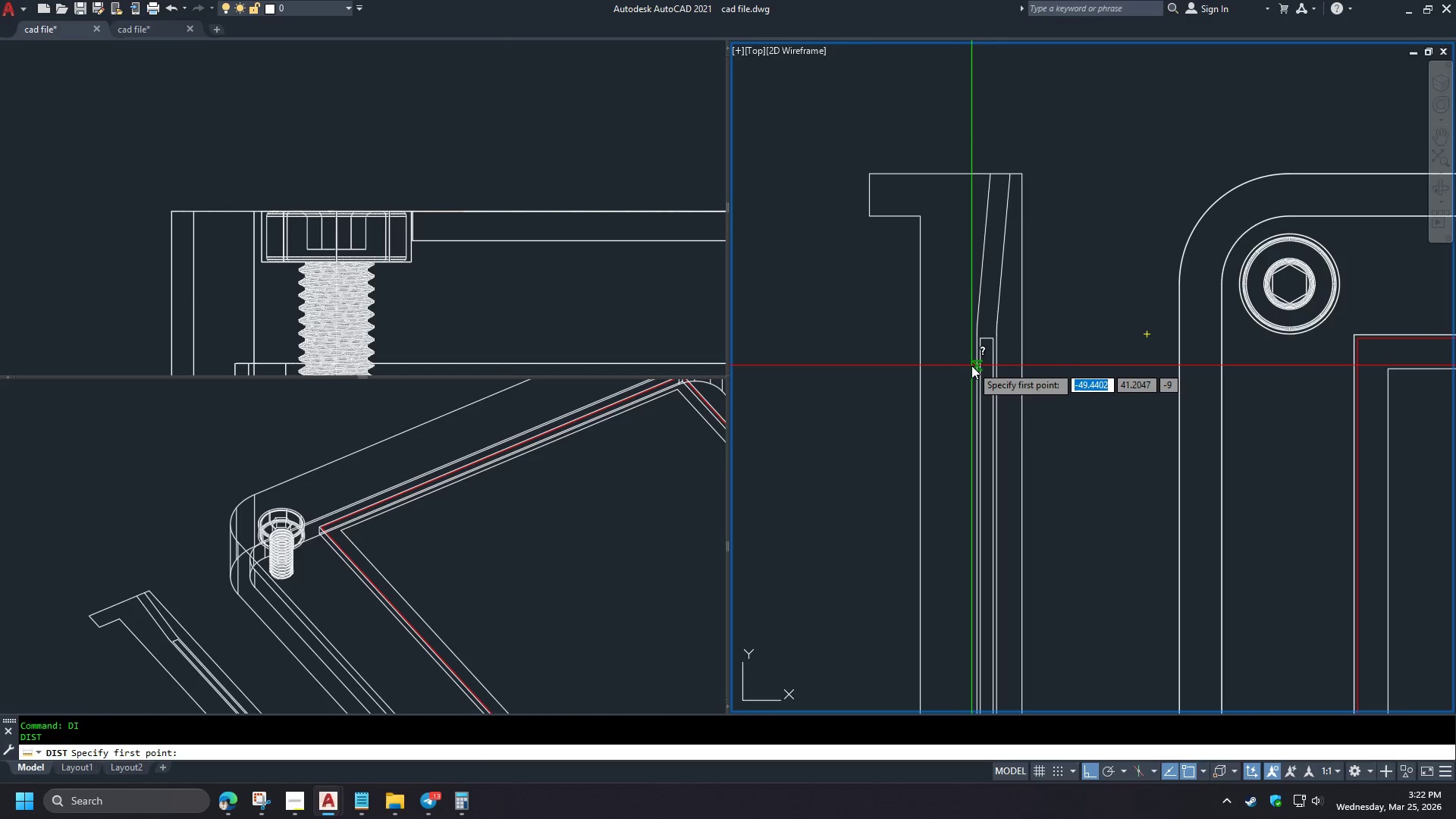 
left_click_drag(start_coordinate=[972, 366], to_coordinate=[977, 366])
 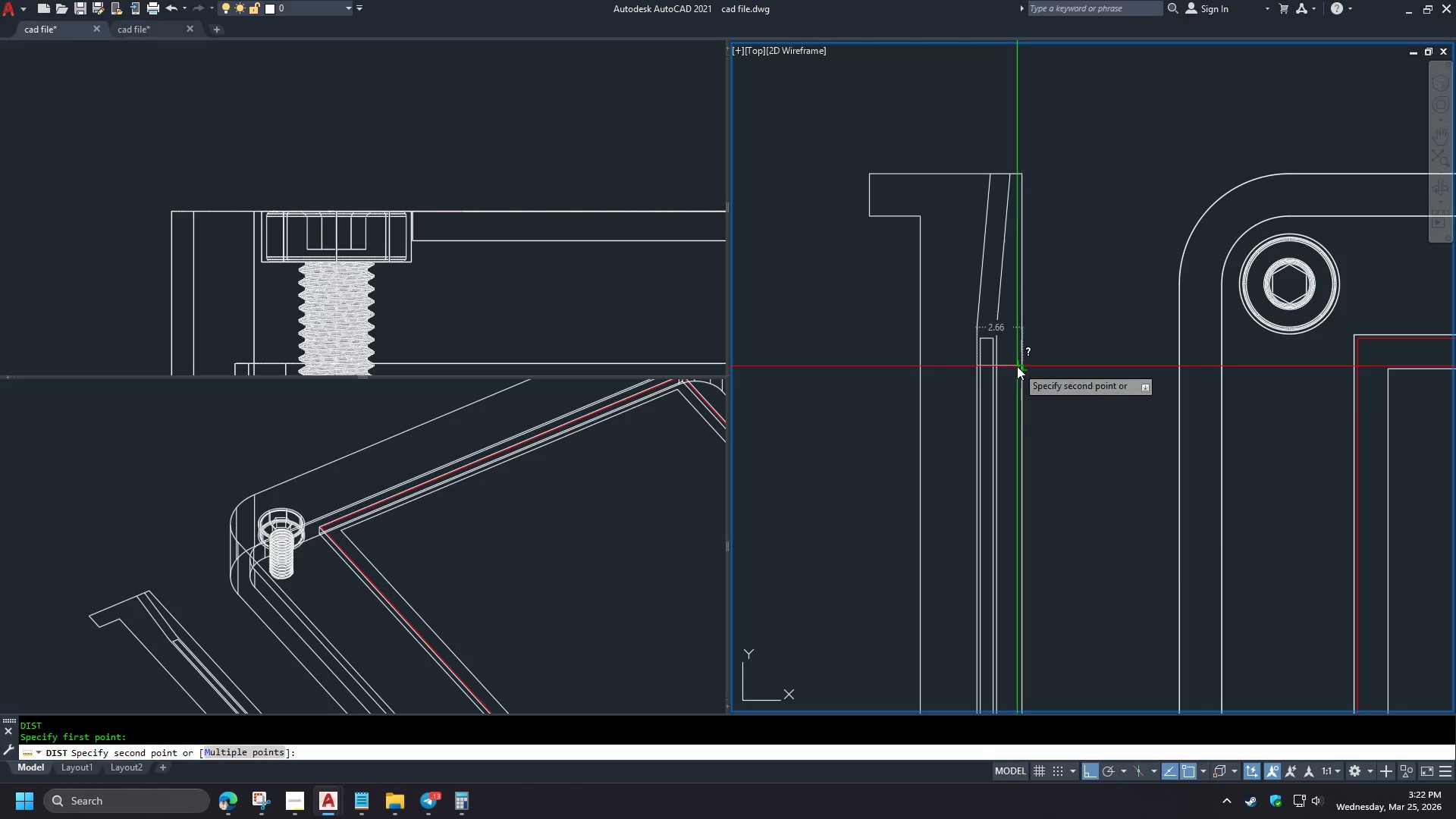 
key(Escape)
 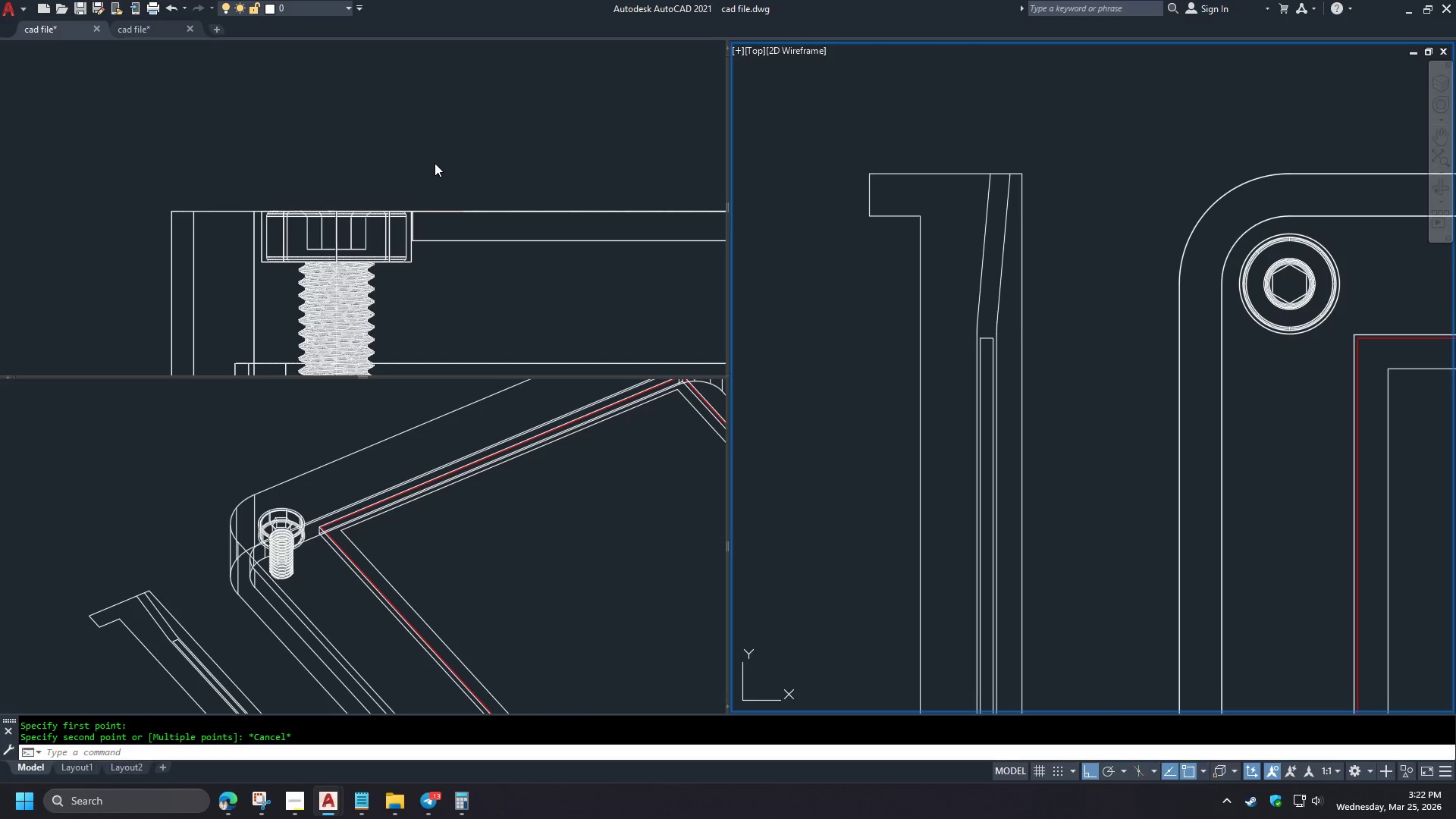 
left_click([434, 162])
 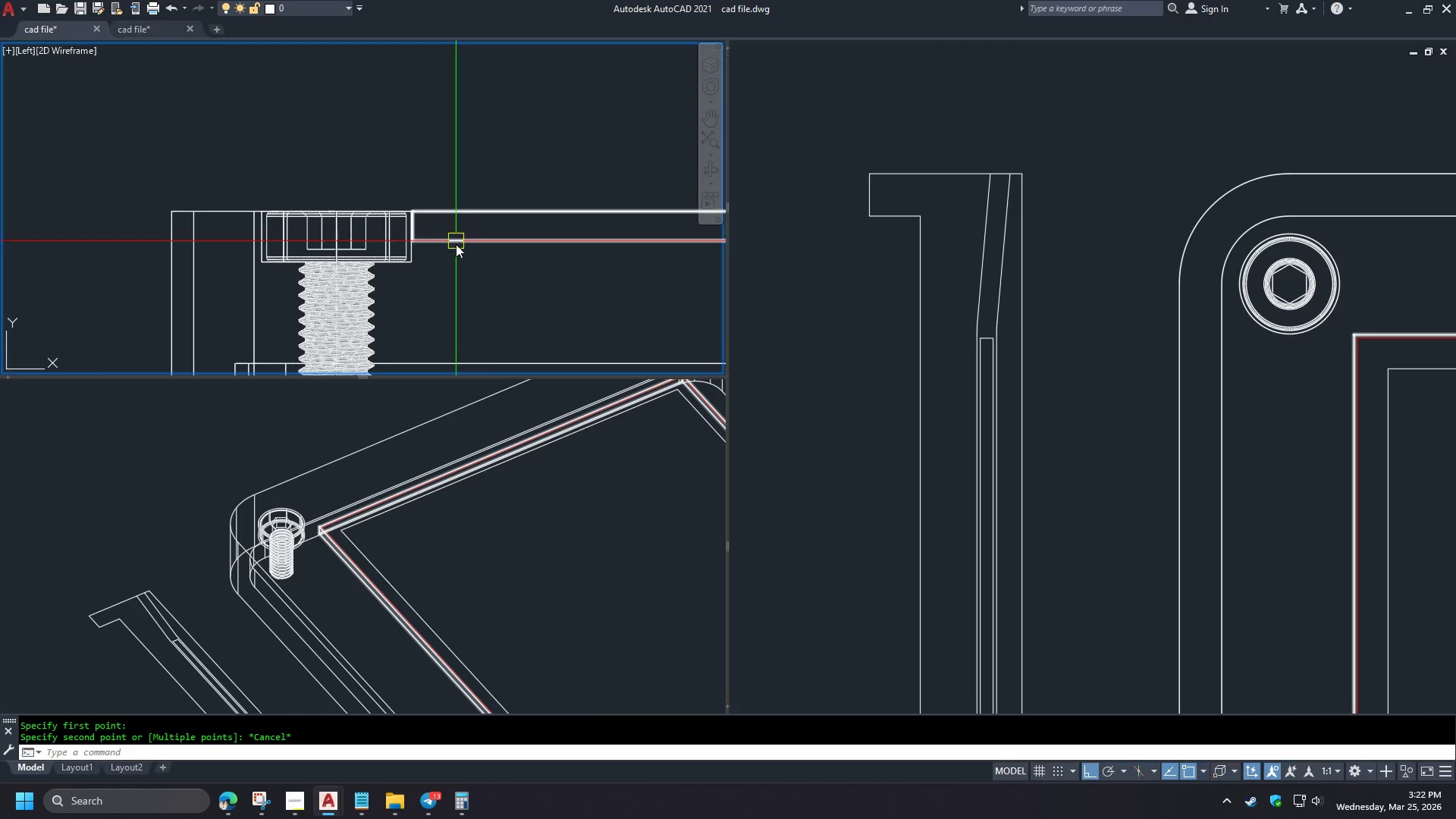 
left_click([457, 246])
 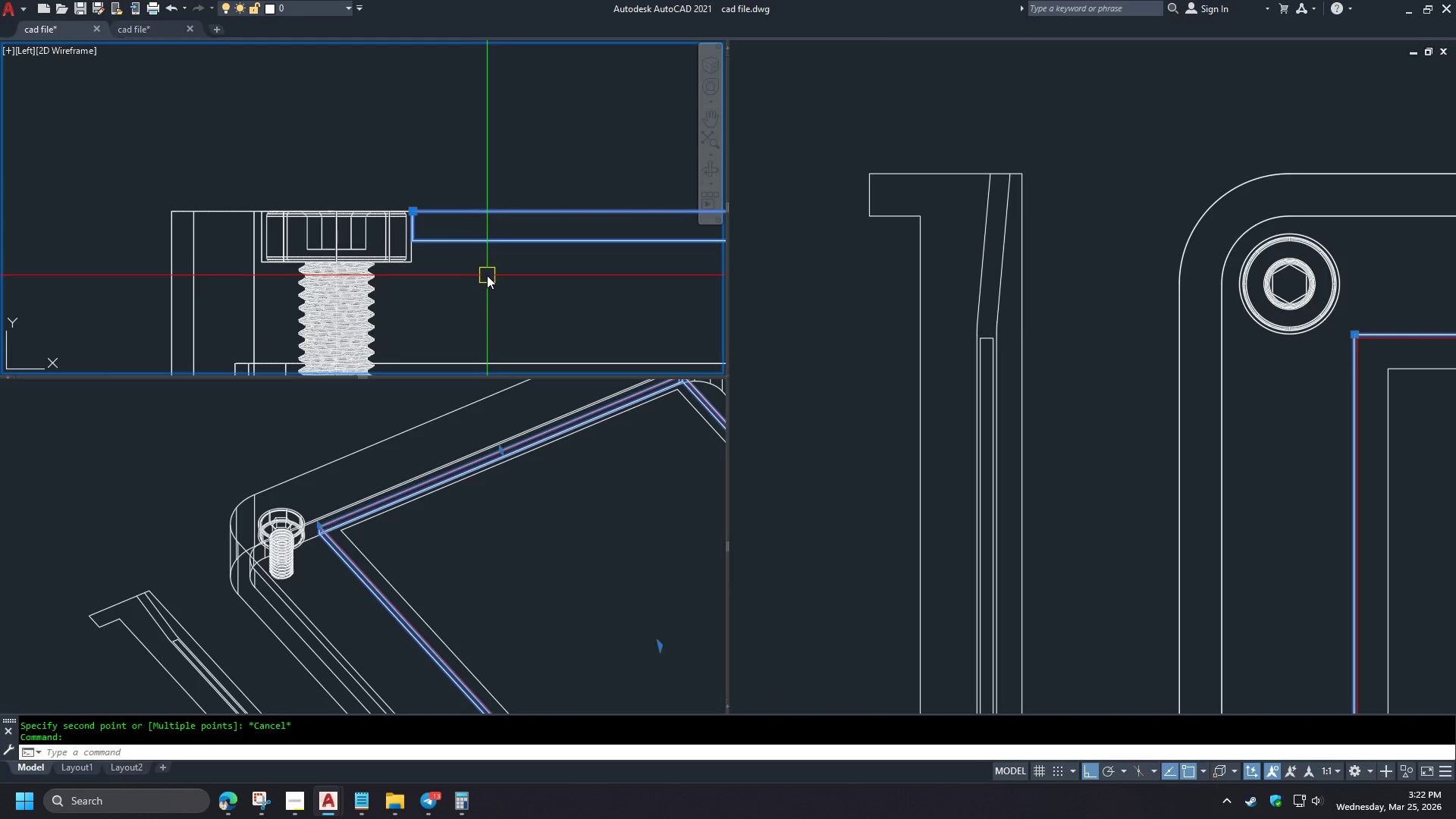 
key(M)
 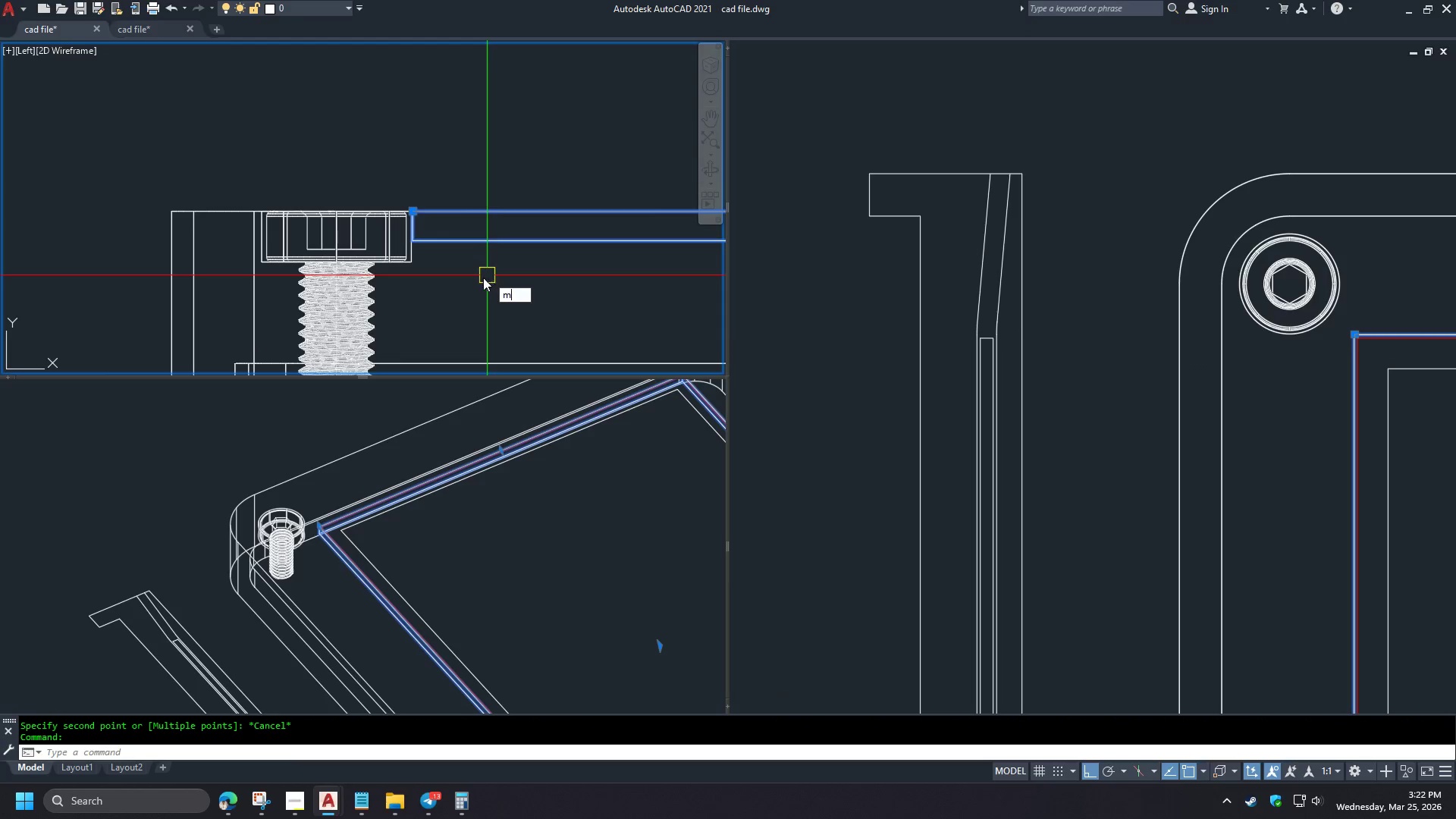 
key(Space)
 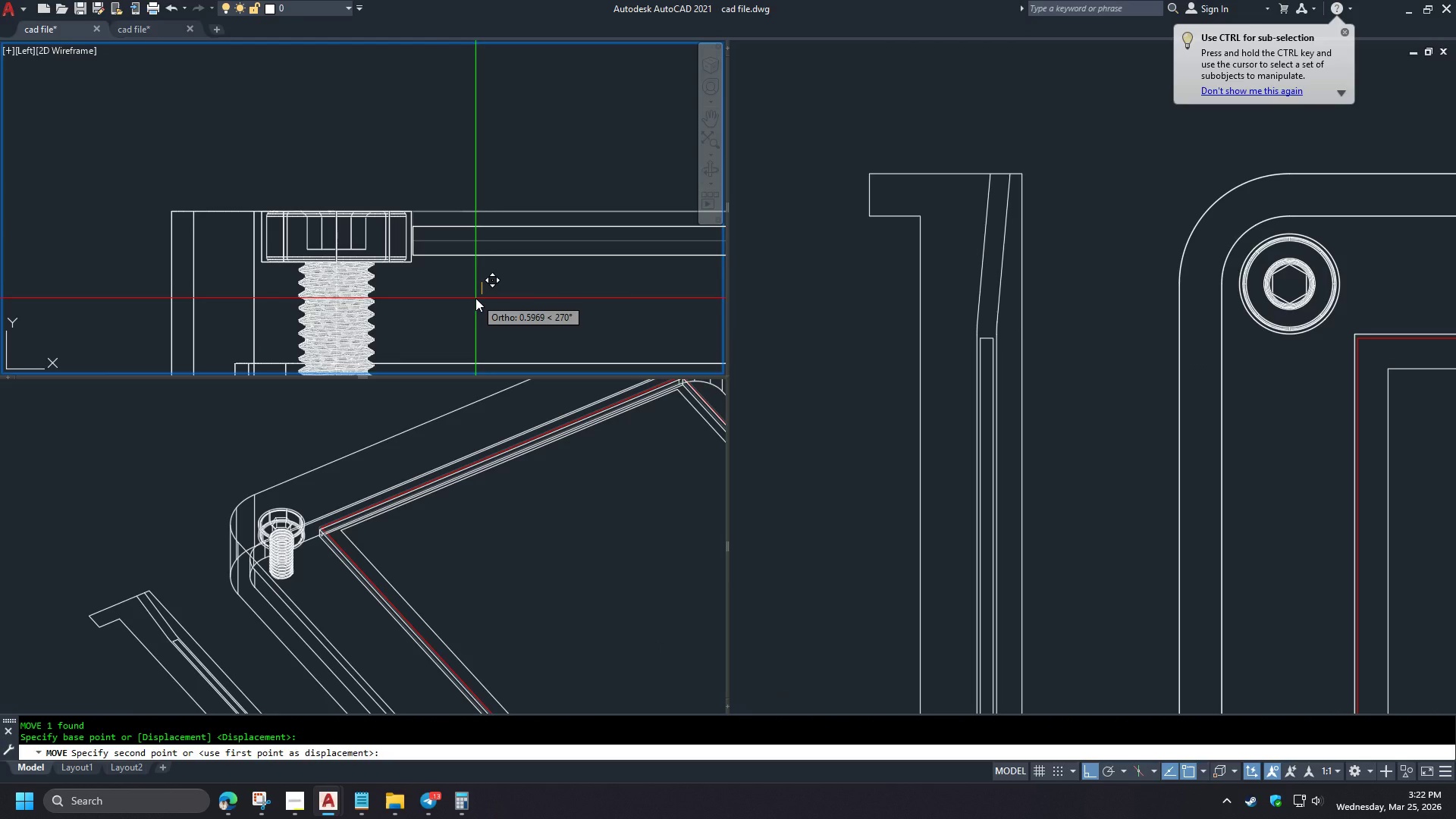 
key(Numpad2)
 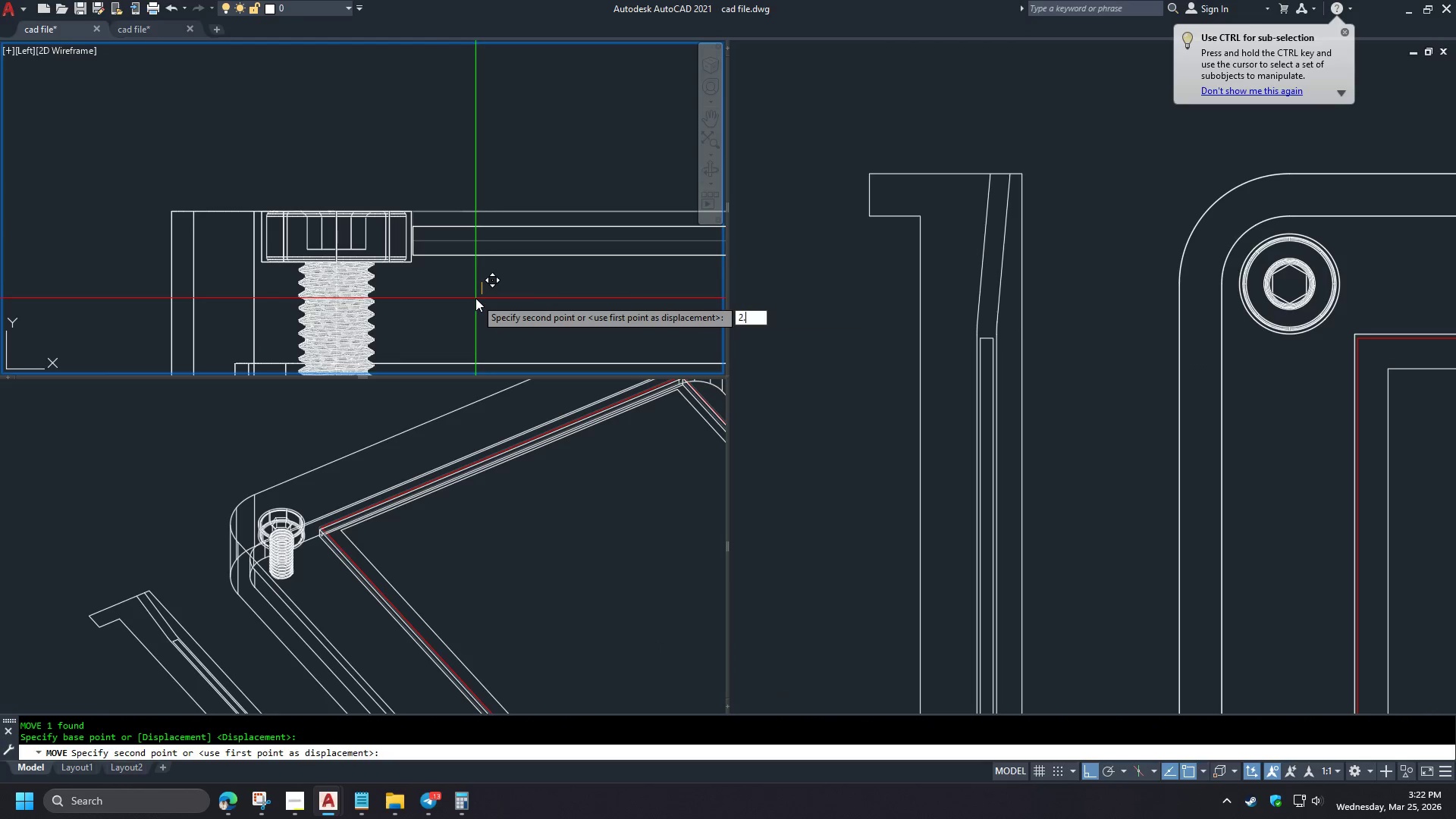 
key(NumpadDecimal)
 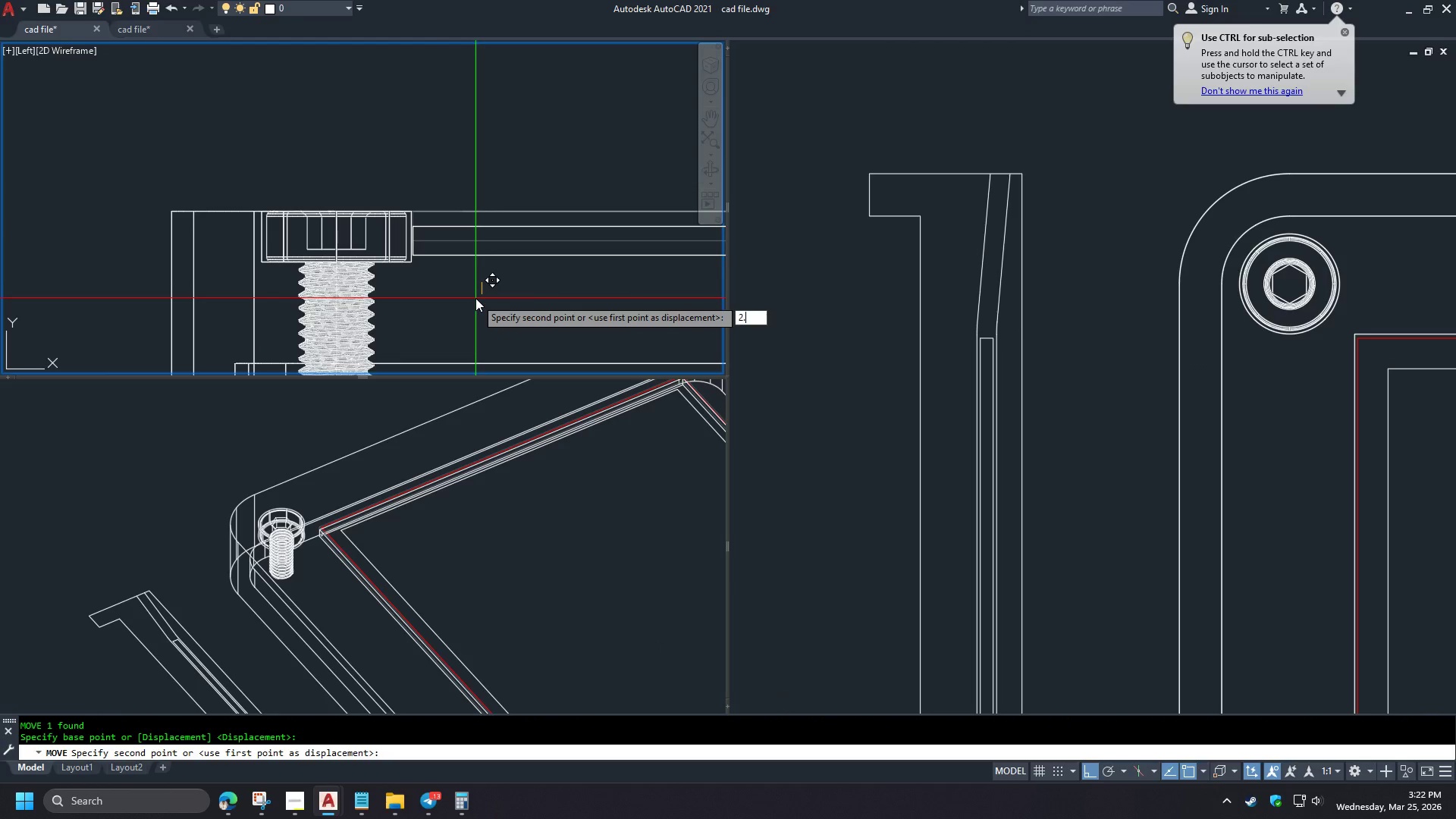 
key(Numpad6)
 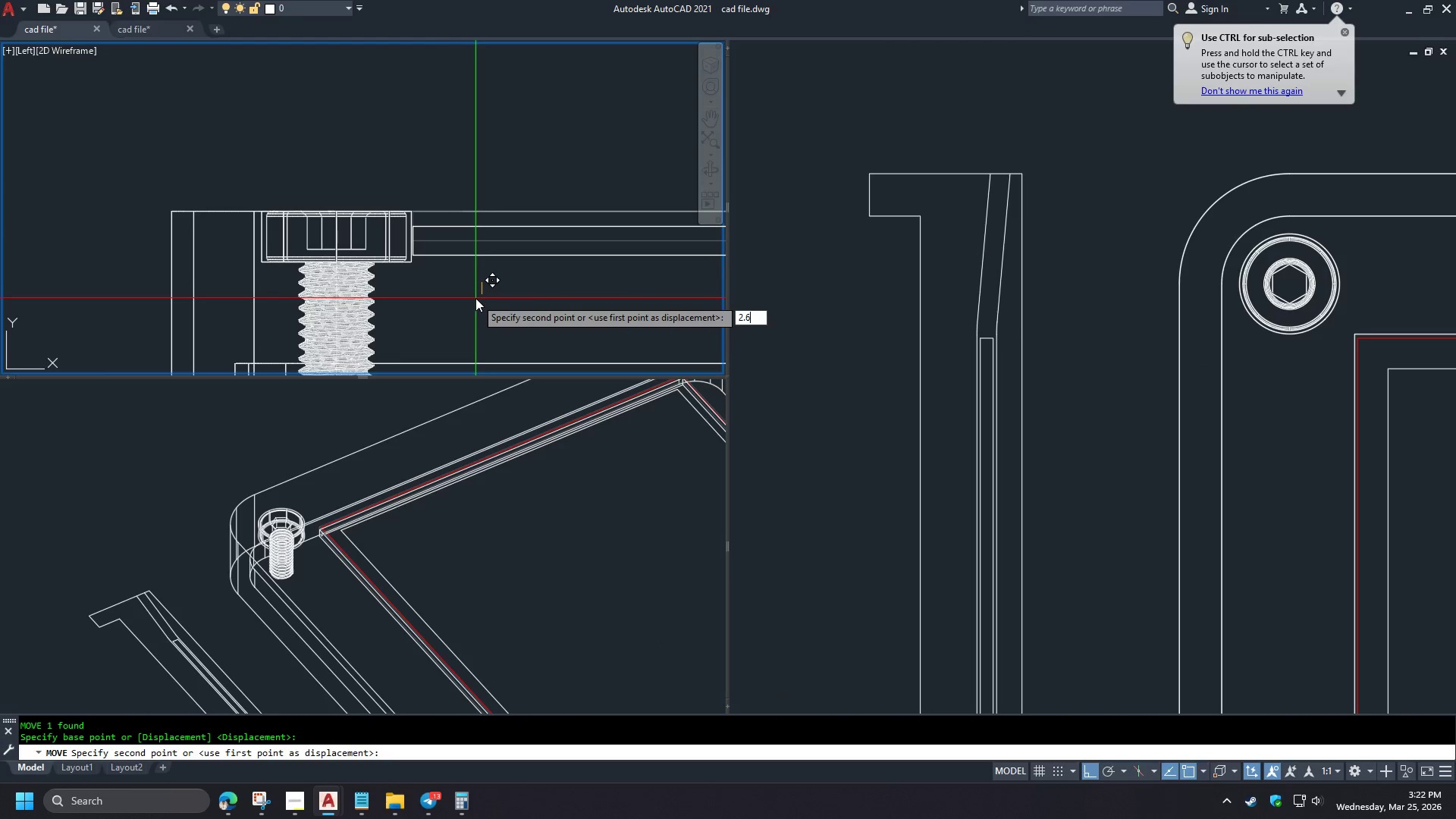 
key(Numpad6)
 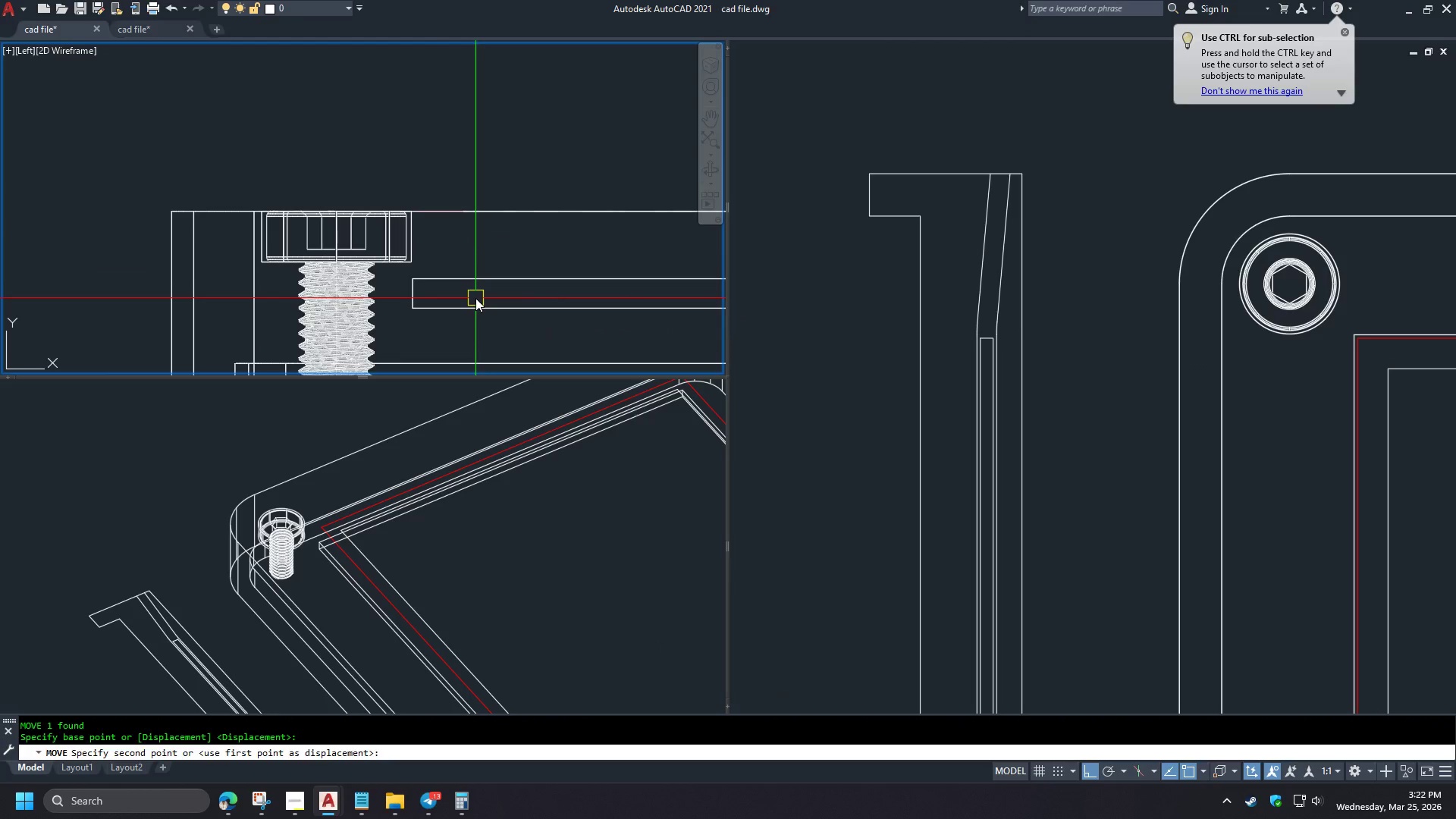 
key(NumpadEnter)
type(di )
 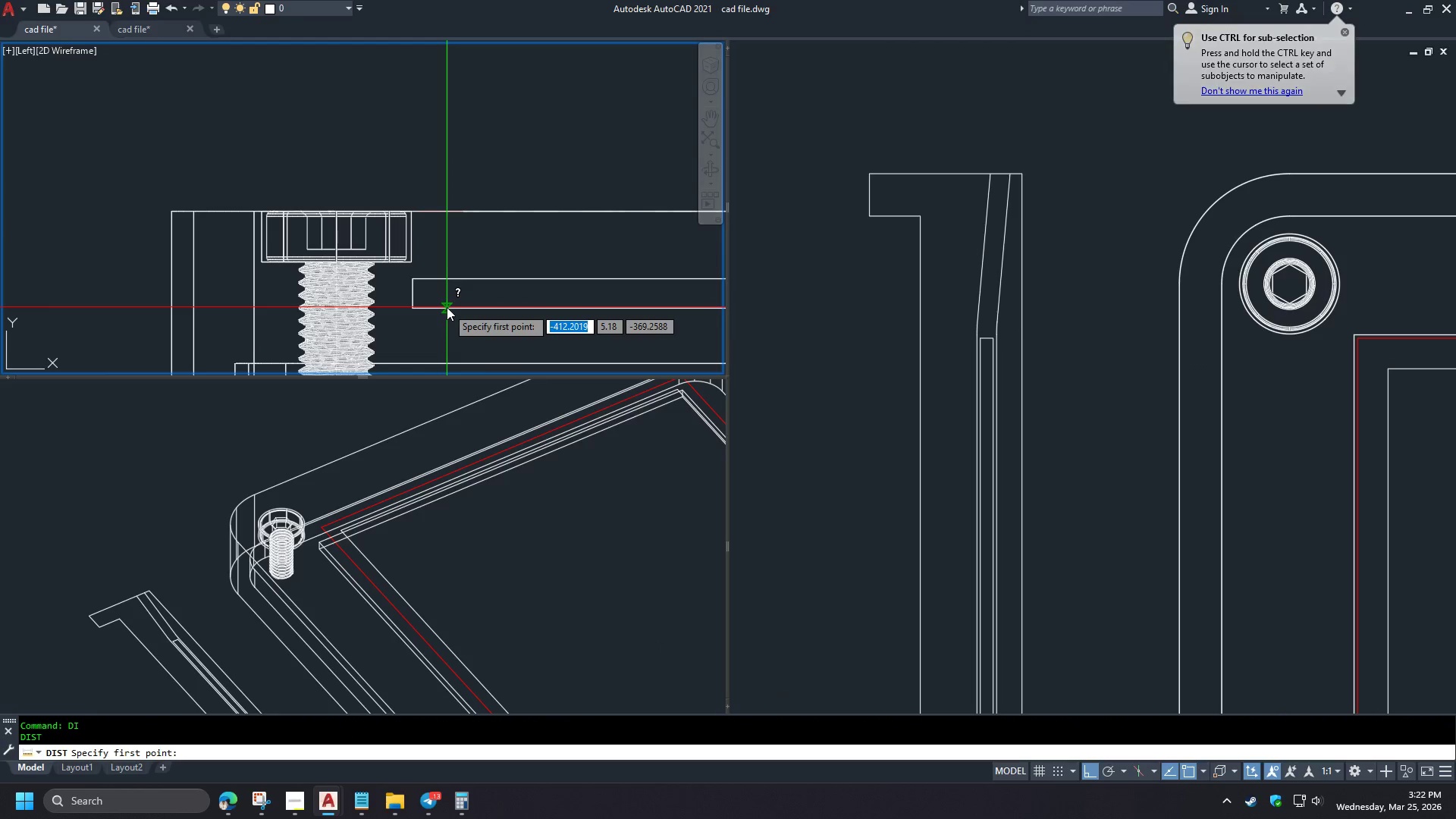 
left_click([447, 307])
 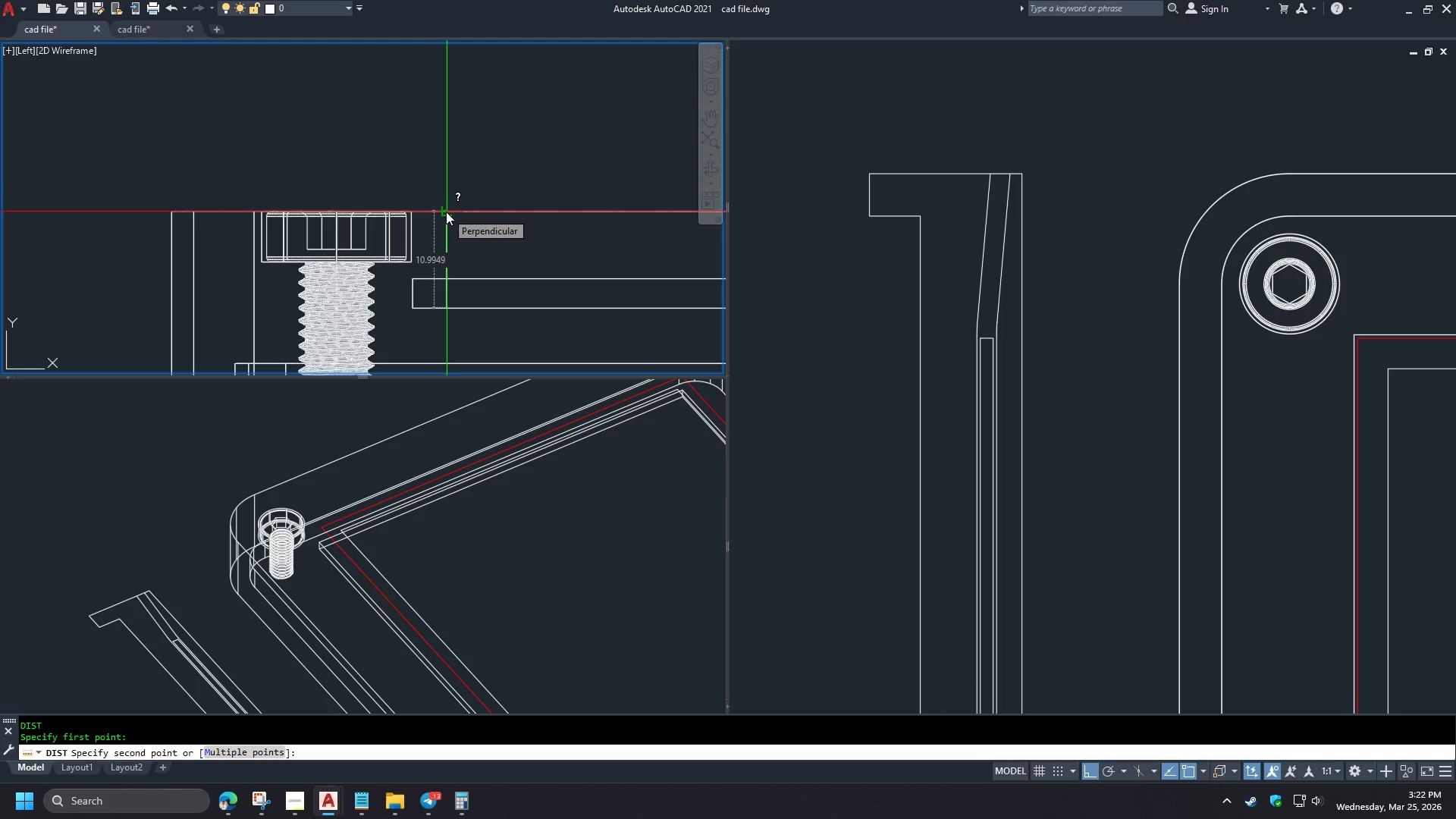 
key(Escape)
 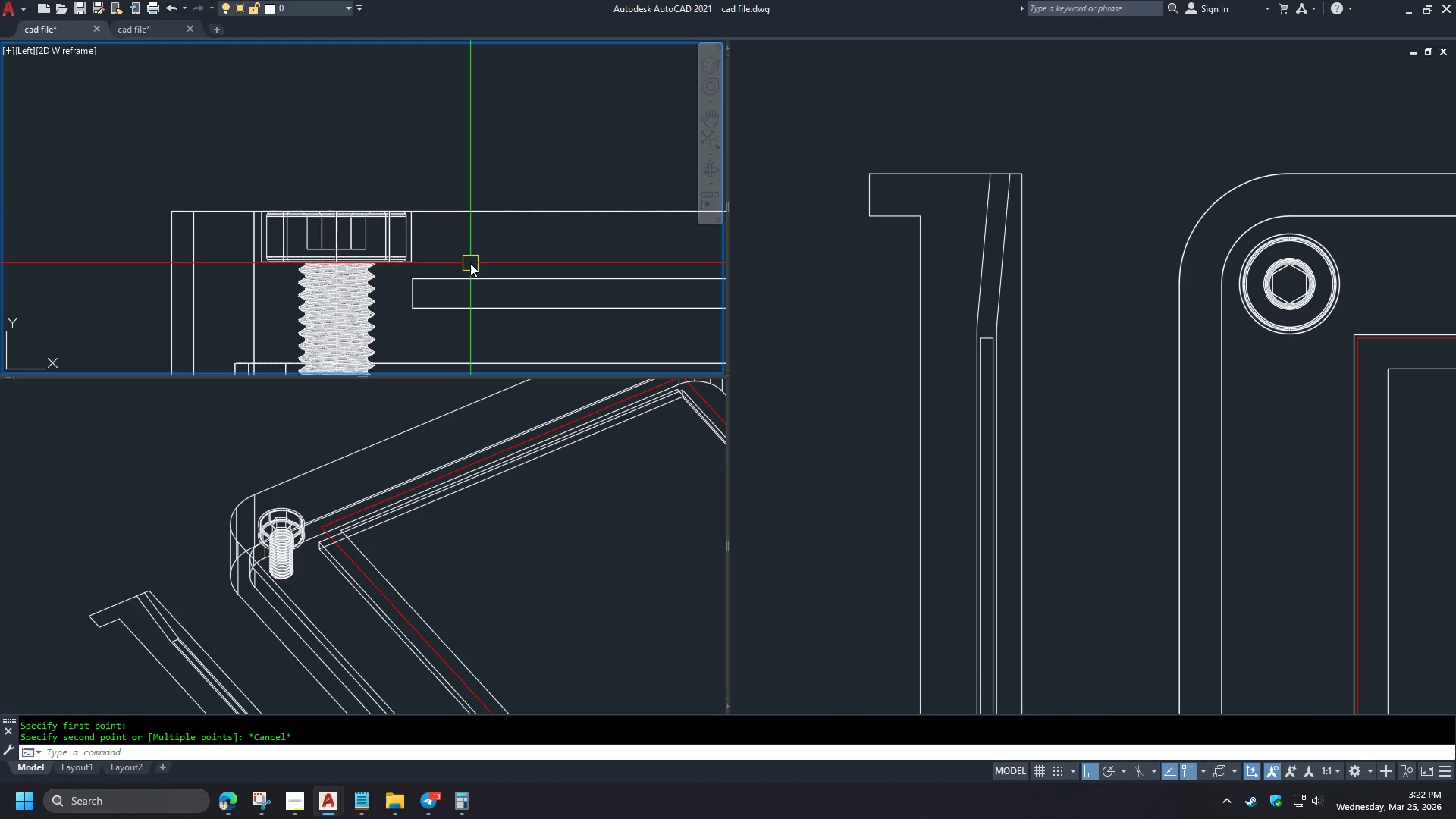 
key(Control+Z)
 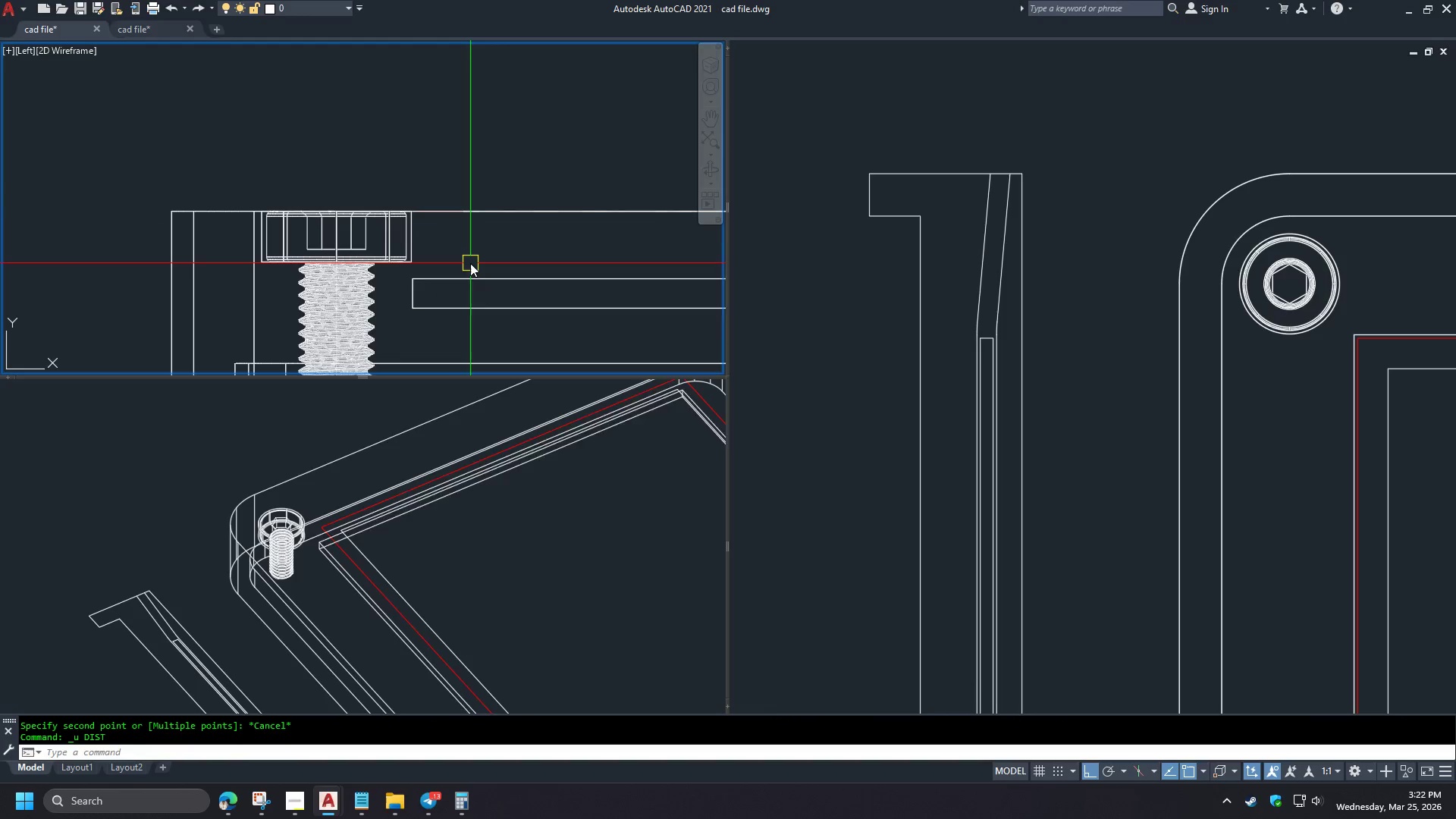 
key(Control+Z)
 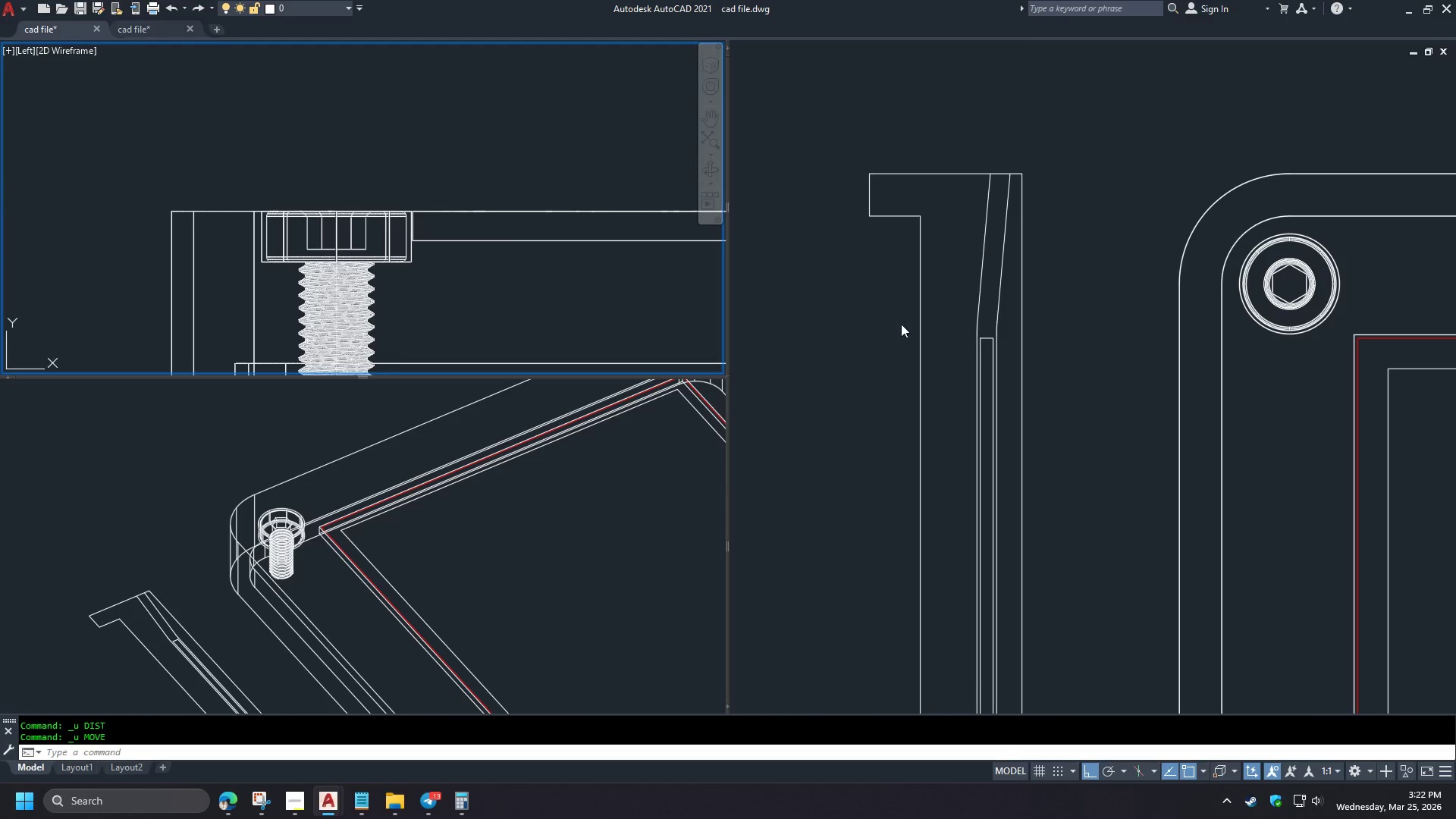 
left_click([1043, 361])
 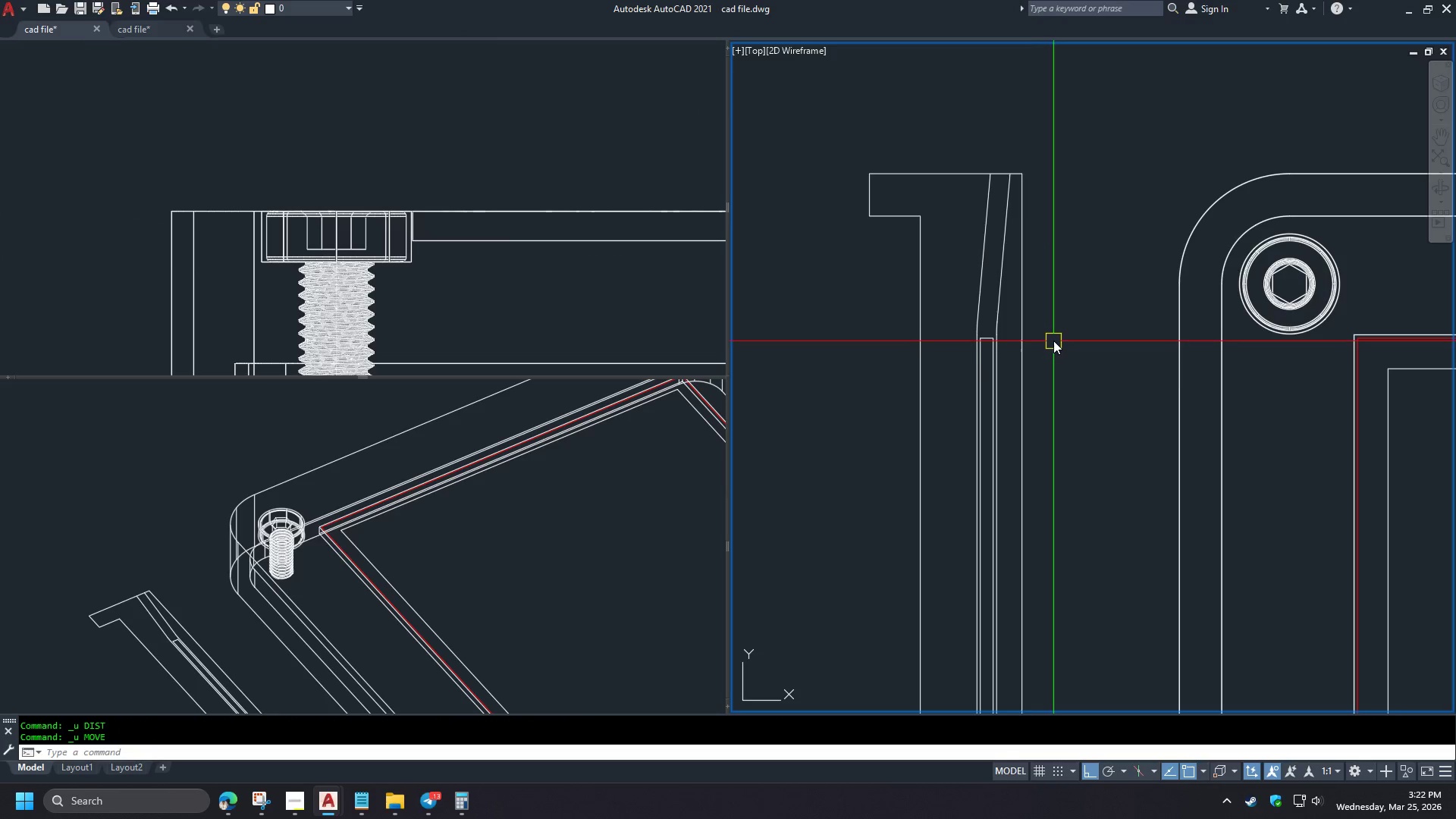 
type(di)
 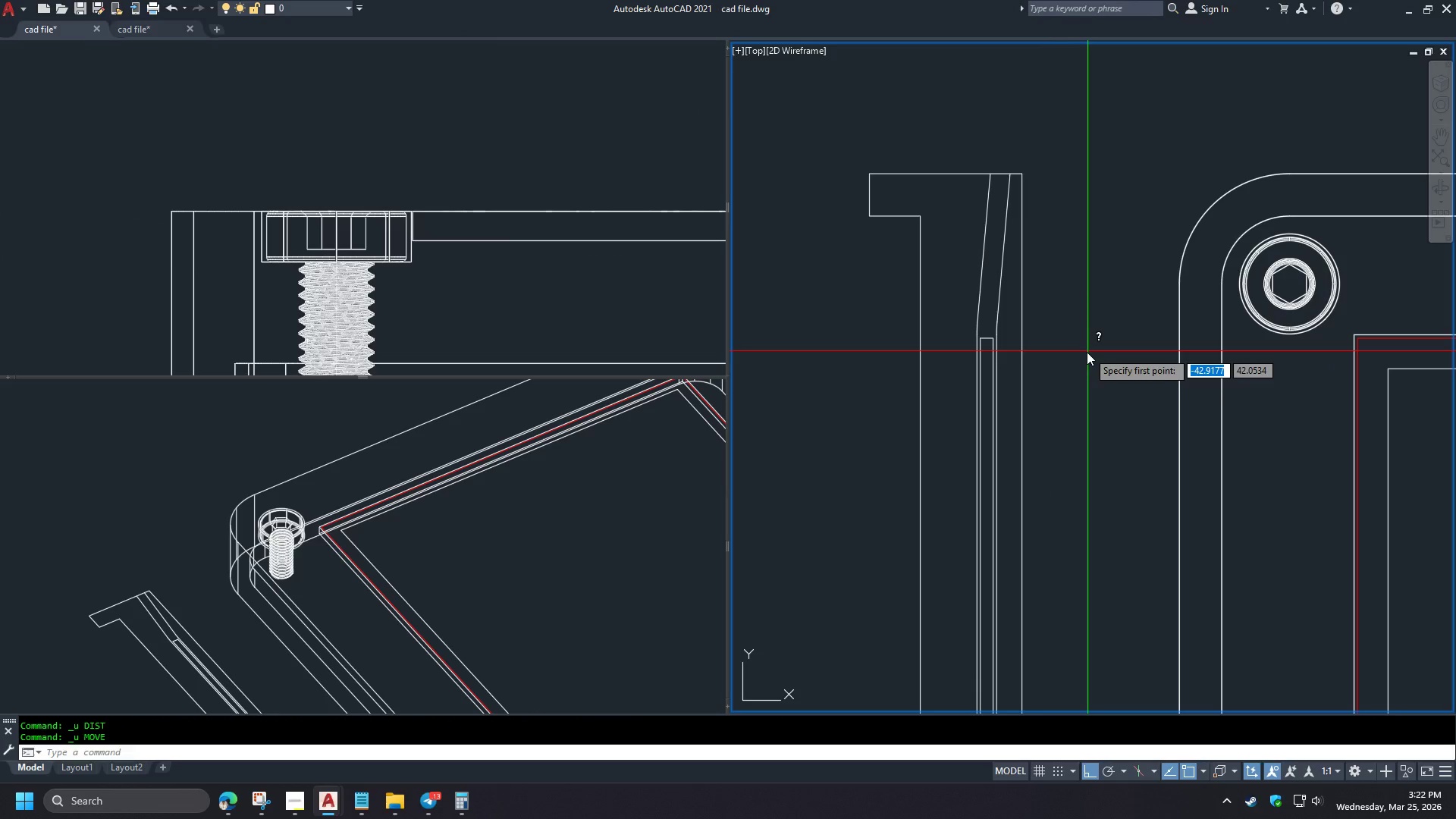 
key(Space)
 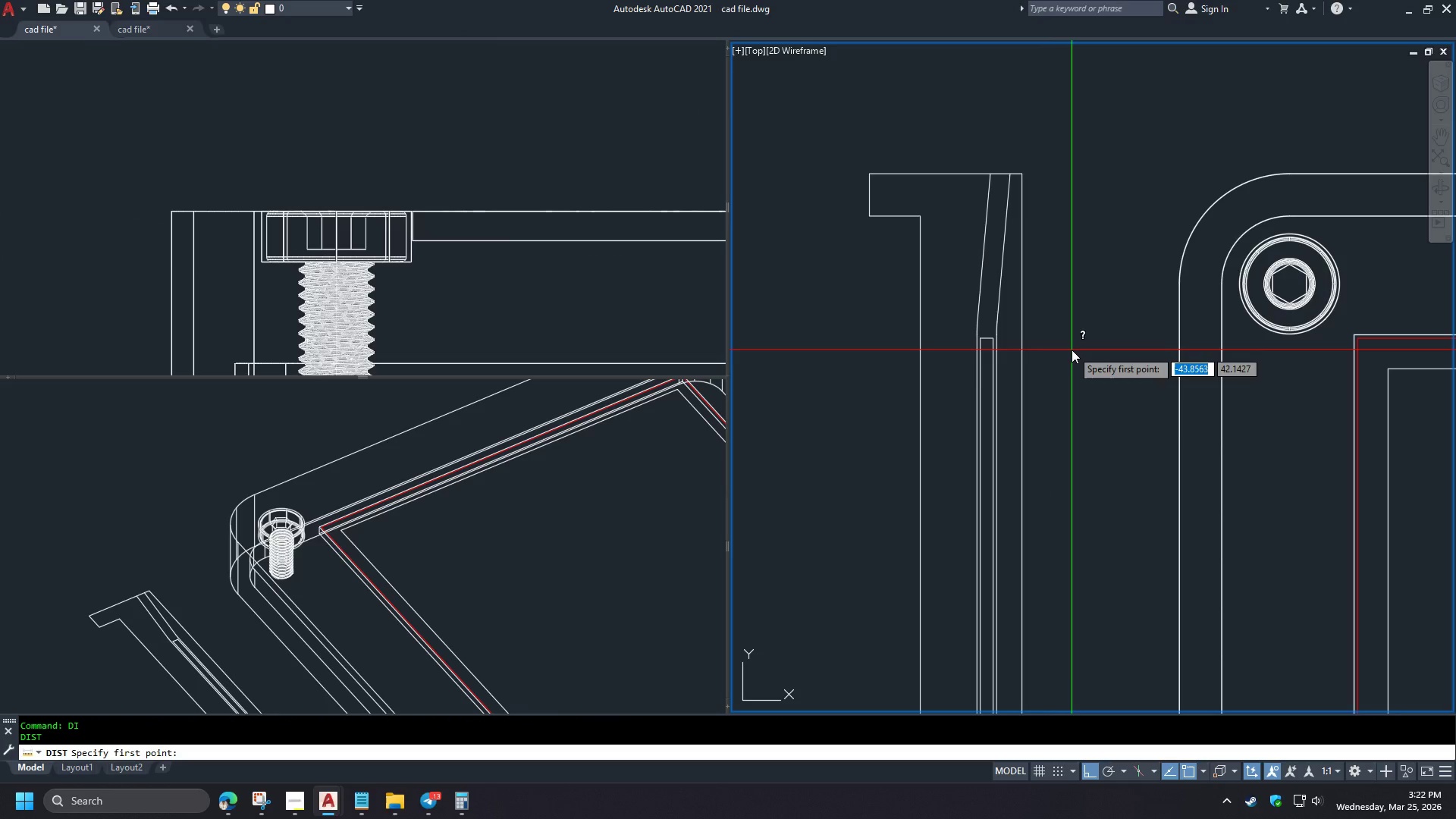 
key(Escape)
 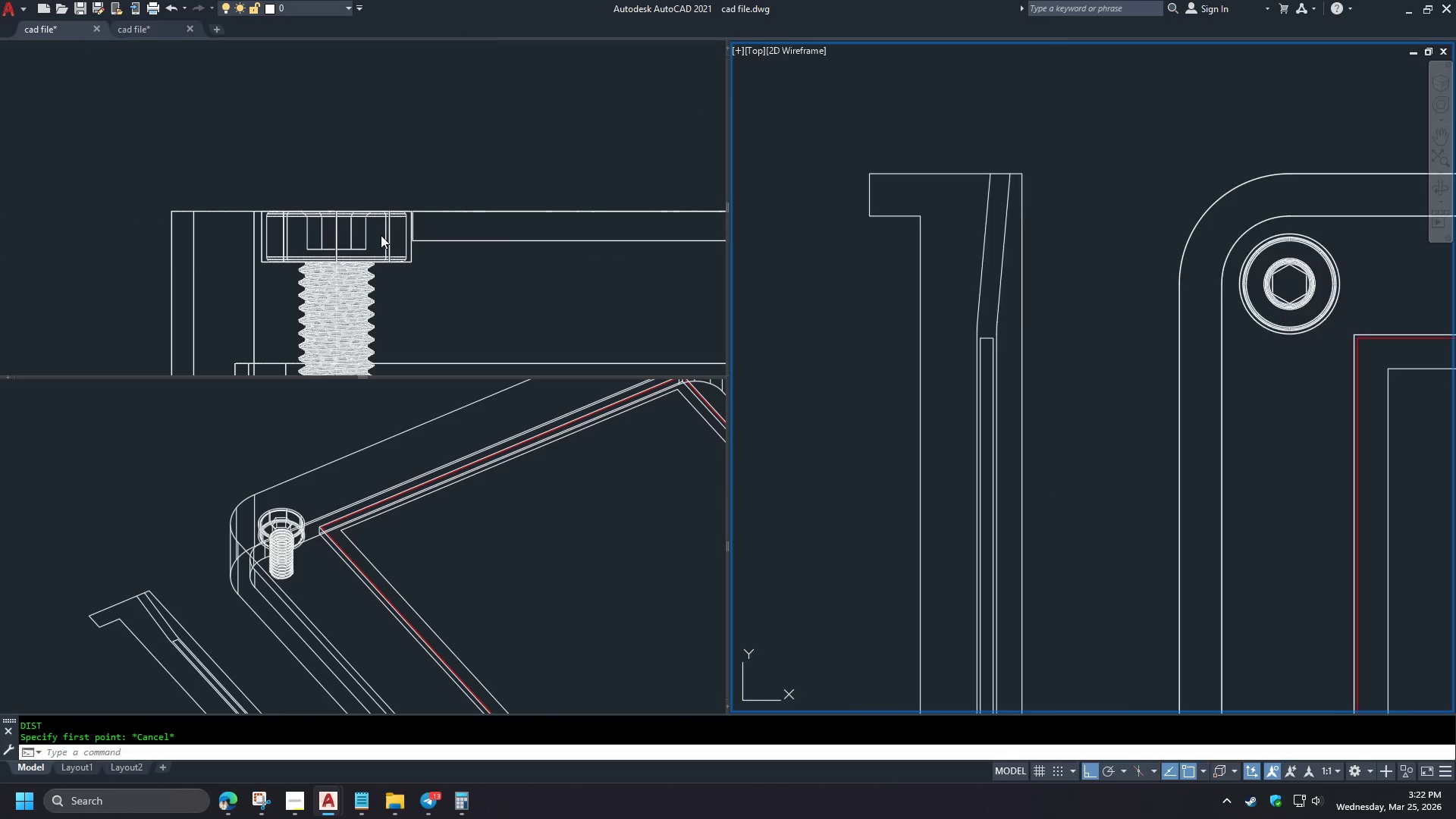 
left_click([422, 171])
 